 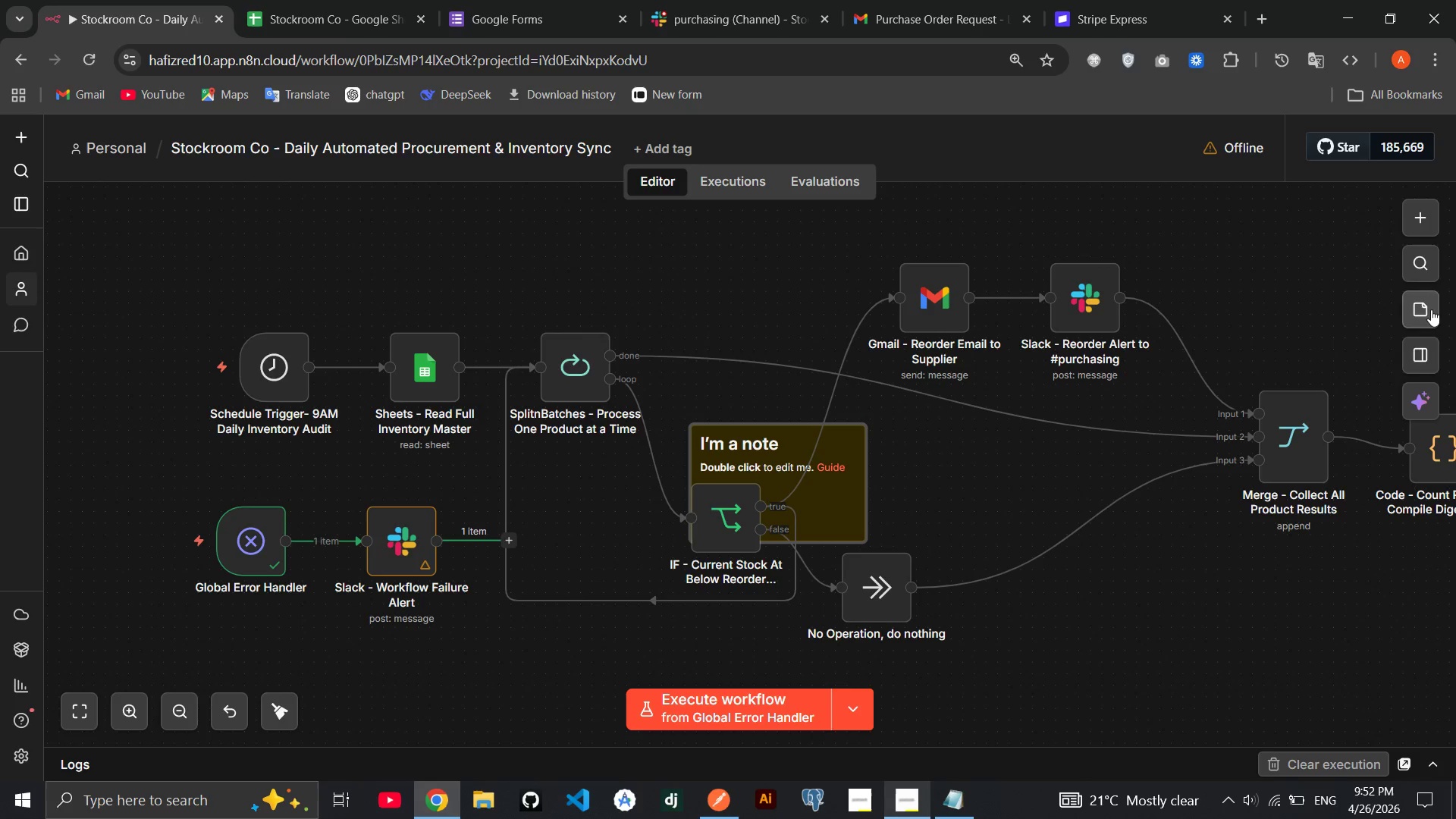 
left_click_drag(start_coordinate=[845, 507], to_coordinate=[387, 284])
 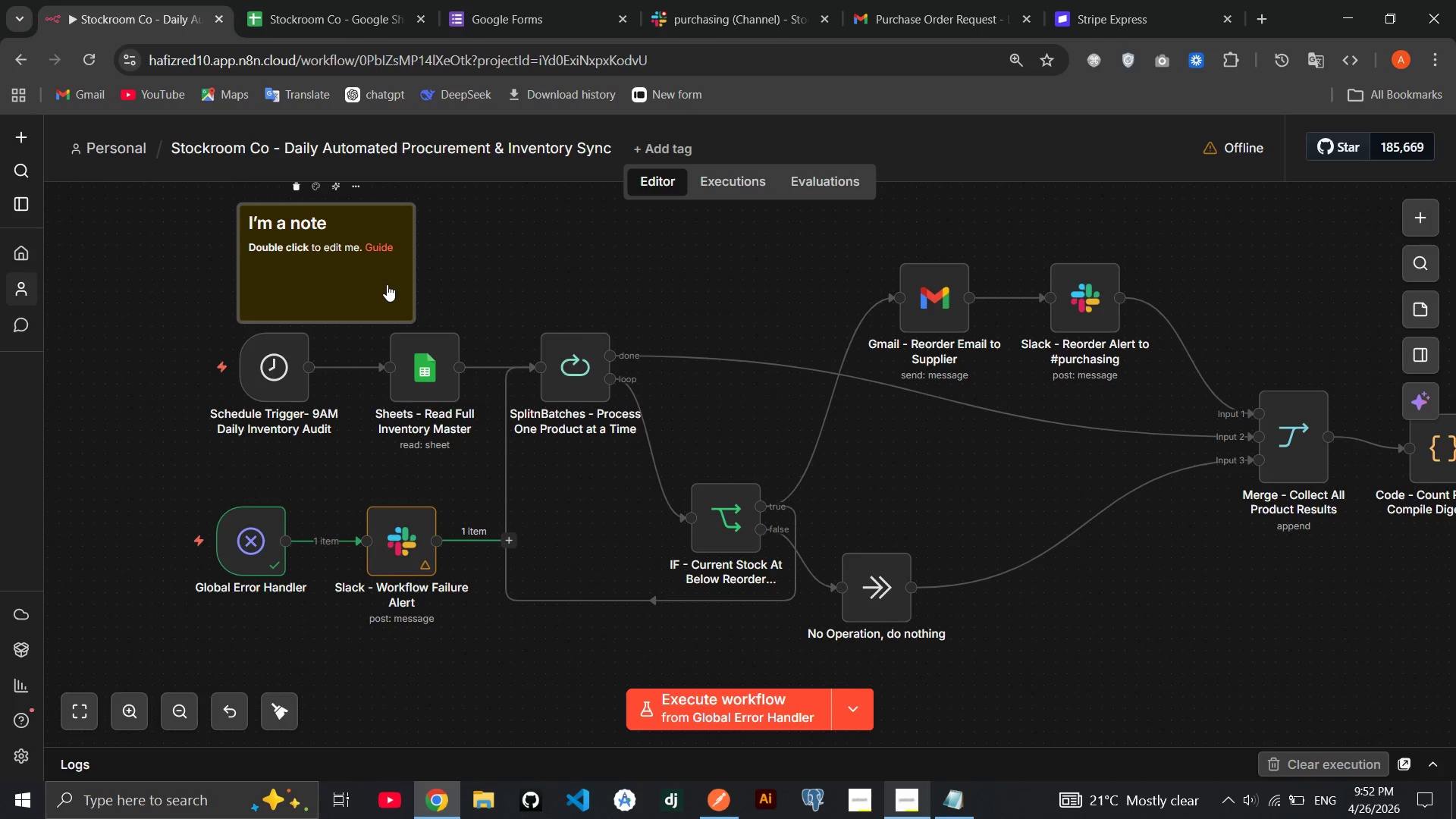 
double_click([387, 284])
 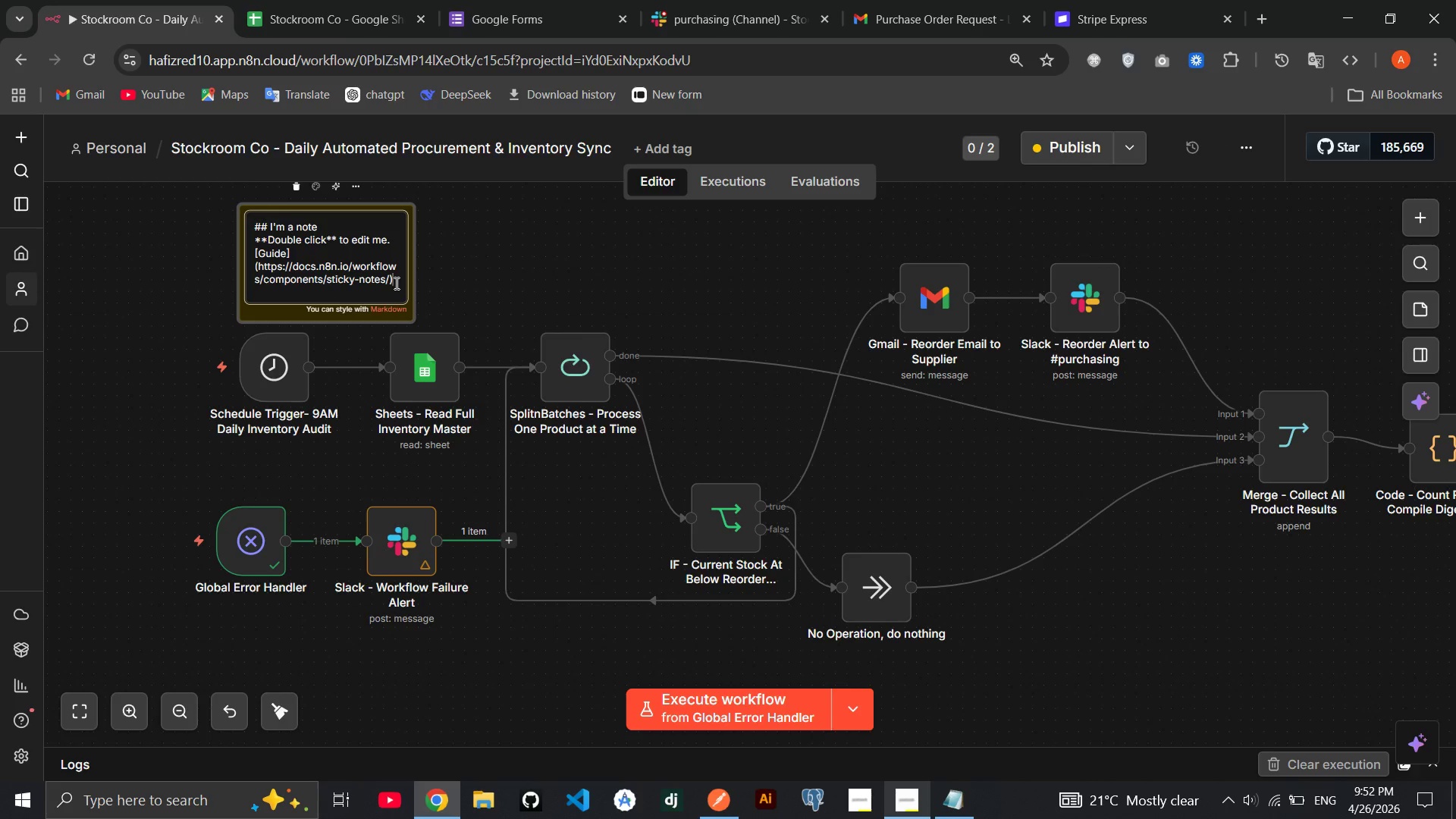 
left_click_drag(start_coordinate=[395, 283], to_coordinate=[269, 231])
 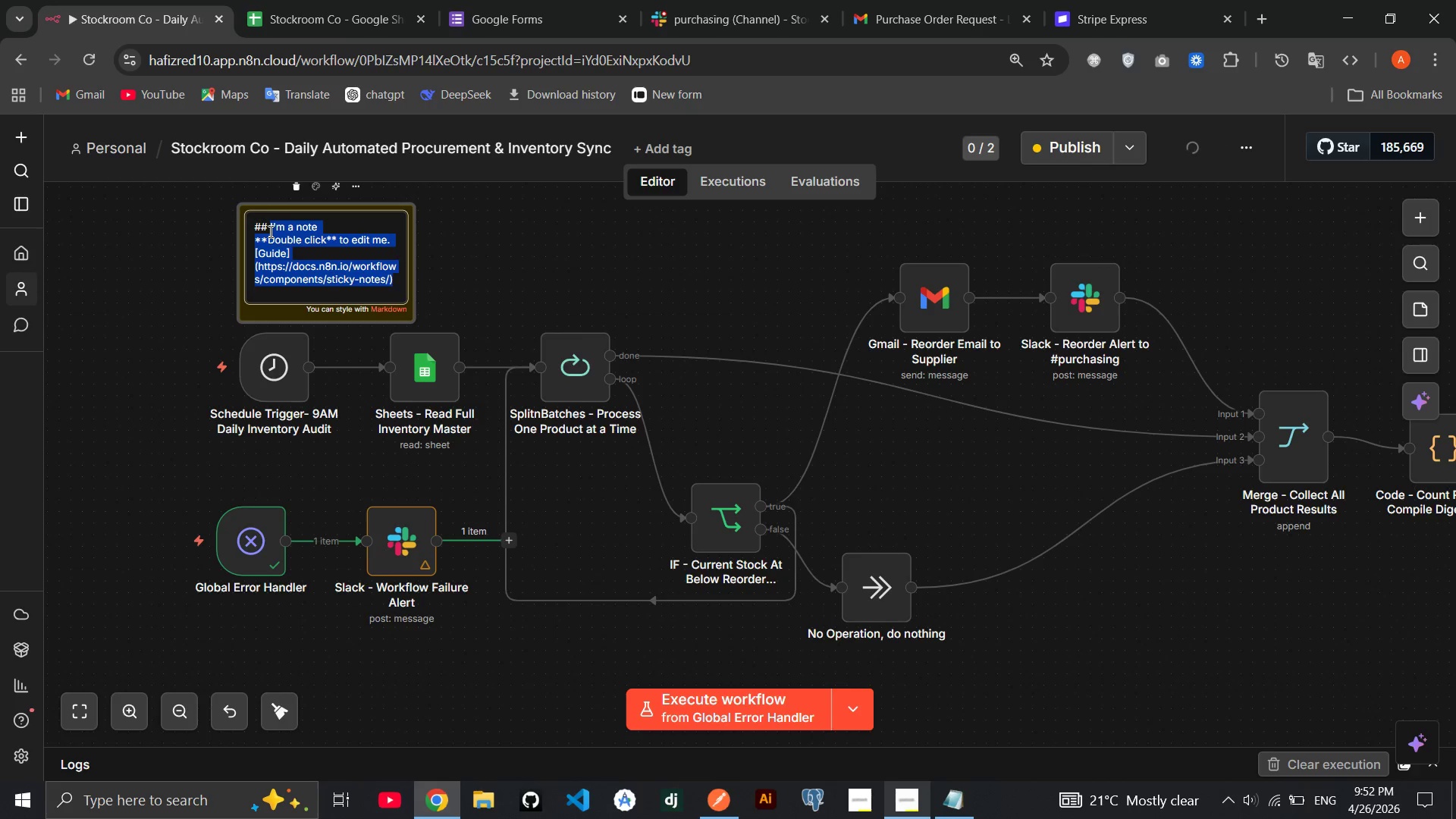 
key(Backspace)
type(Schedule Trigger)
 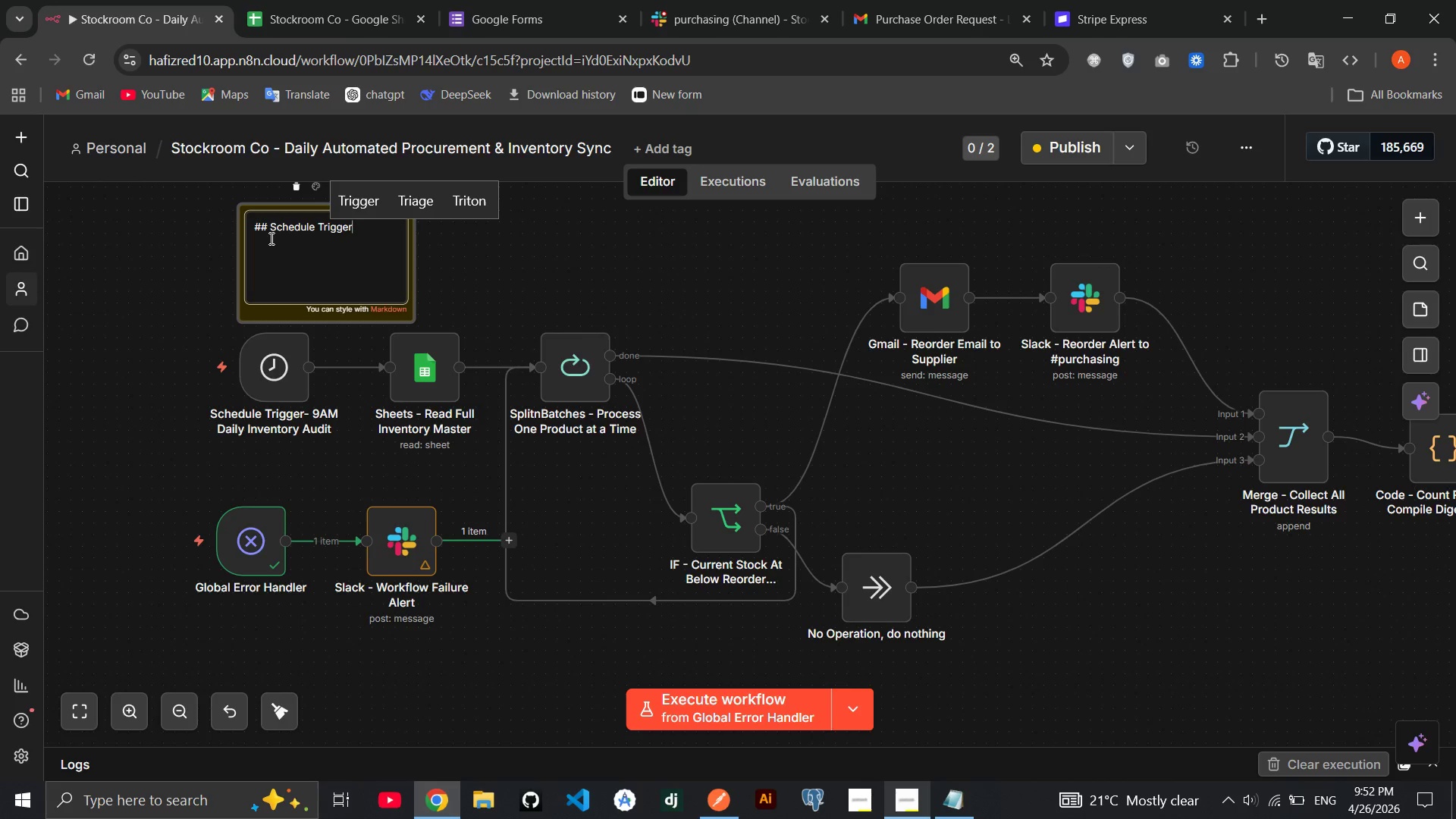 
key(Enter)
 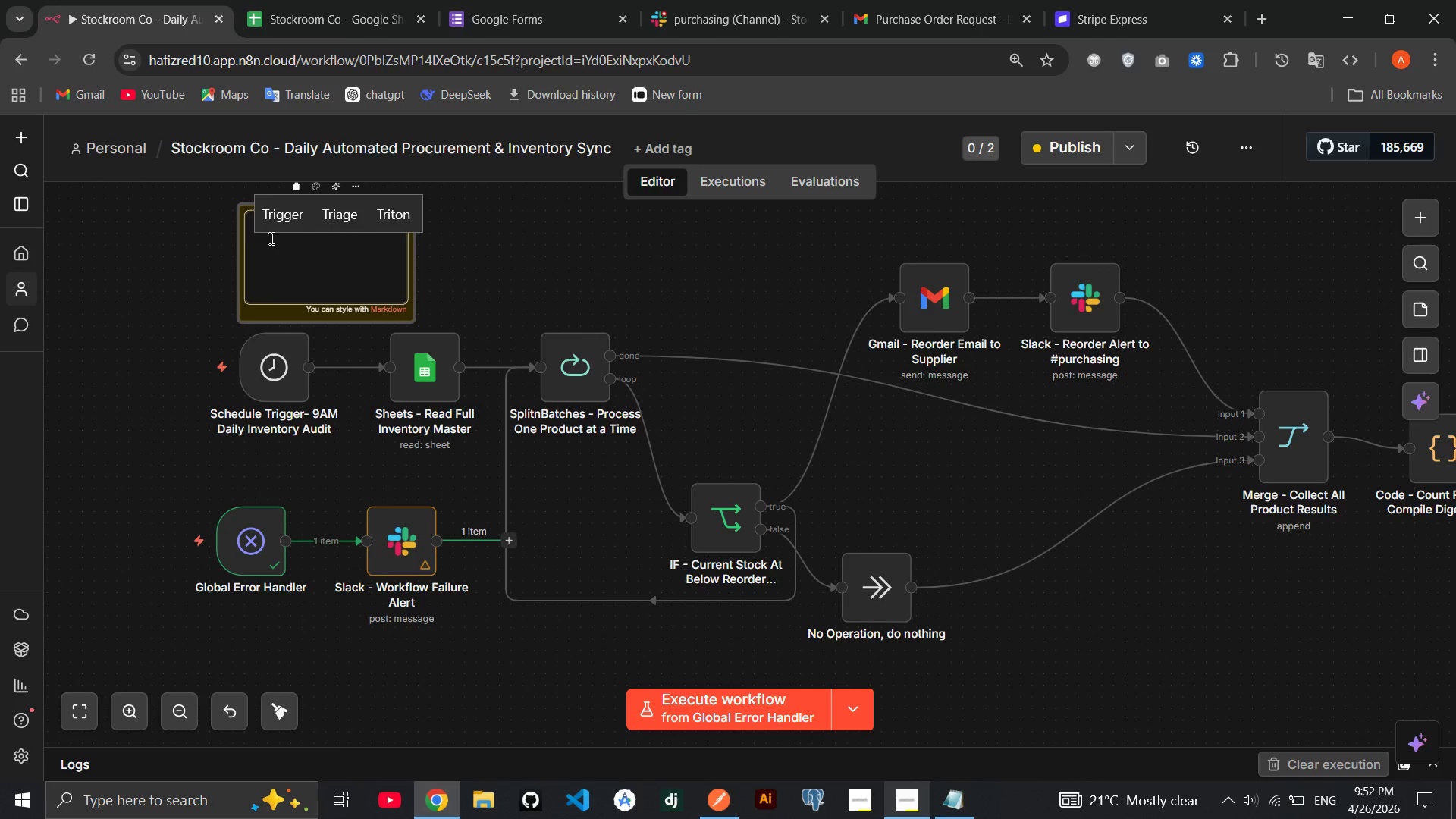 
wait(5.55)
 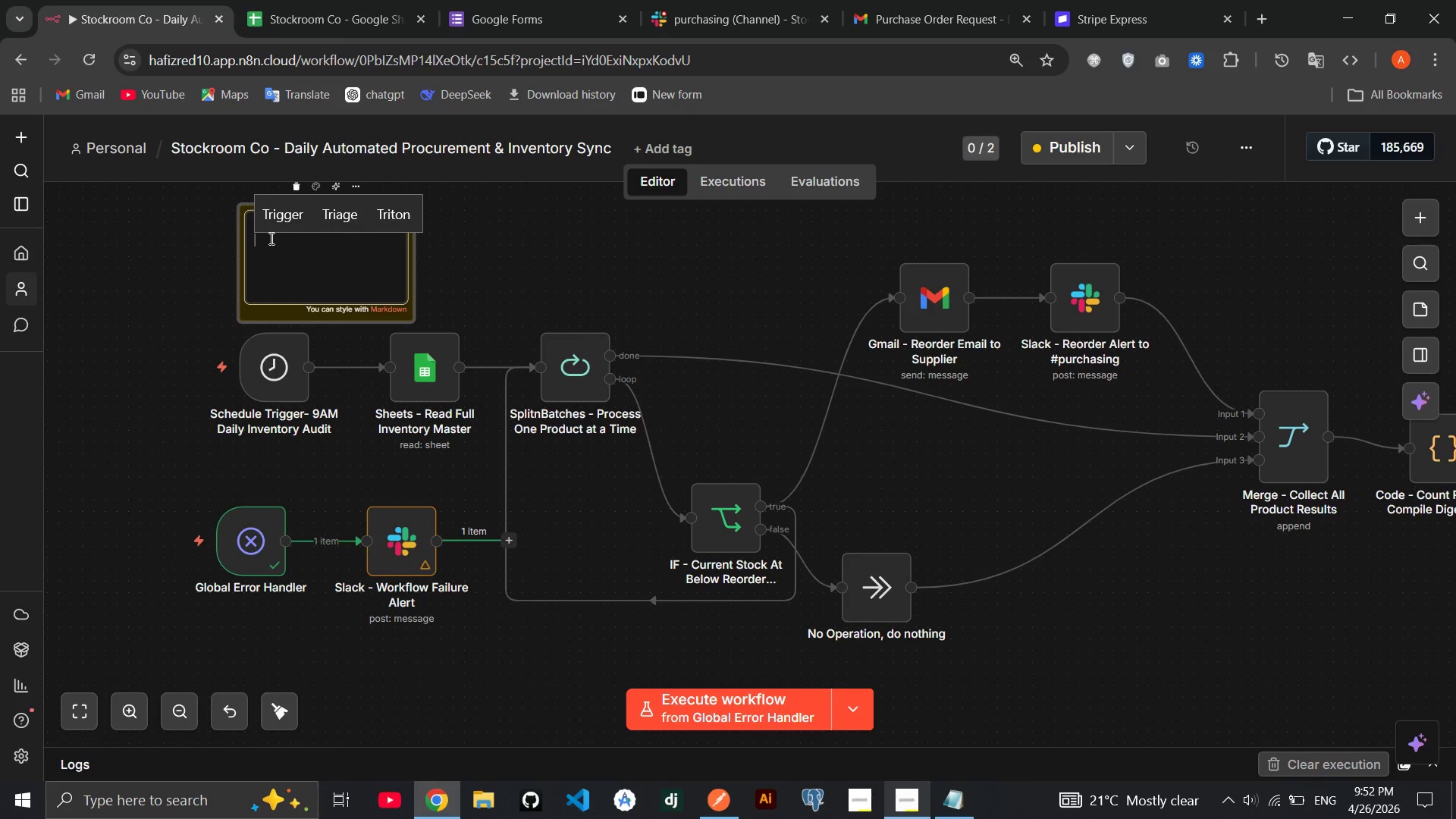 
type(fires daily at 9AM)
 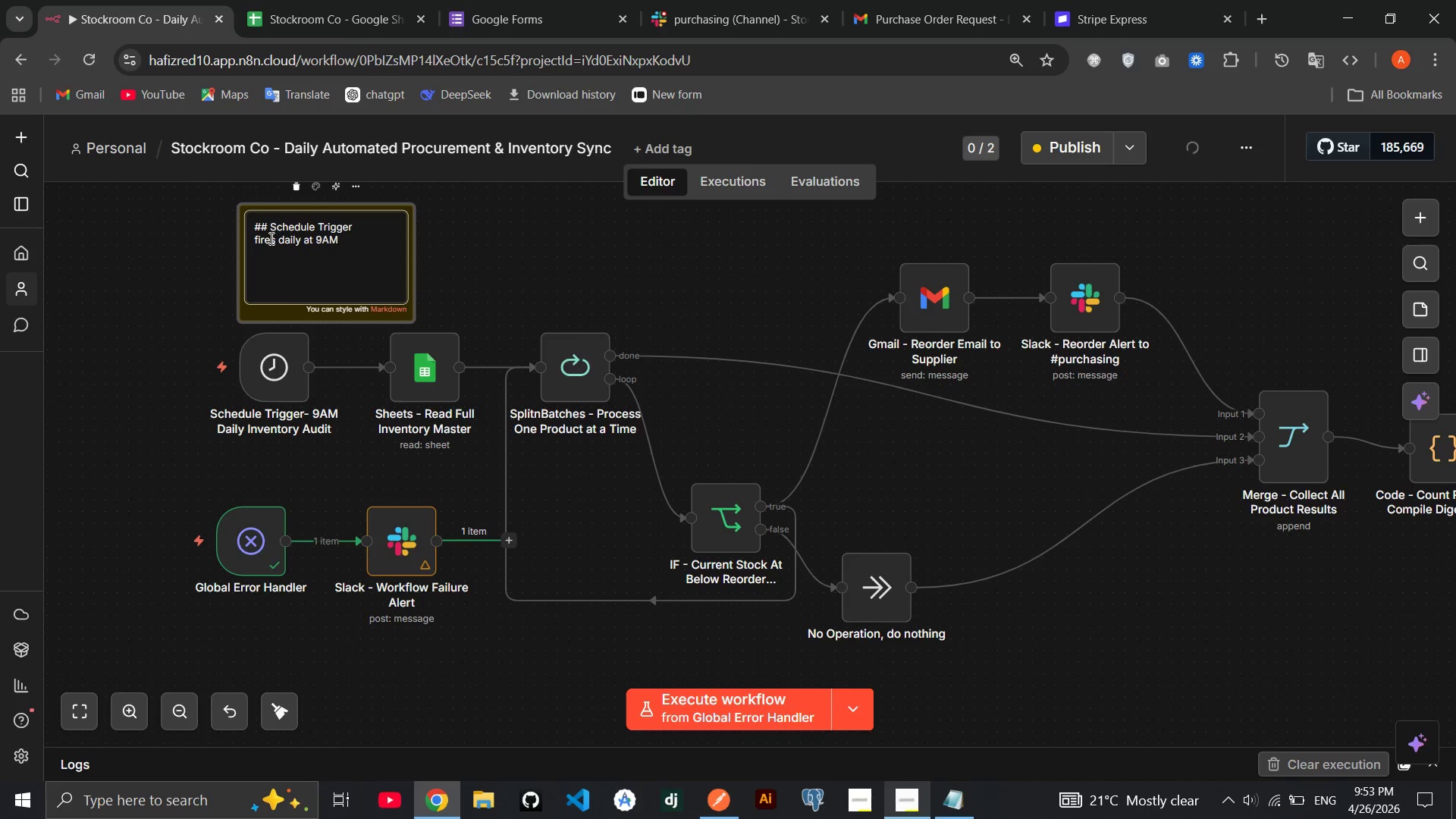 
key(Enter)
 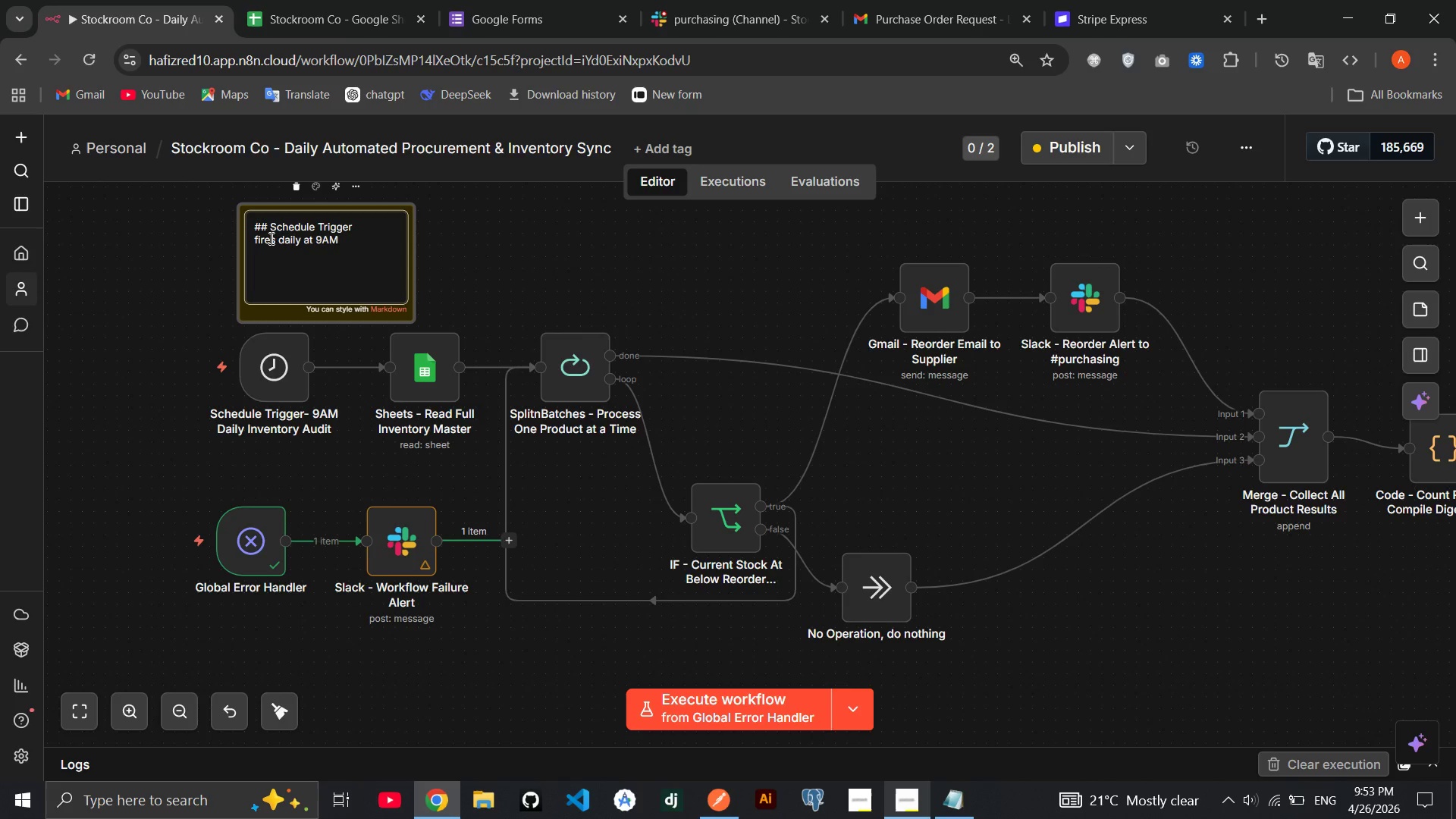 
key(CapsLock)
 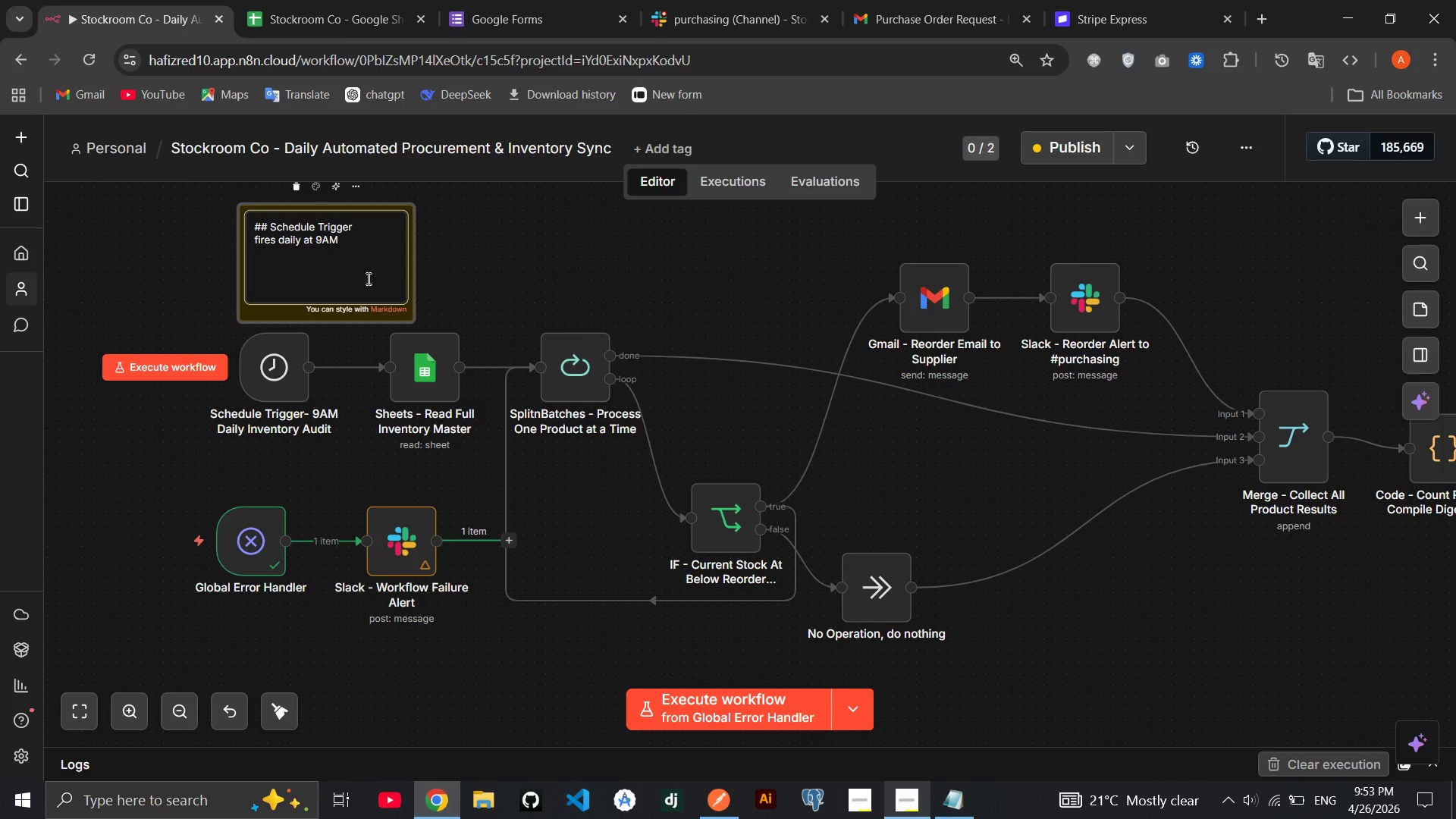 
left_click([428, 275])
 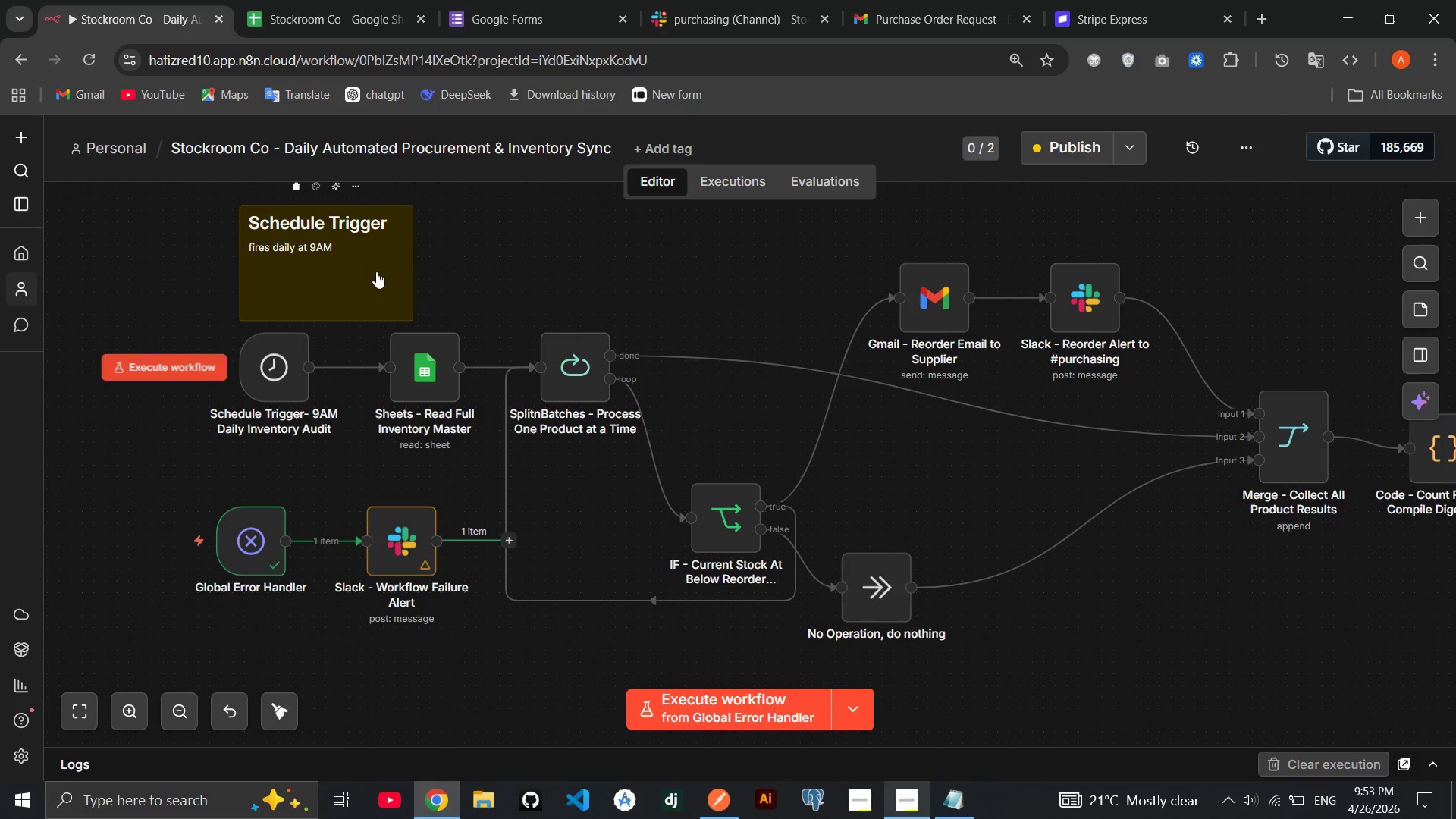 
left_click_drag(start_coordinate=[376, 271], to_coordinate=[340, 278])
 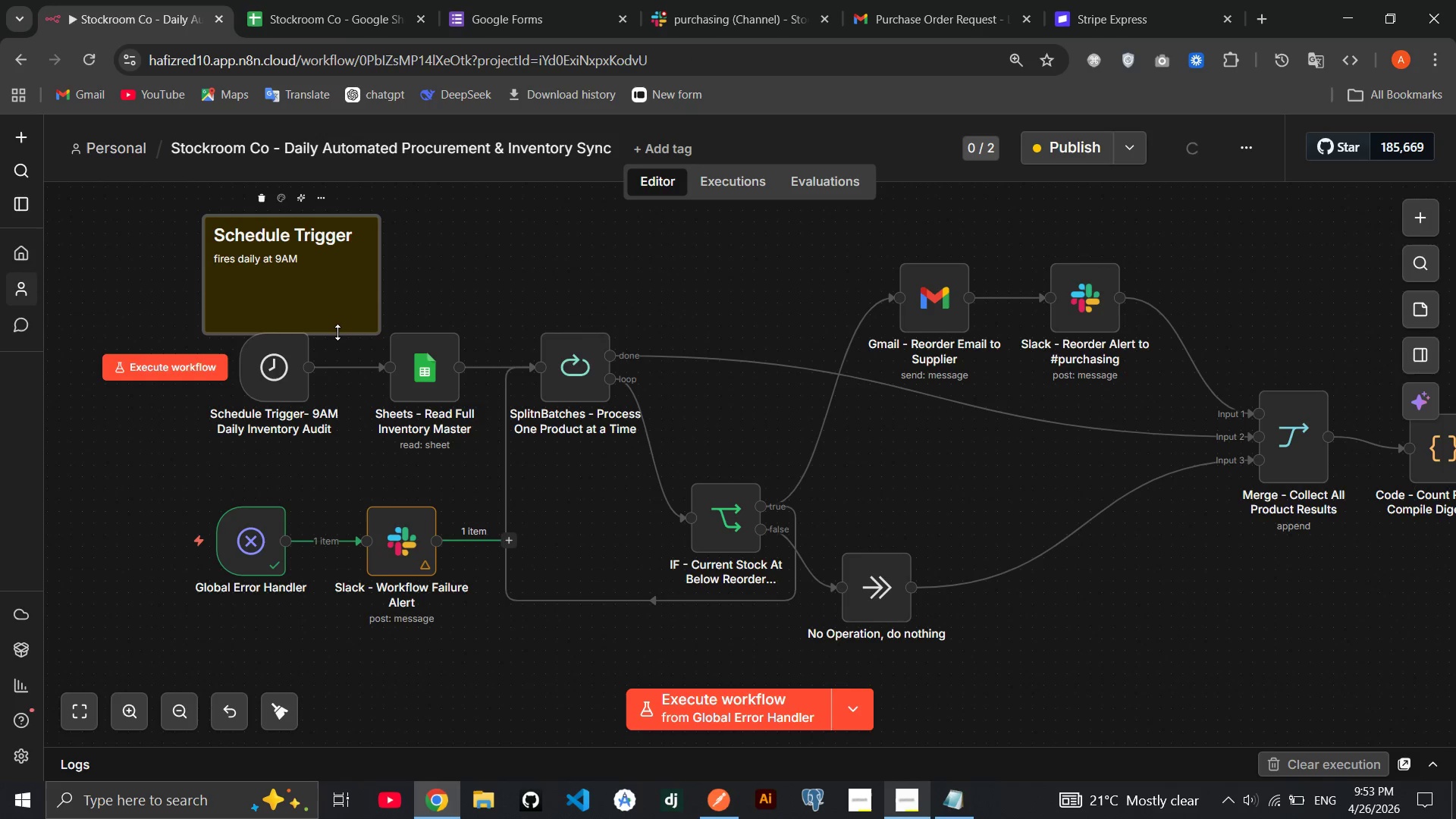 
left_click_drag(start_coordinate=[337, 332], to_coordinate=[335, 270])
 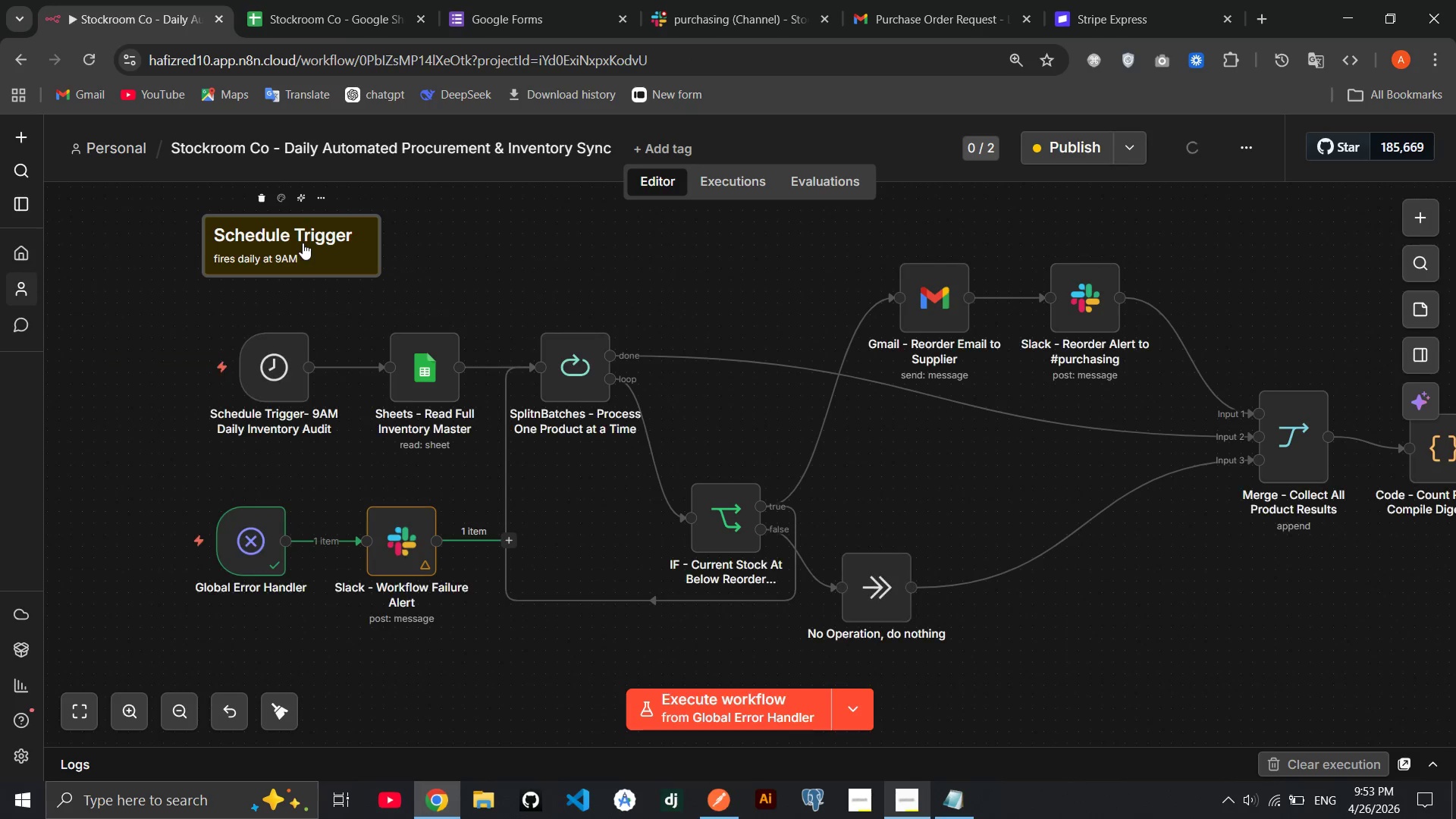 
left_click_drag(start_coordinate=[303, 243], to_coordinate=[251, 294])
 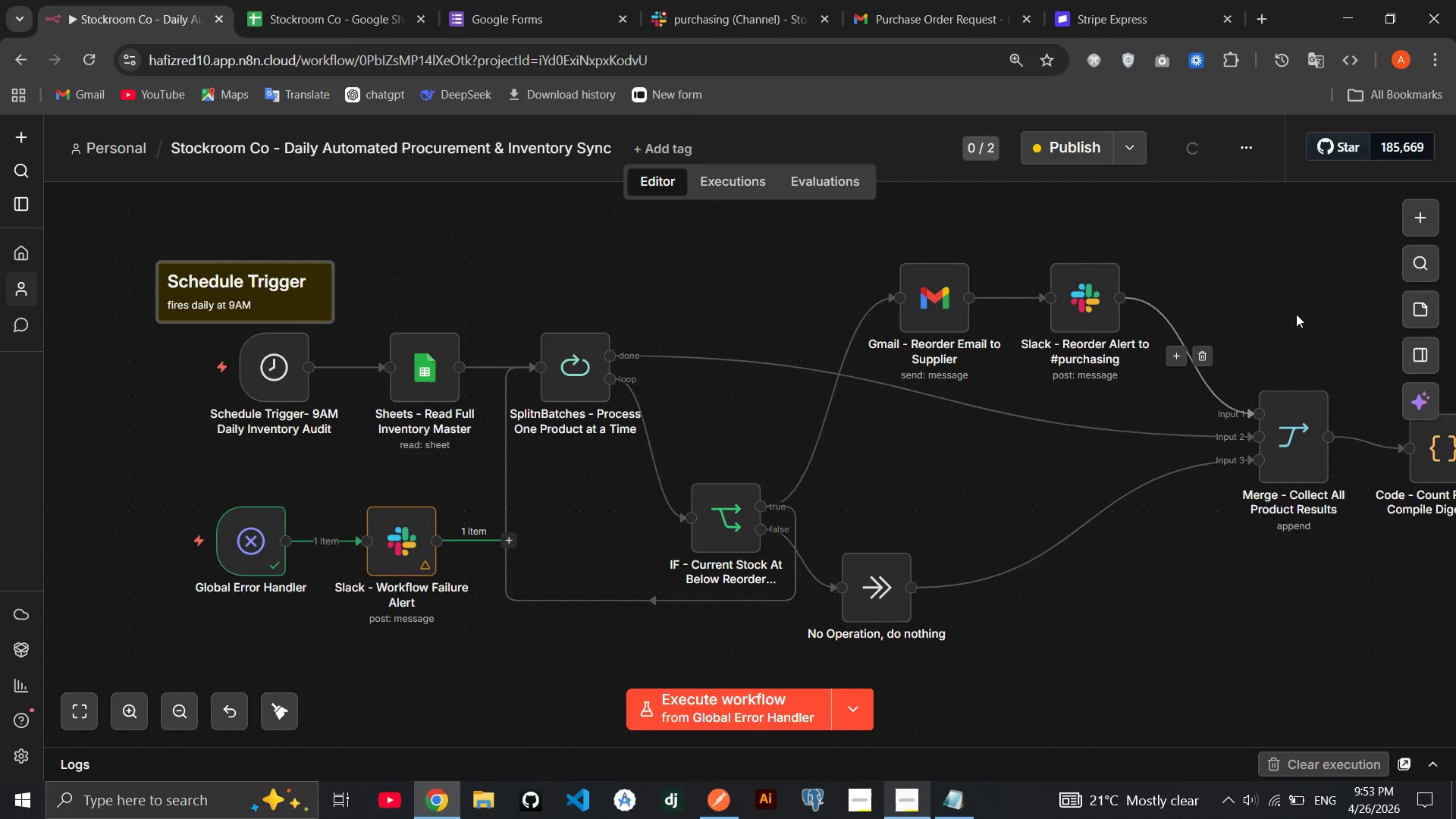 
left_click([1415, 303])
 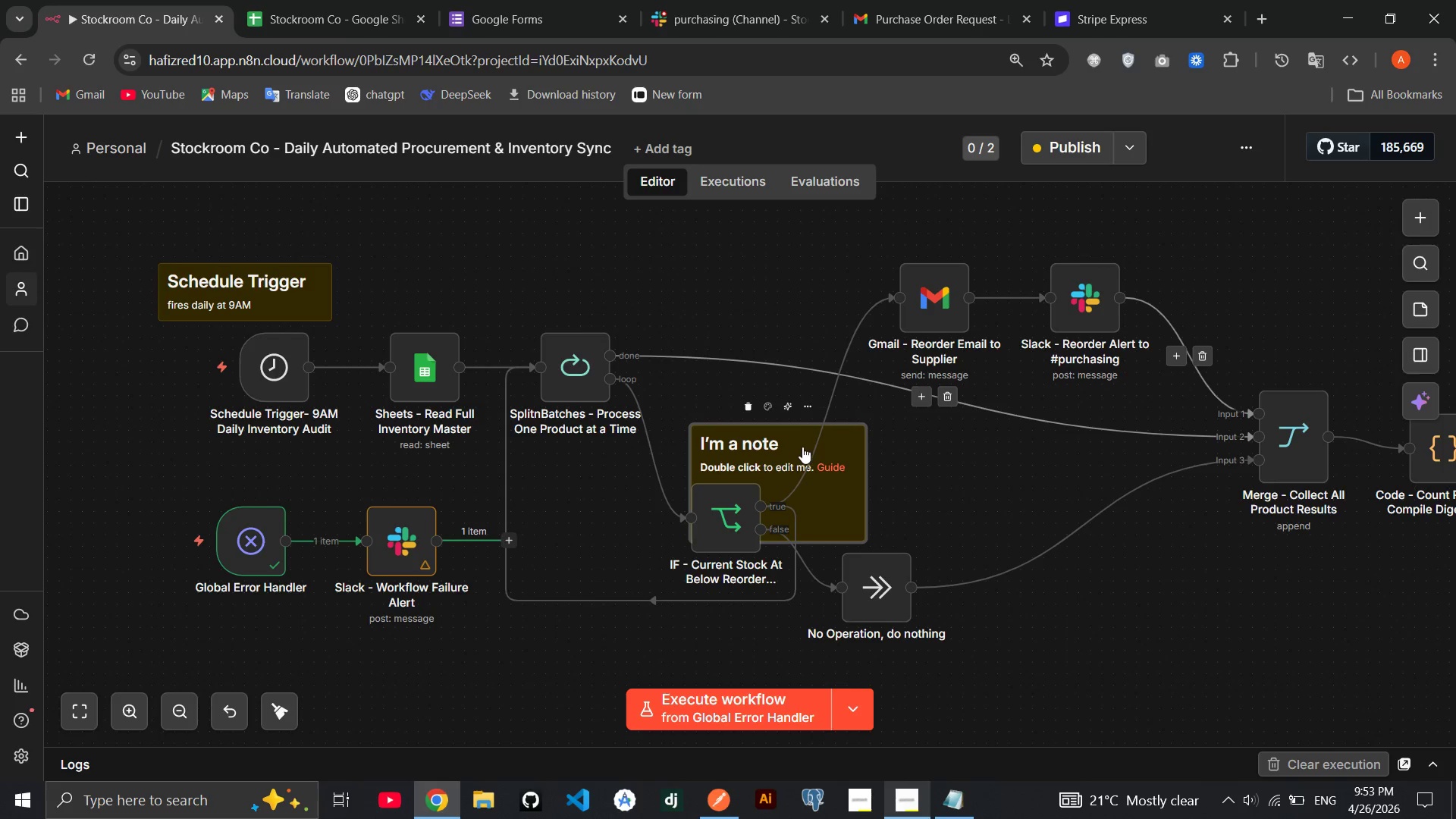 
left_click_drag(start_coordinate=[795, 448], to_coordinate=[463, 417])
 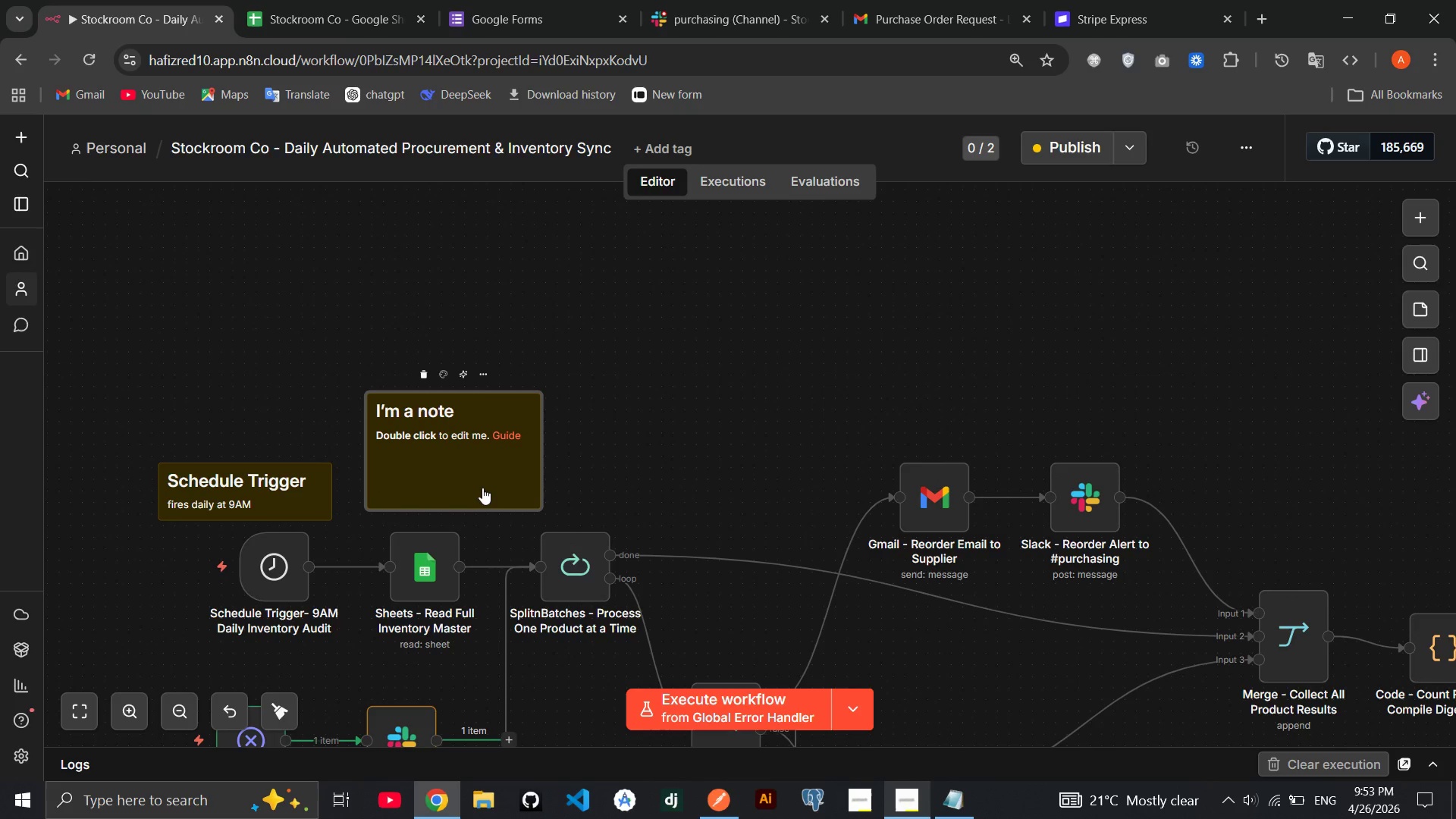 
left_click_drag(start_coordinate=[482, 488], to_coordinate=[476, 496])
 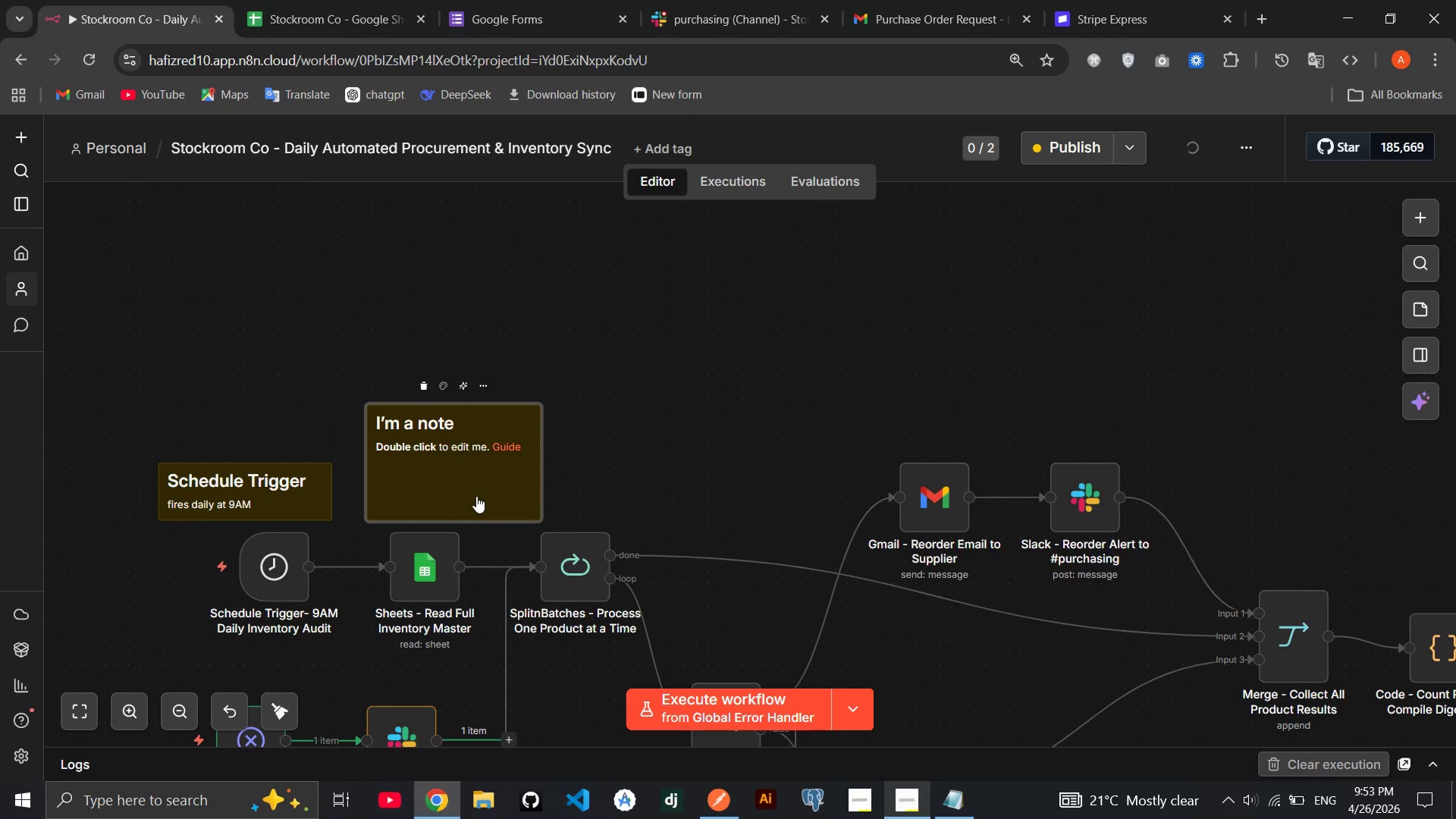 
double_click([476, 496])
 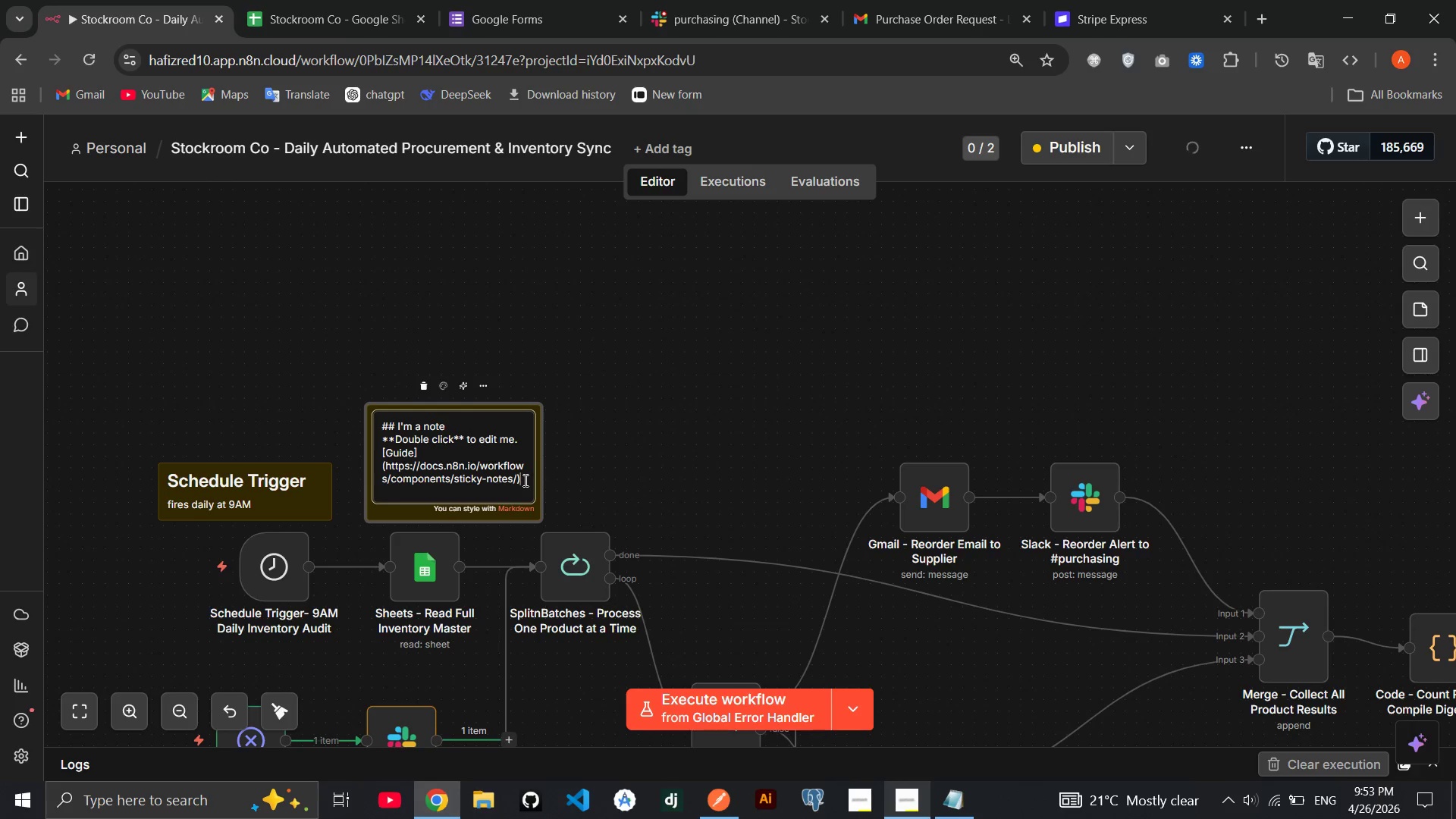 
left_click_drag(start_coordinate=[524, 480], to_coordinate=[400, 428])
 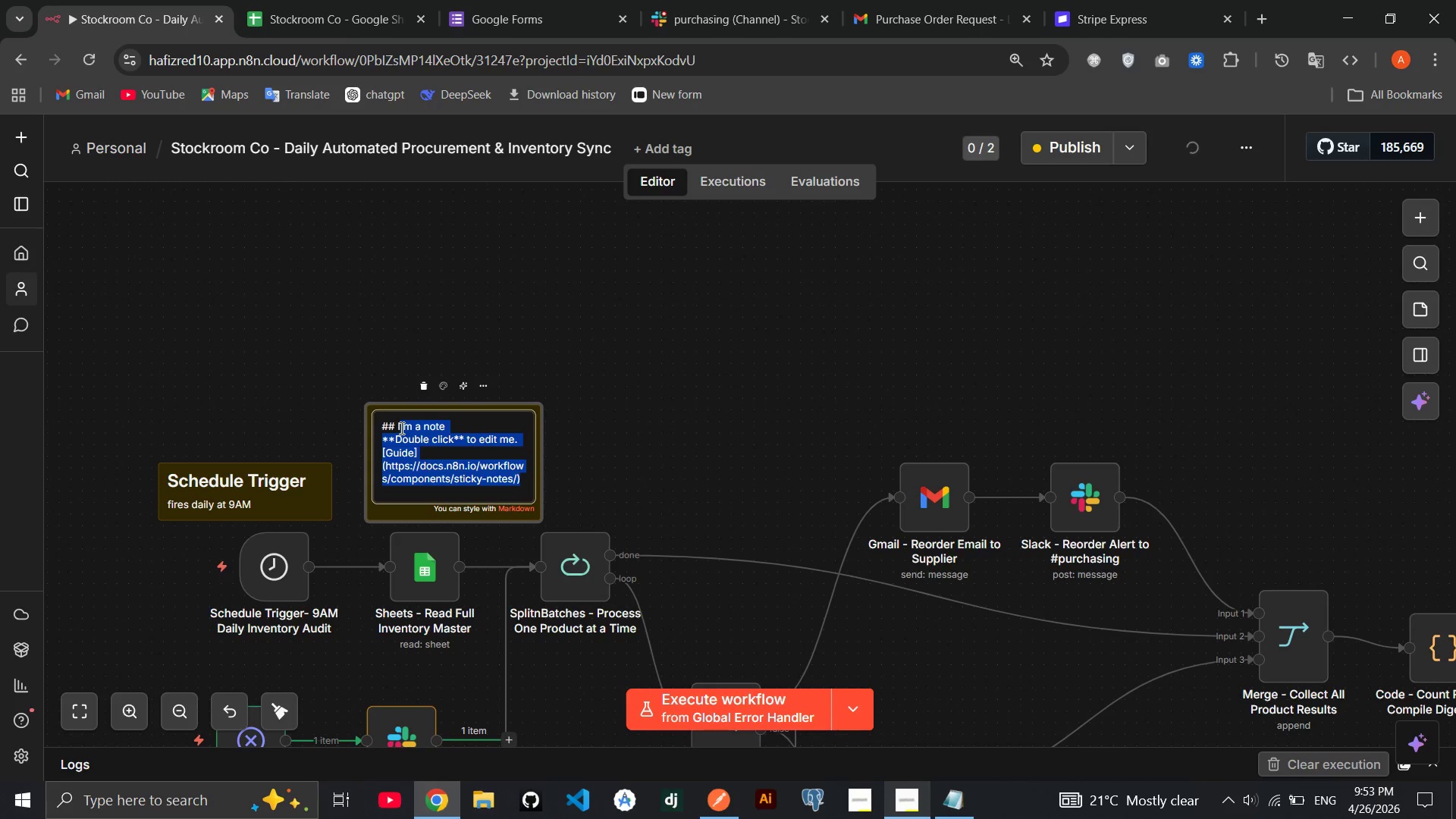 
key(Backspace)
 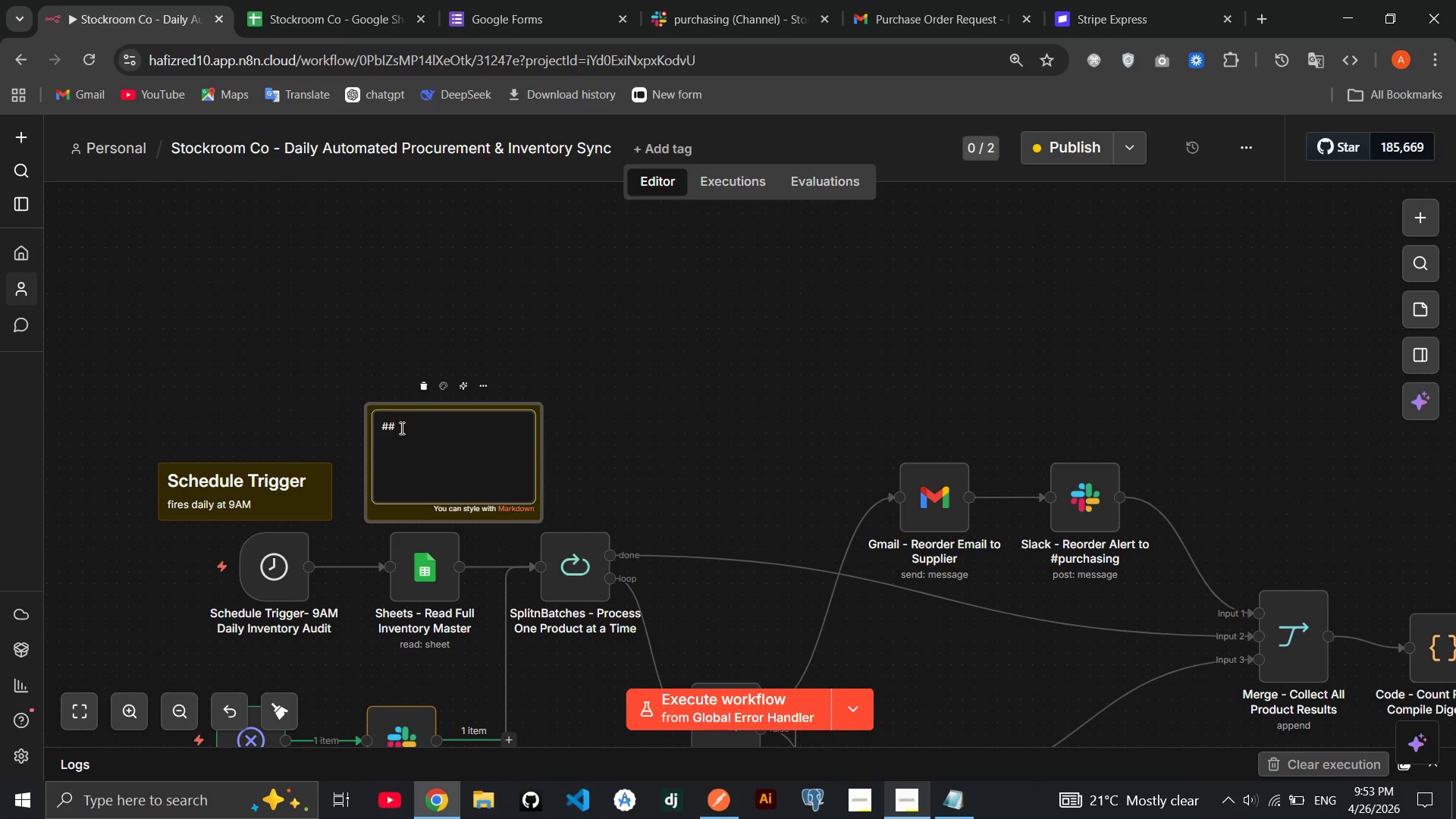 
key(Backspace)
 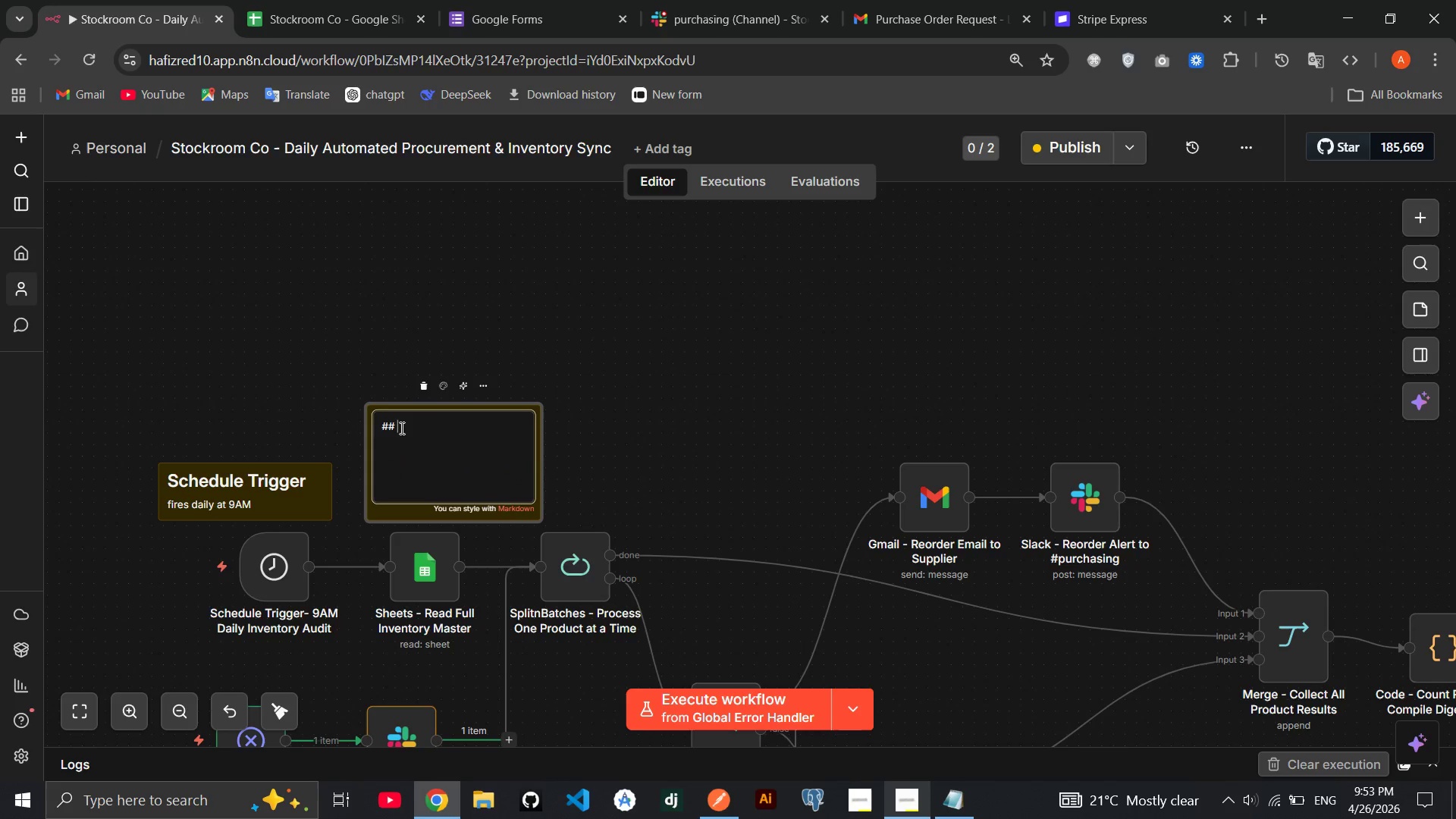 
type(SHEET)
 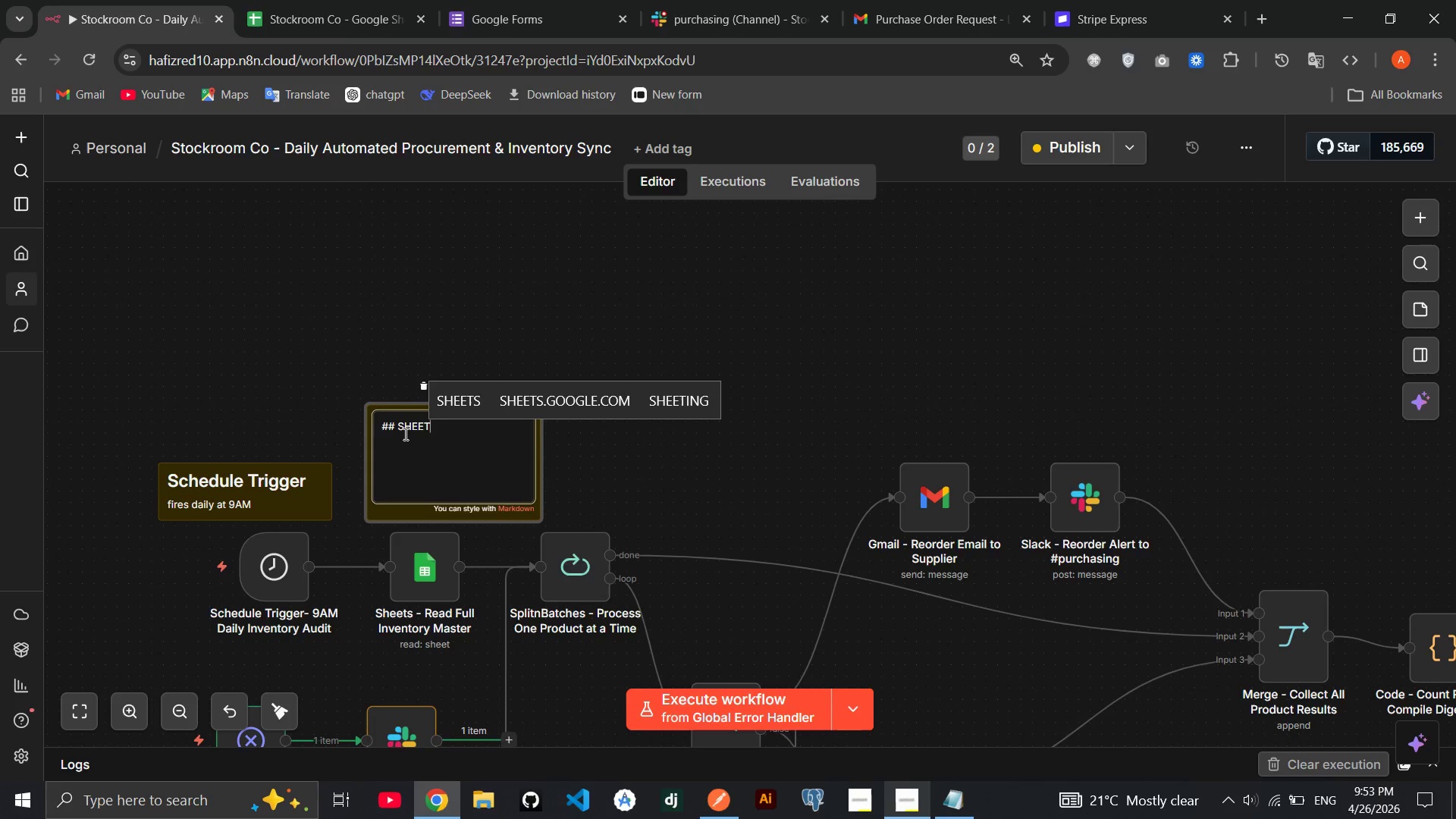 
key(Enter)
 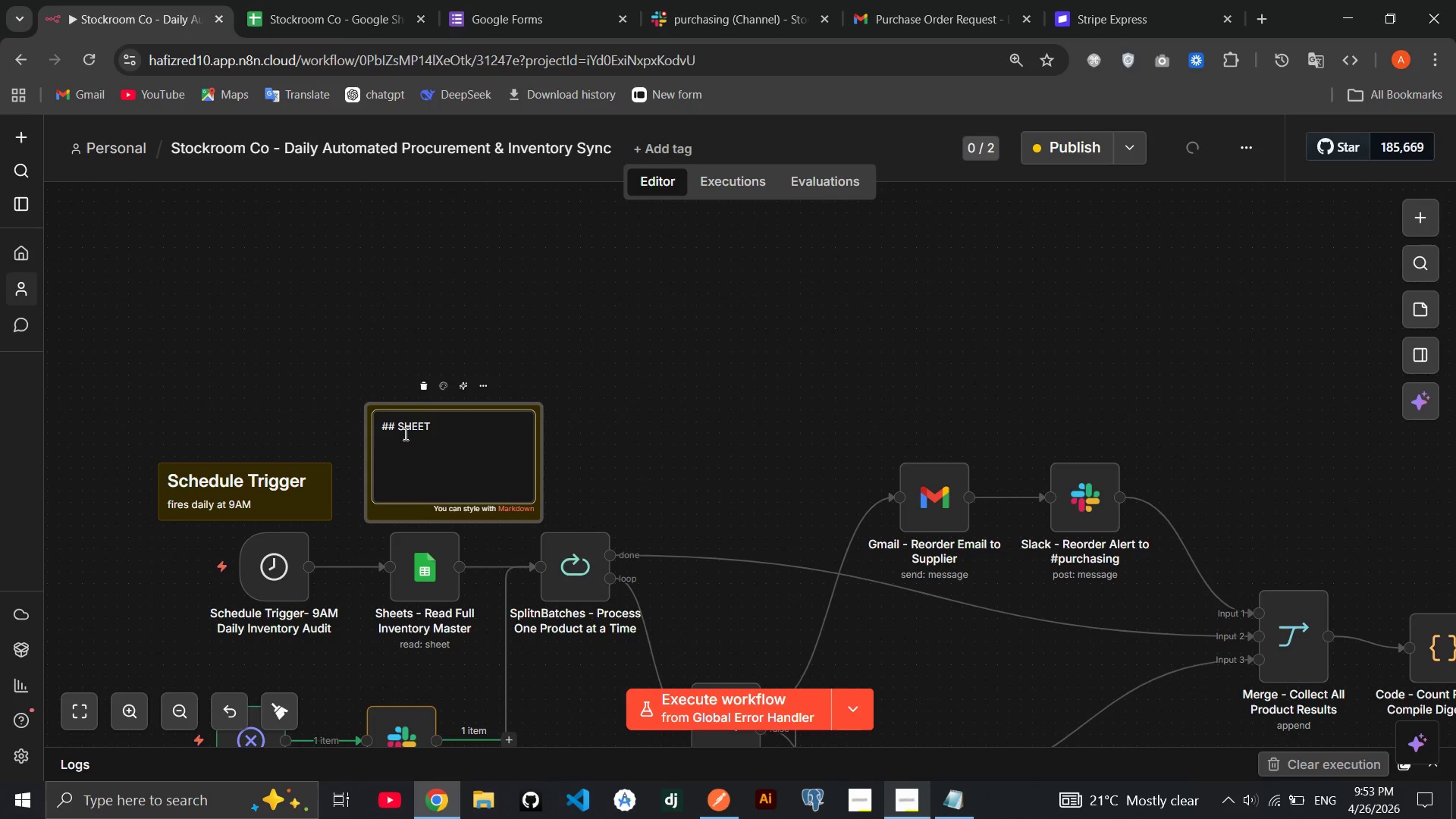 
type(READ A)
key(Backspace)
key(Backspace)
key(Backspace)
key(Backspace)
key(Backspace)
type(ead all rows from invem)
key(Backspace)
type(ntory sheet)
 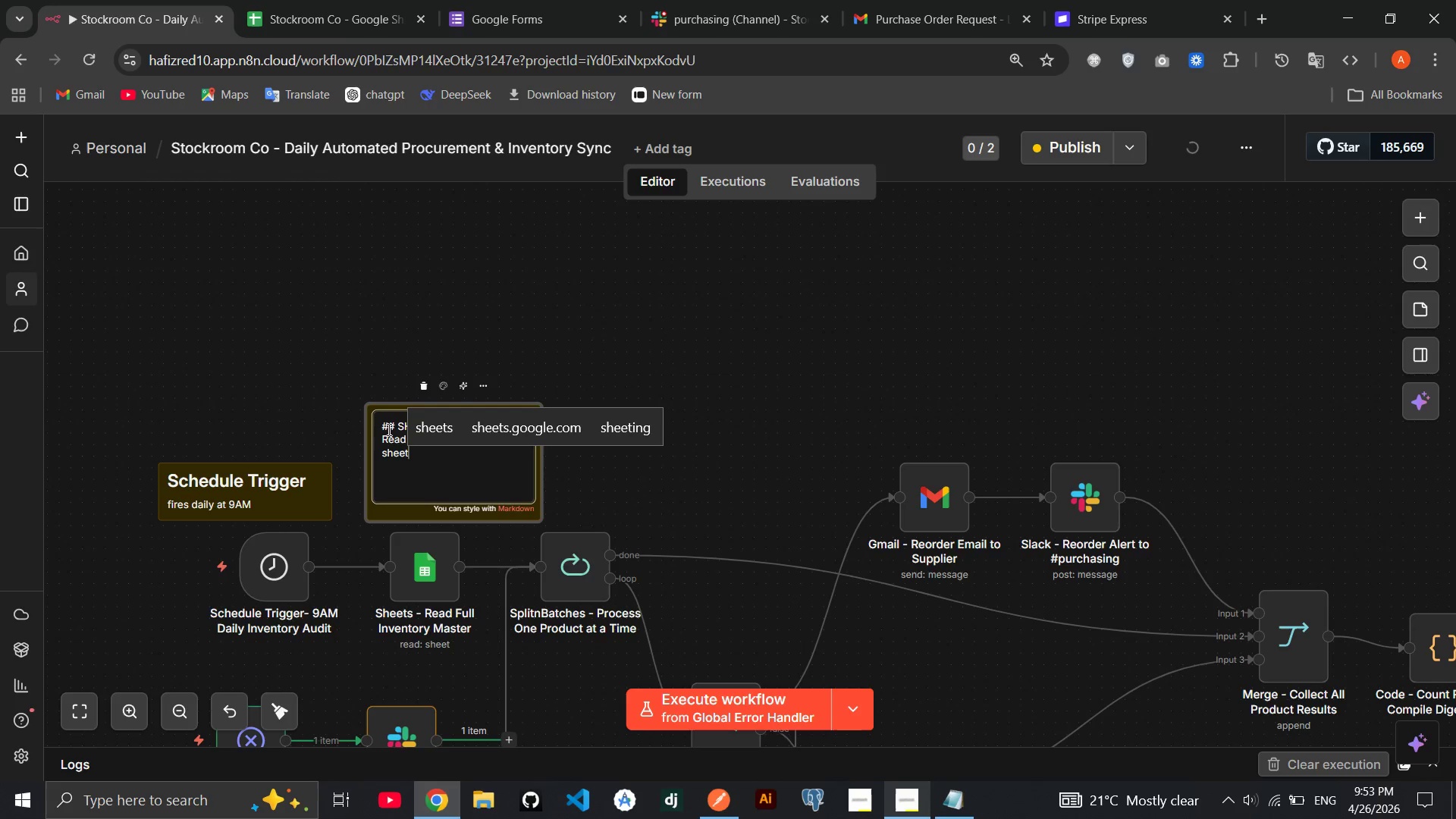 
left_click([303, 418])
 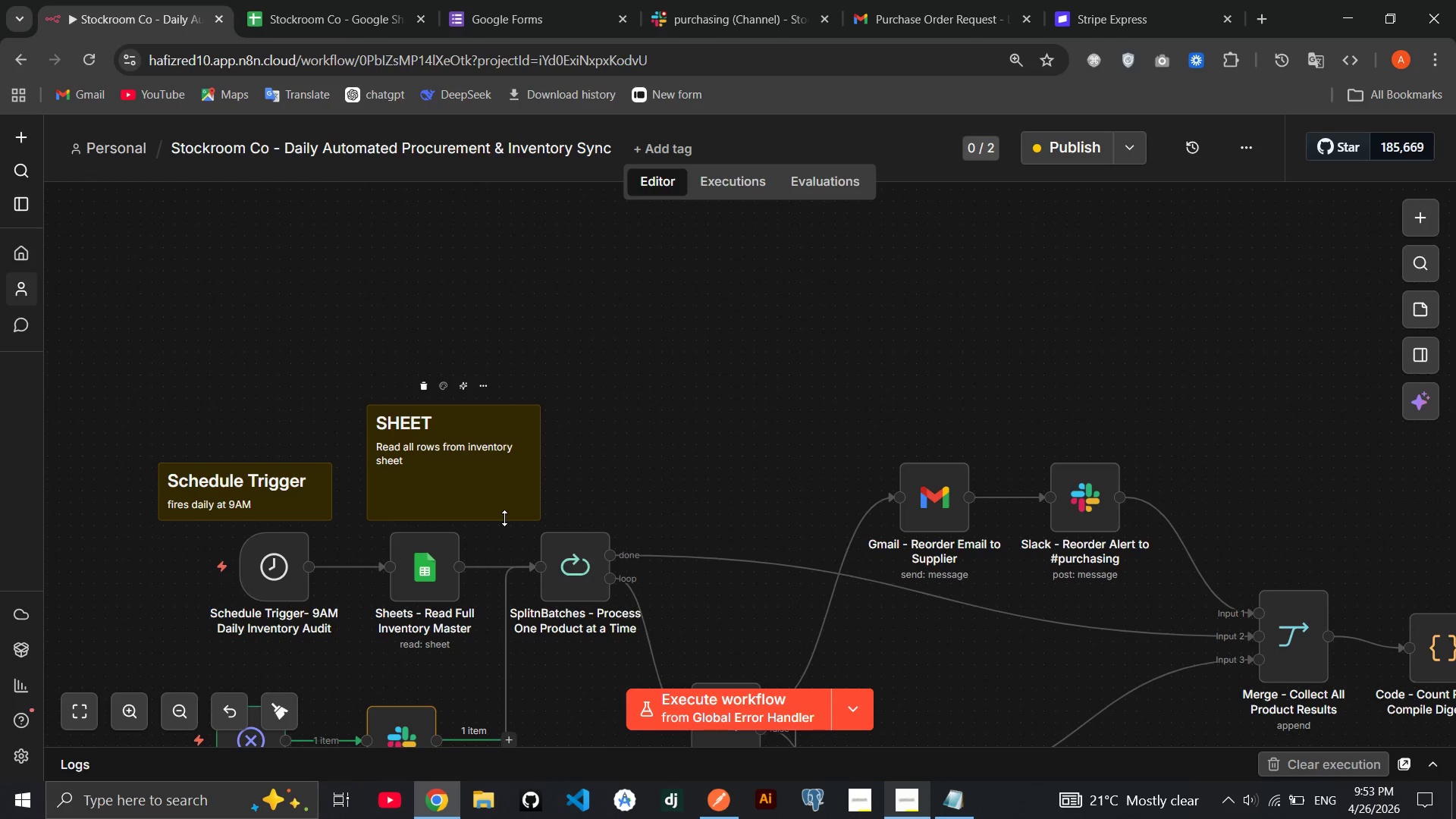 
left_click_drag(start_coordinate=[504, 518], to_coordinate=[507, 476])
 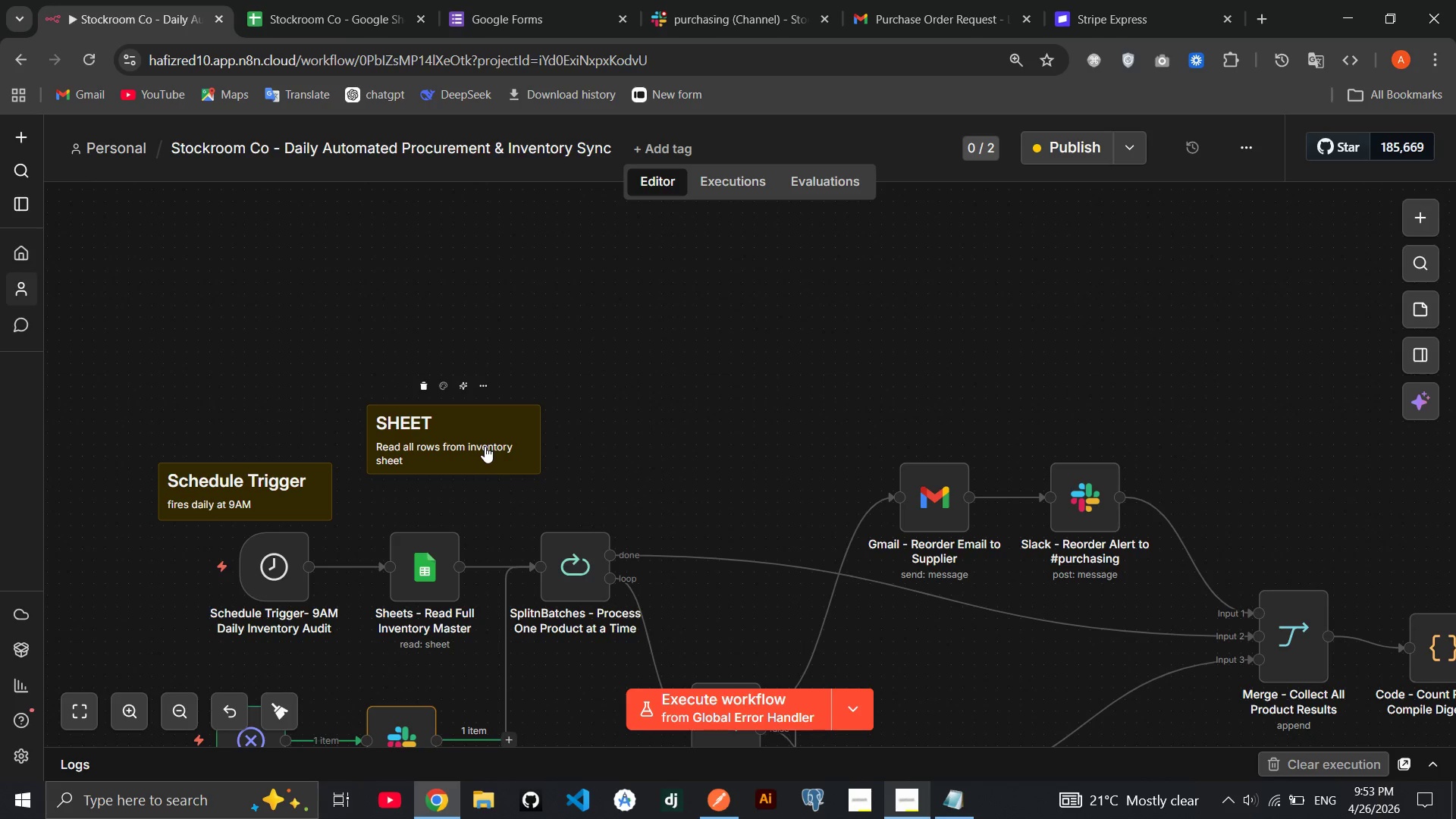 
left_click_drag(start_coordinate=[484, 443], to_coordinate=[469, 488])
 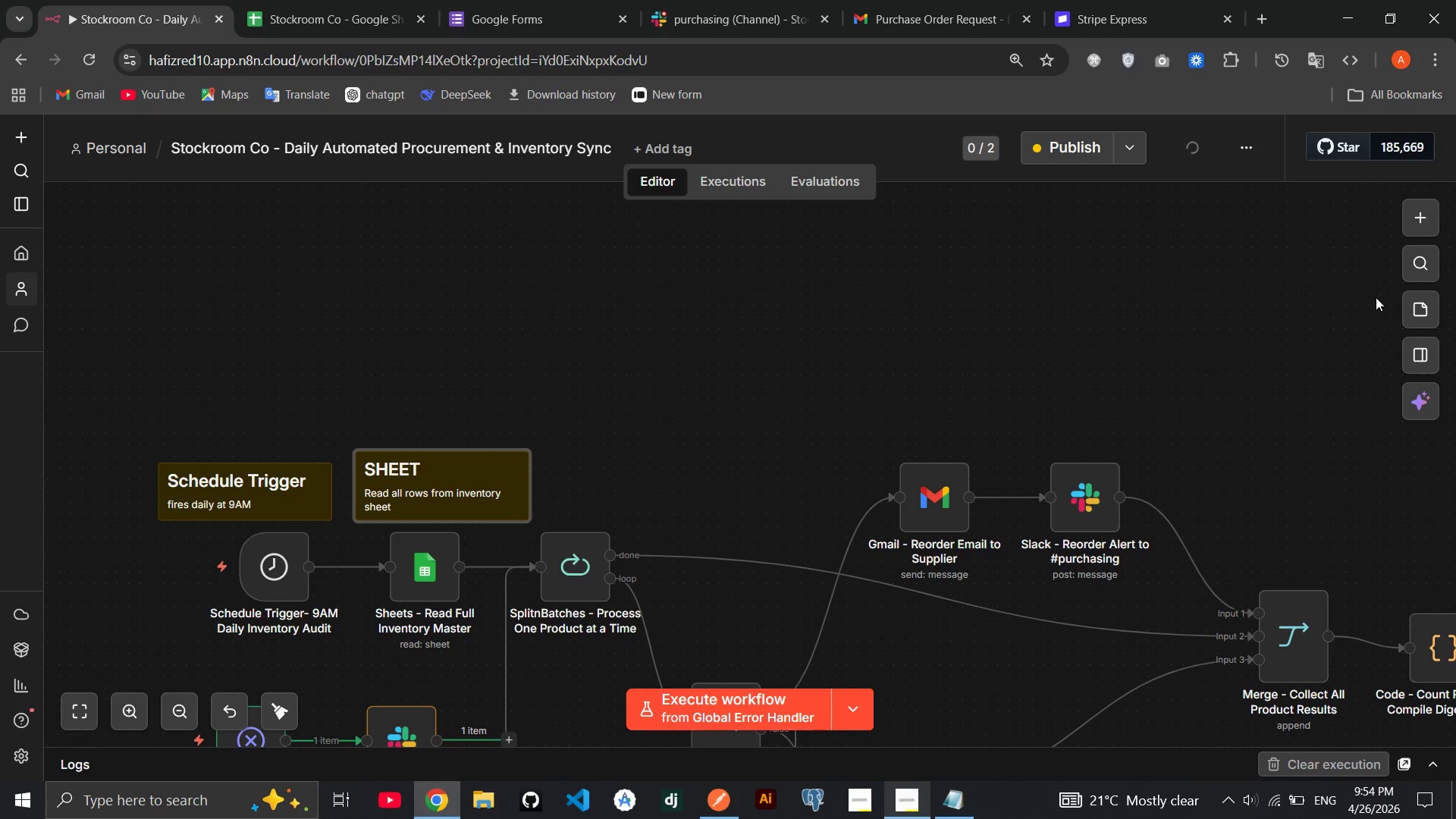 
left_click([1396, 300])
 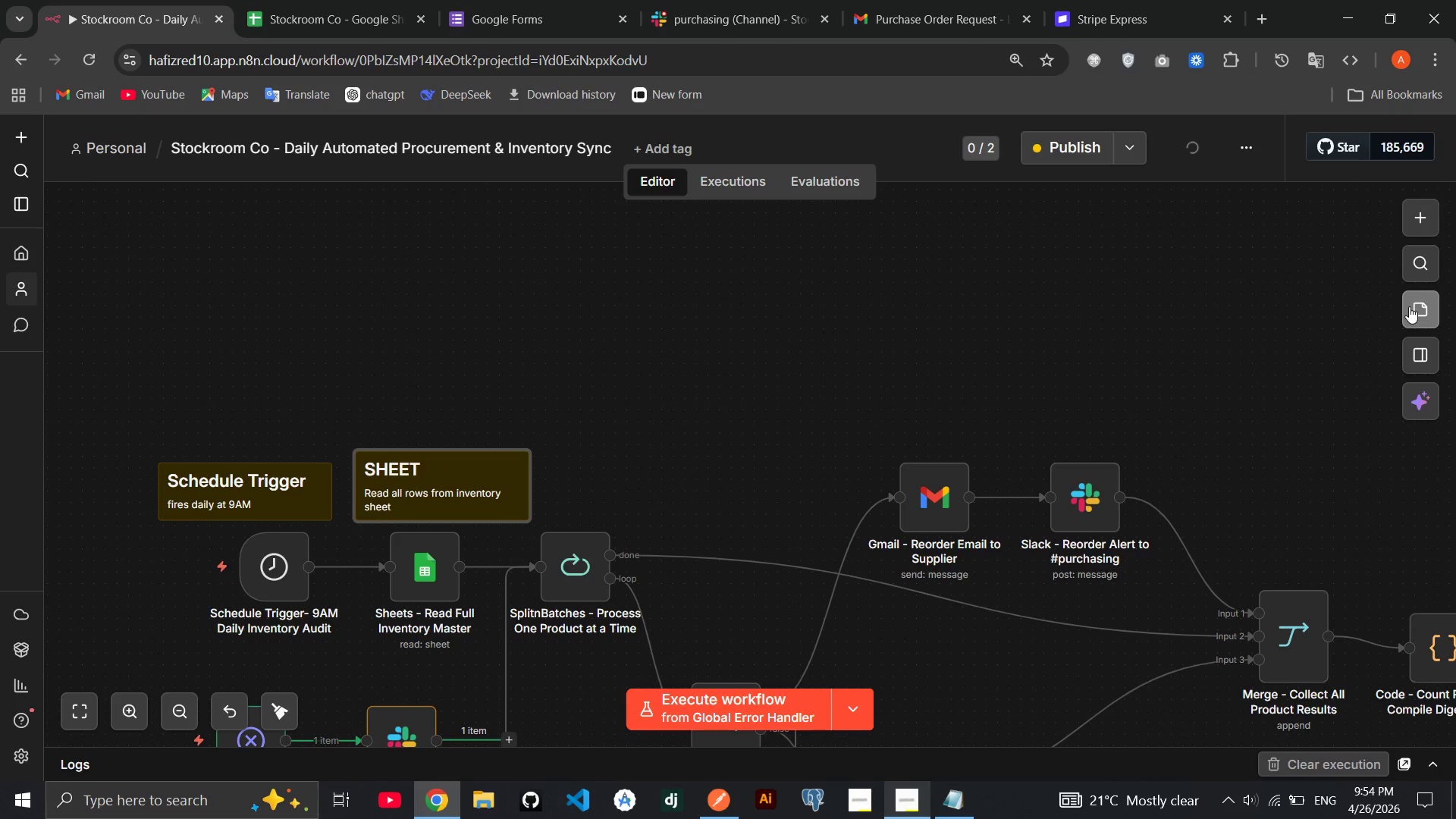 
left_click([1409, 306])
 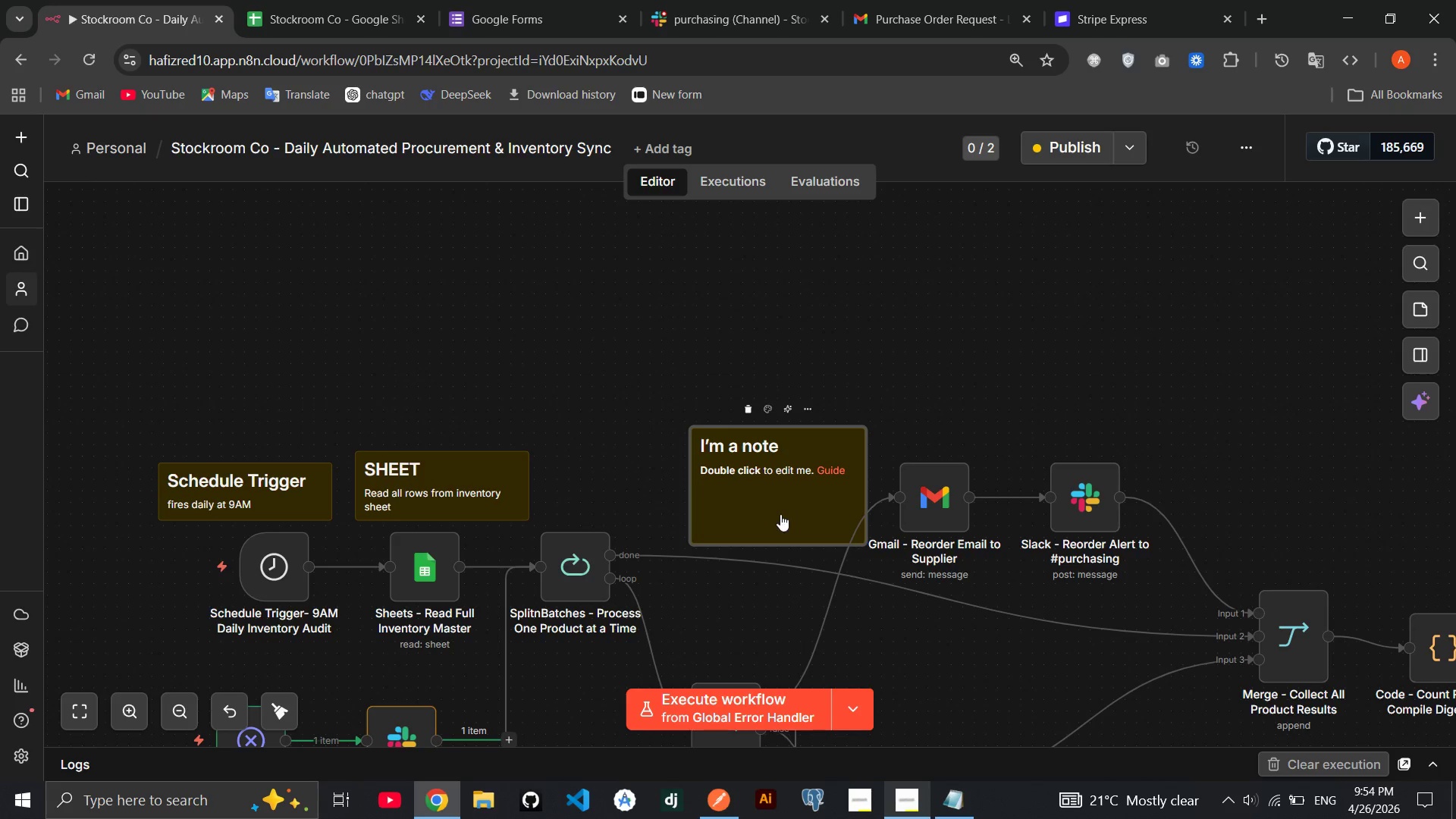 
left_click([780, 514])
 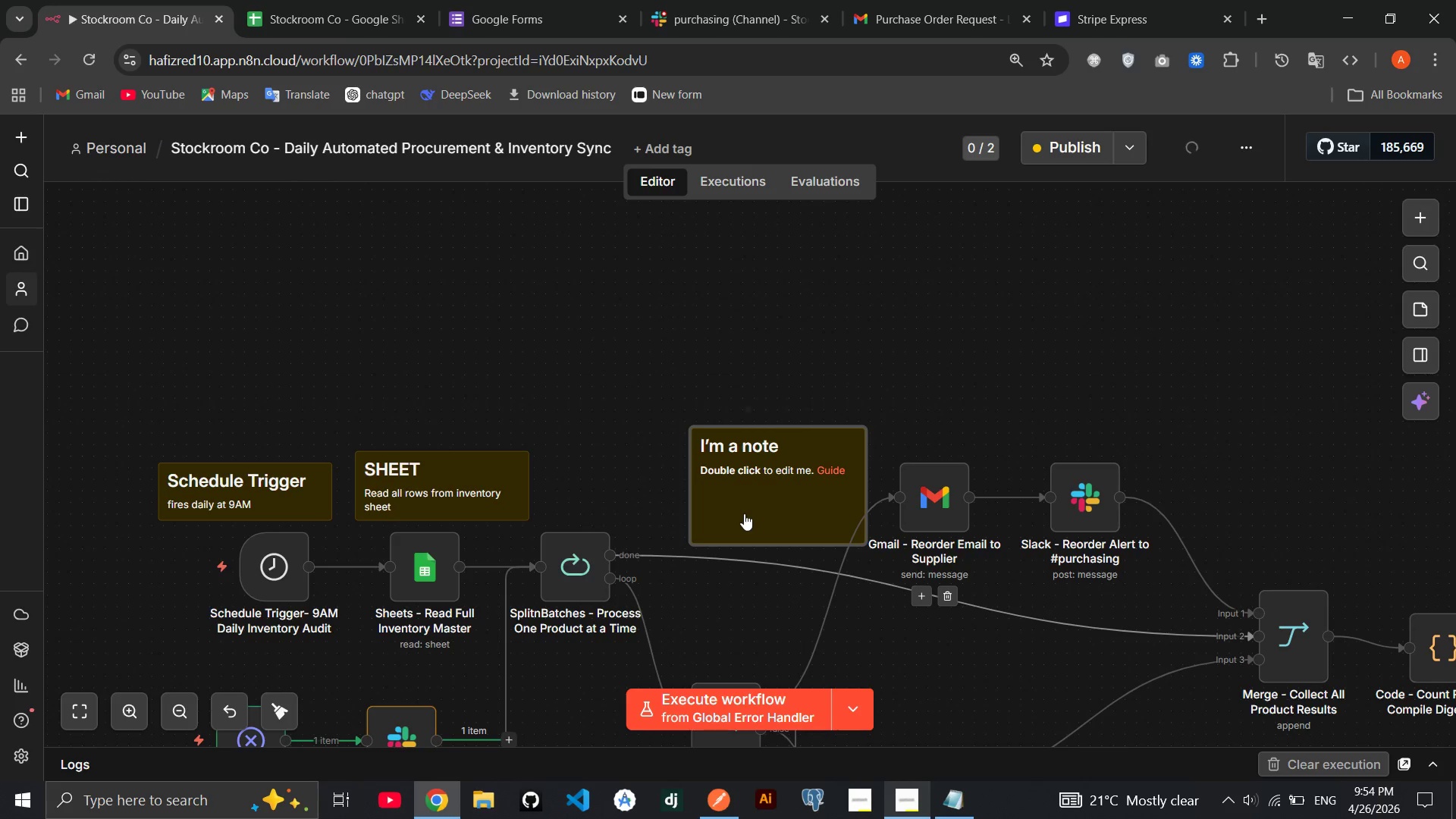 
left_click_drag(start_coordinate=[744, 513], to_coordinate=[617, 494])
 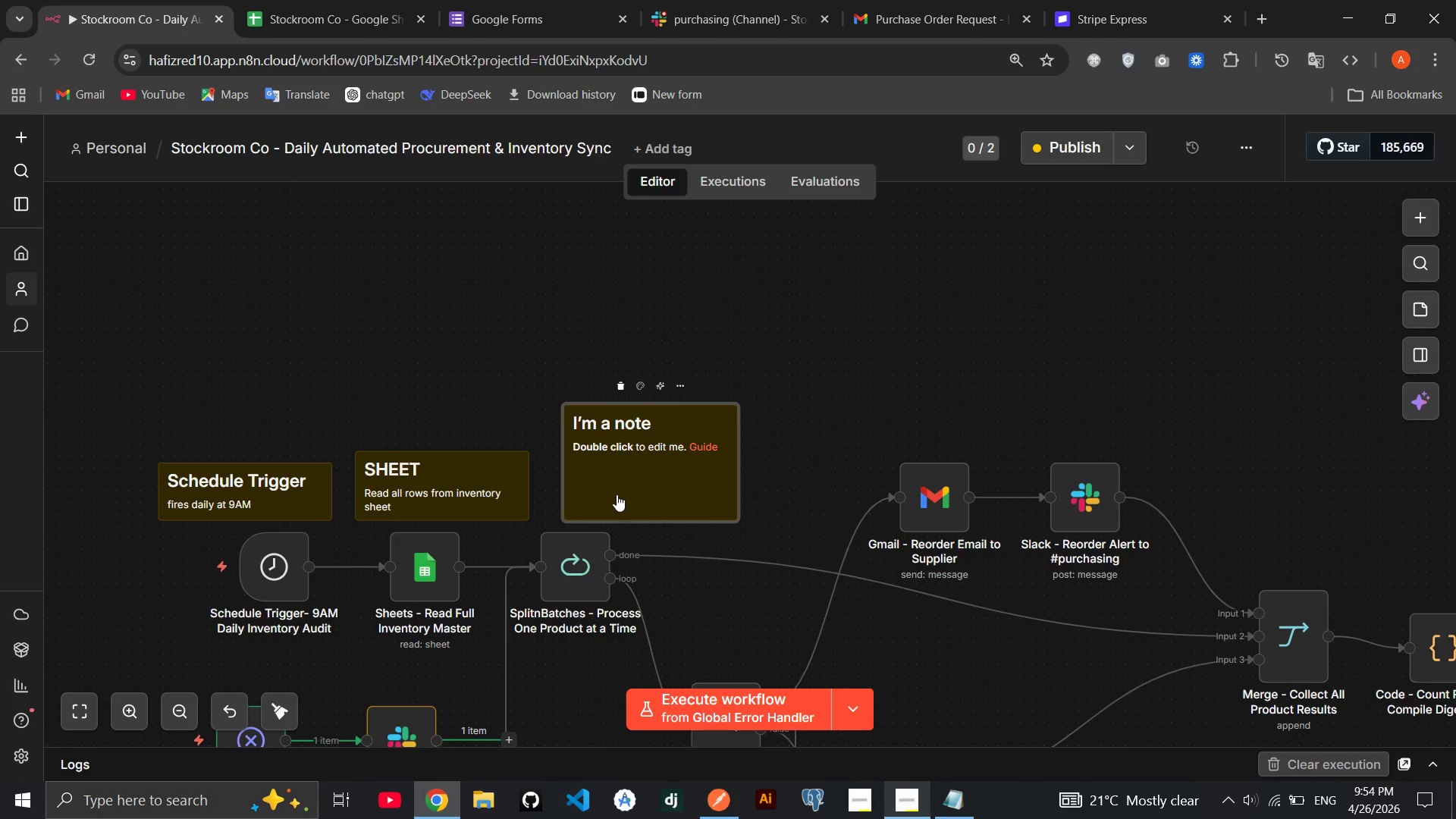 
double_click([617, 494])
 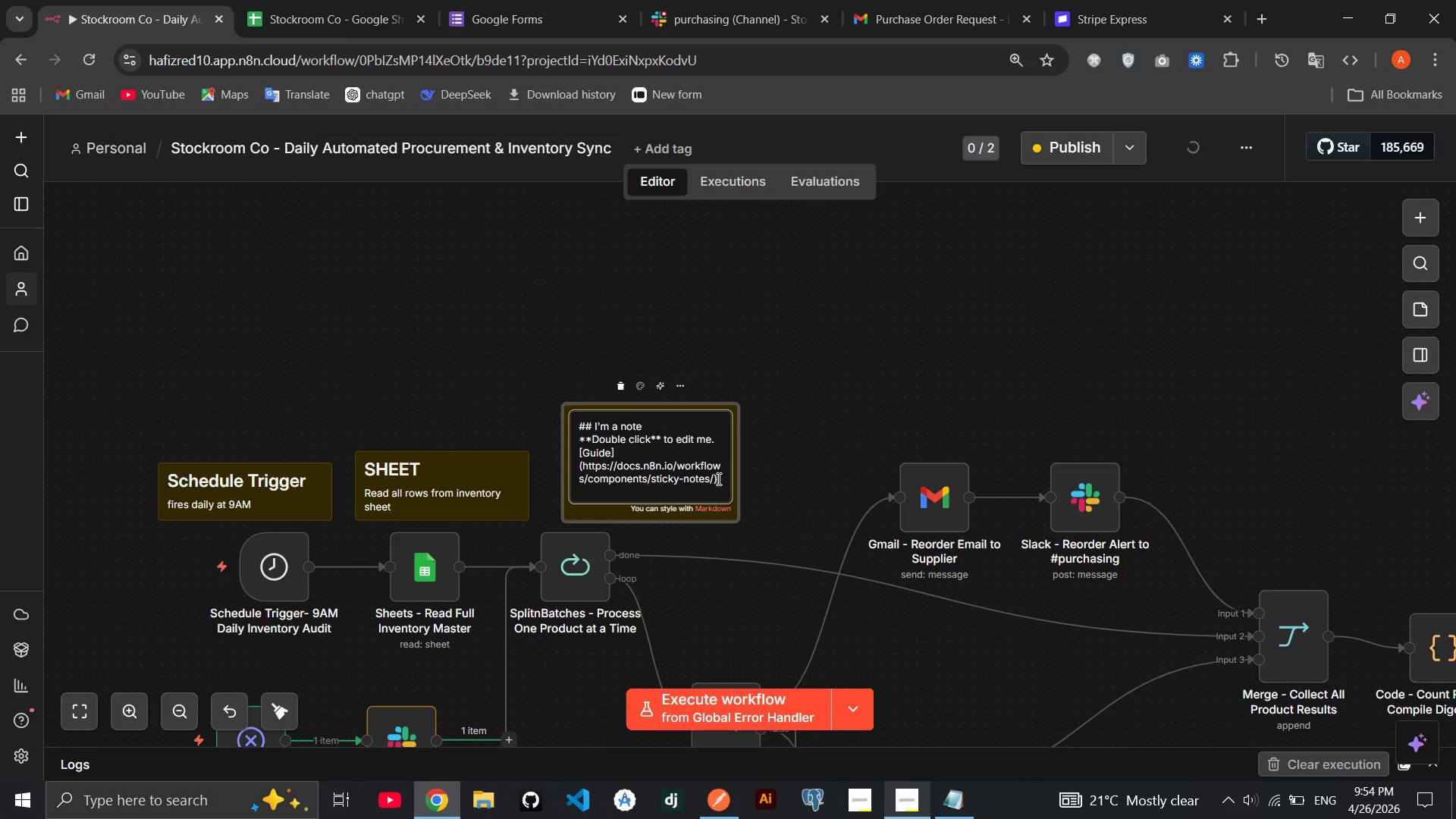 
left_click_drag(start_coordinate=[717, 479], to_coordinate=[596, 428])
 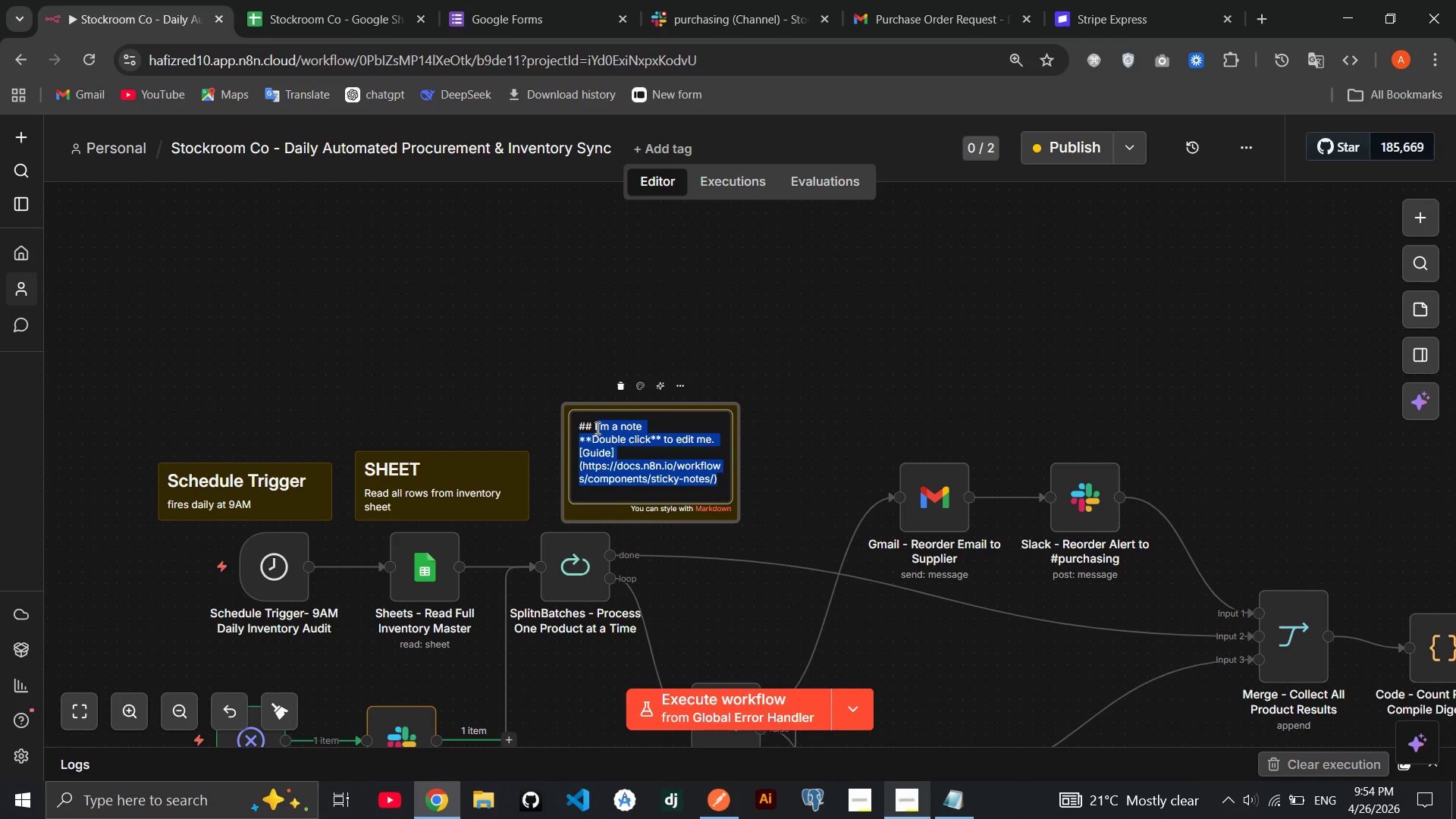 
key(Backspace)
 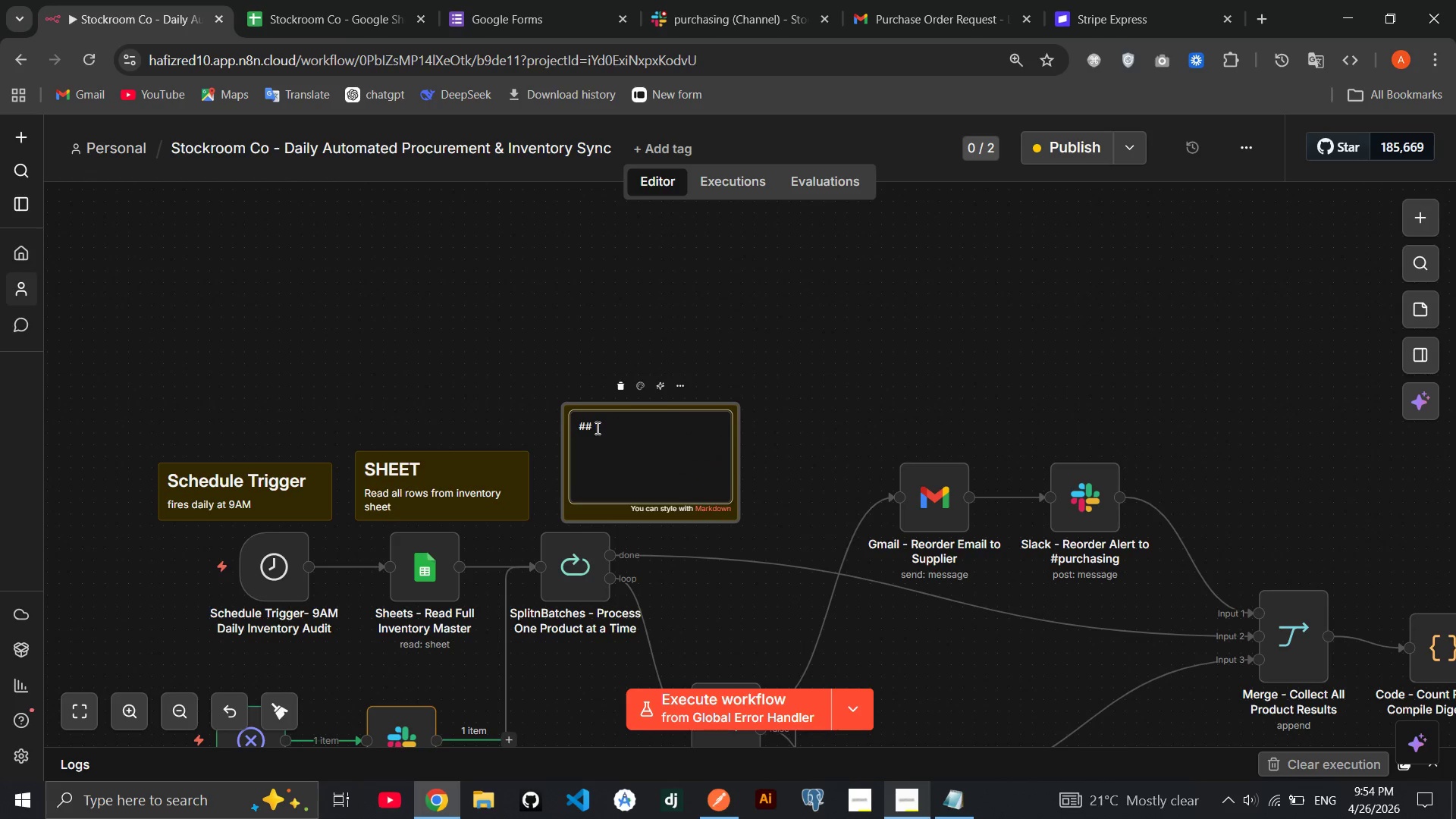 
key(Backspace)
 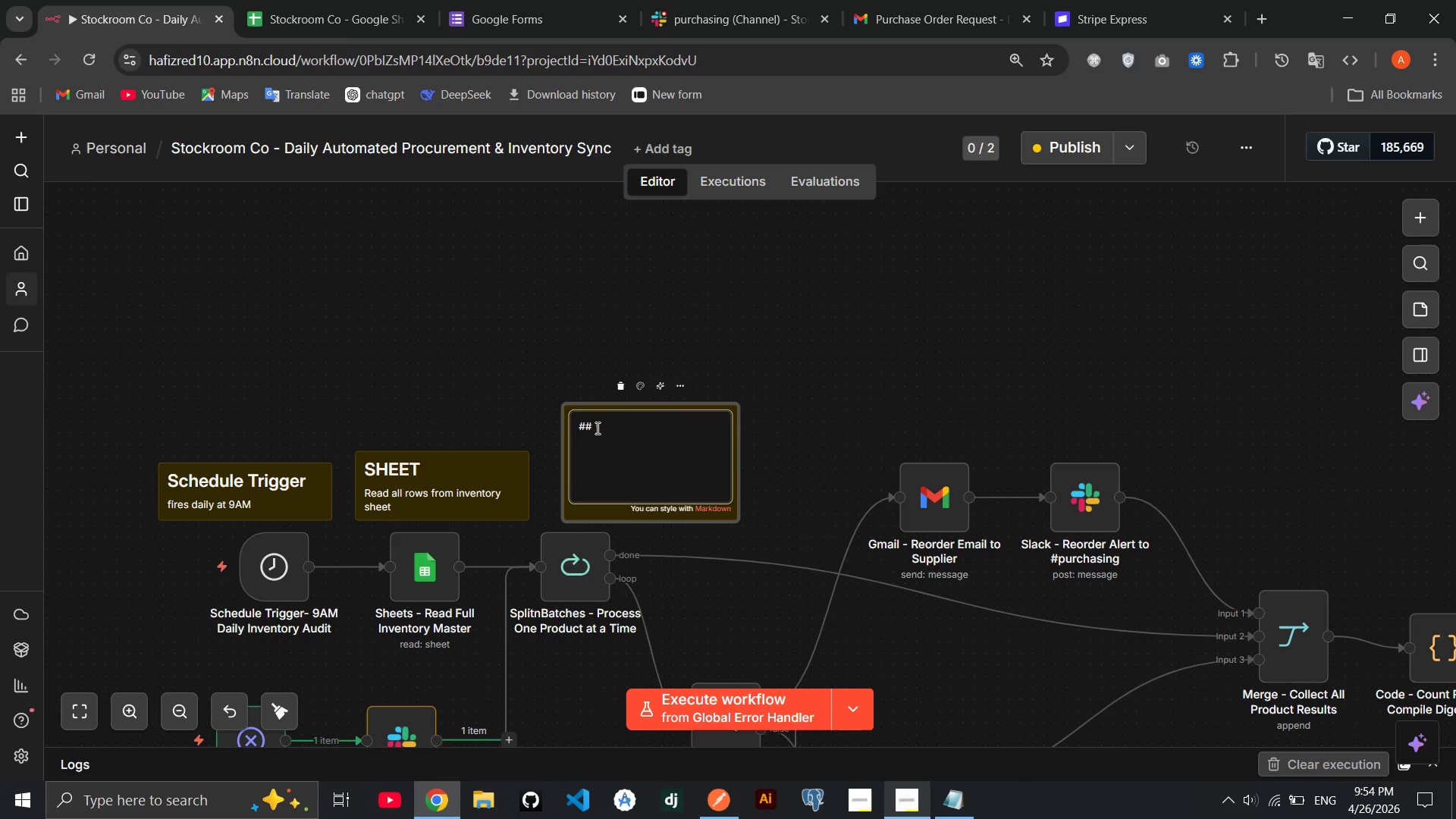 
key(Tab)
 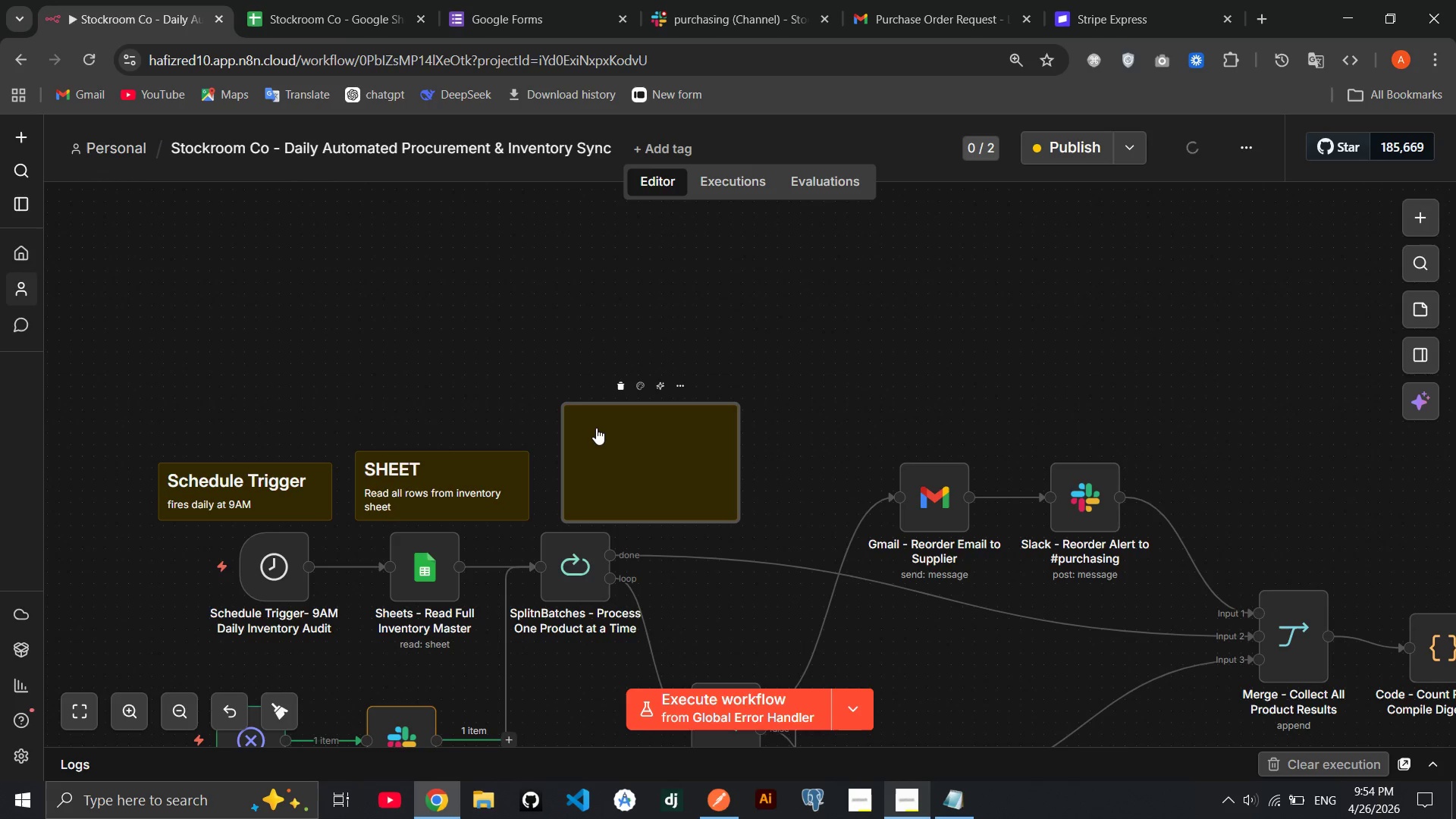 
double_click([596, 428])
 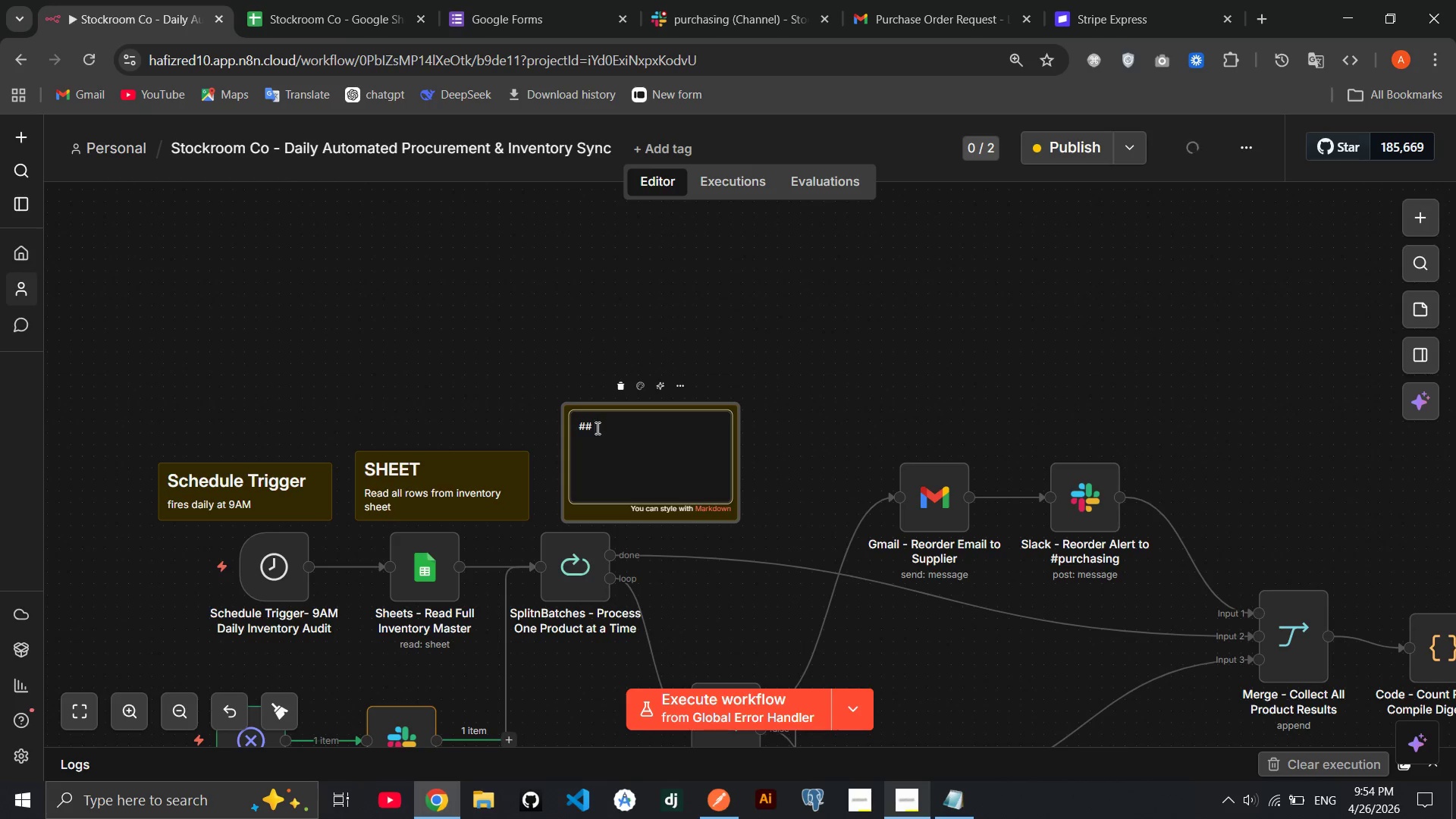 
type(SplitnBatches)
 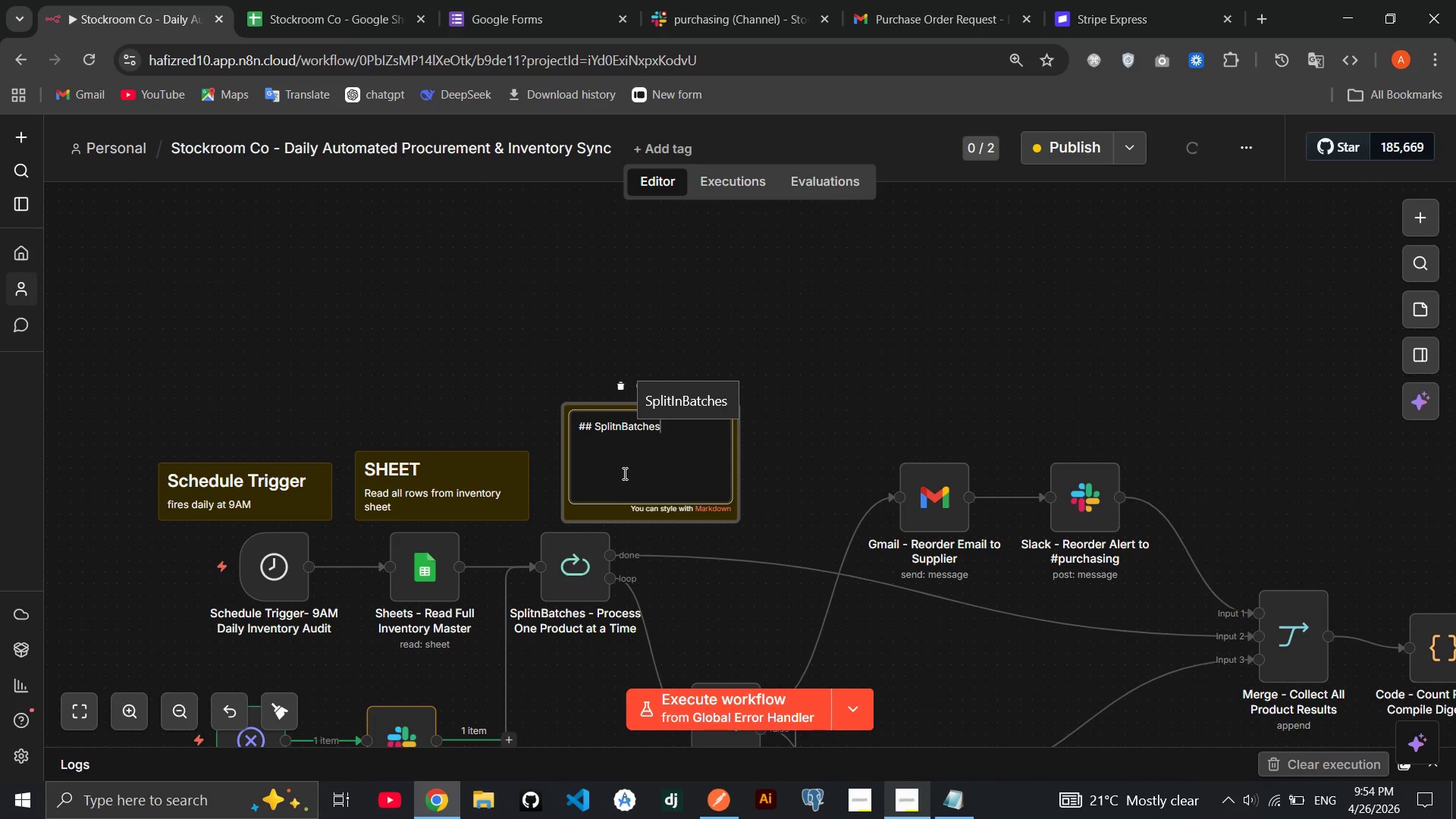 
key(Enter)
 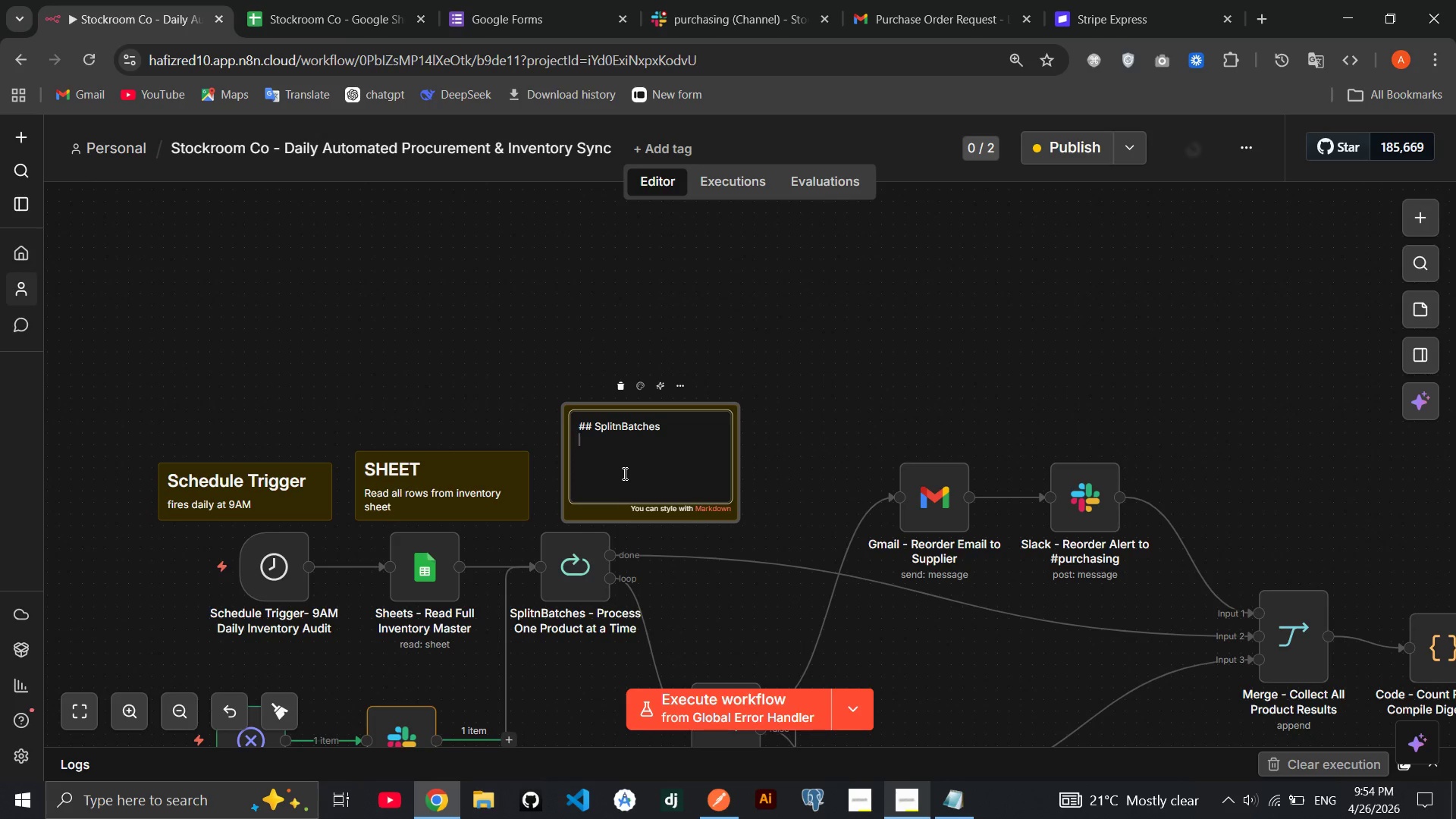 
hold_key(key=S, duration=0.33)
 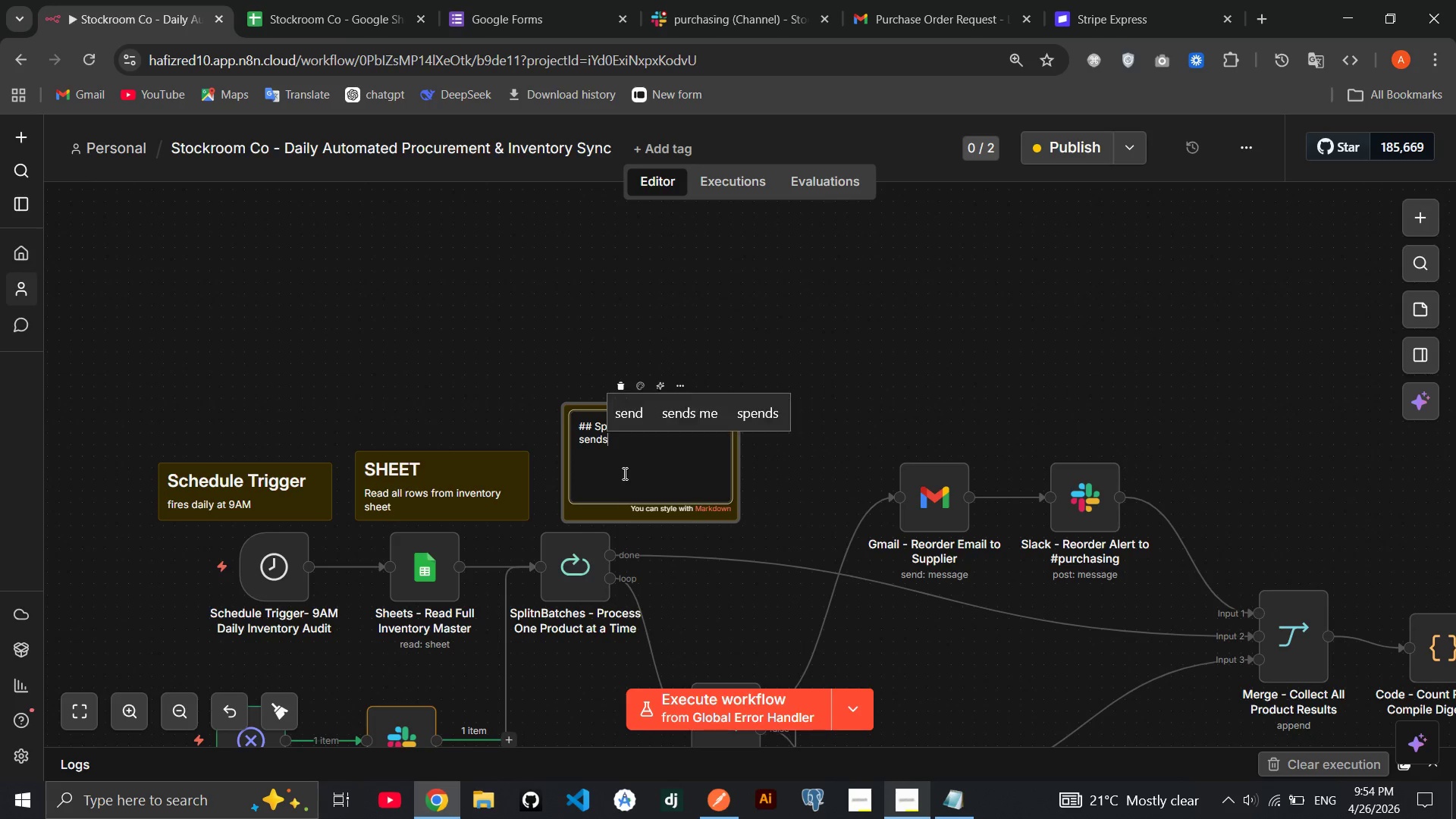 
type(ends one product at a time)
 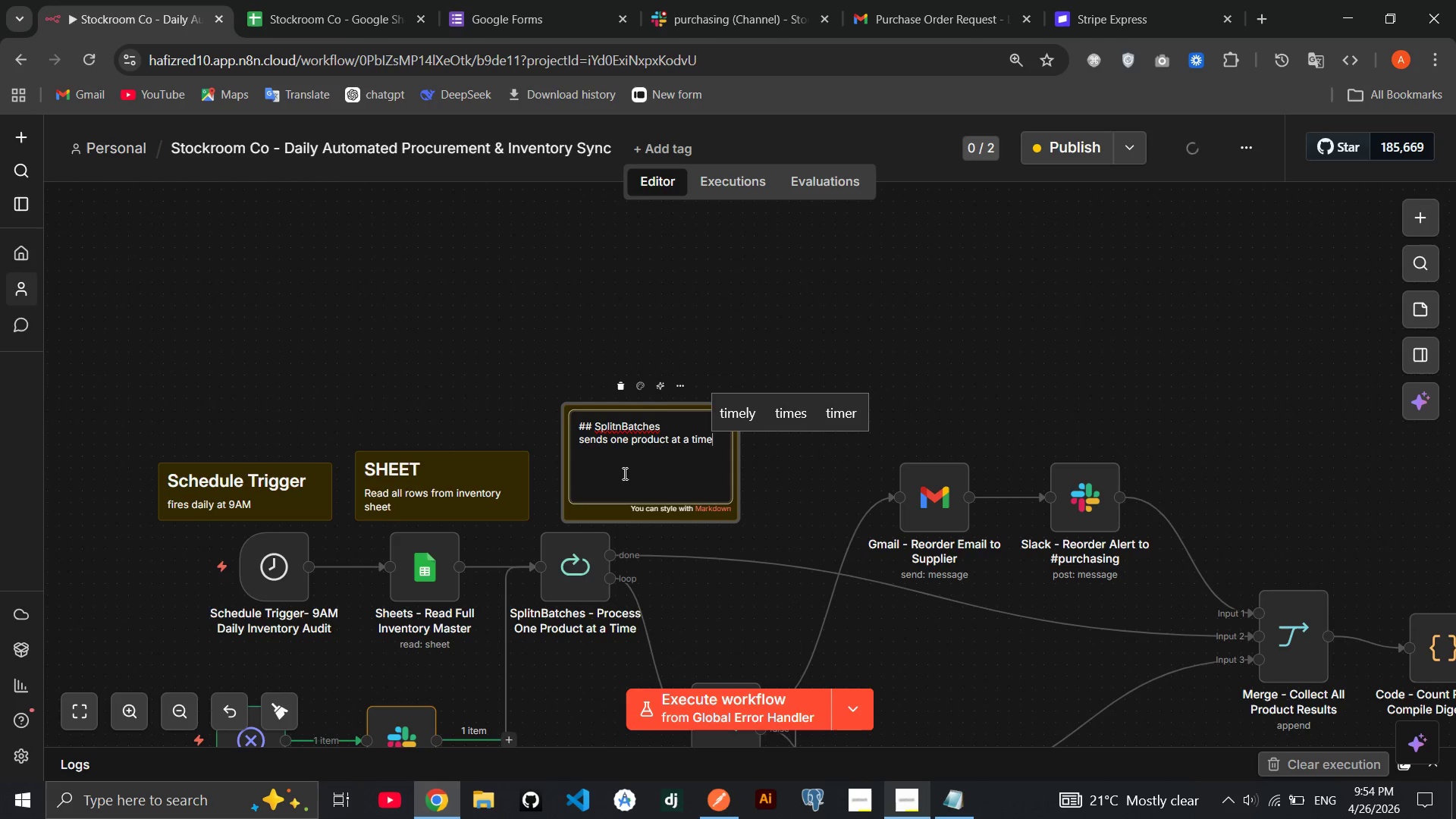 
left_click([623, 473])
 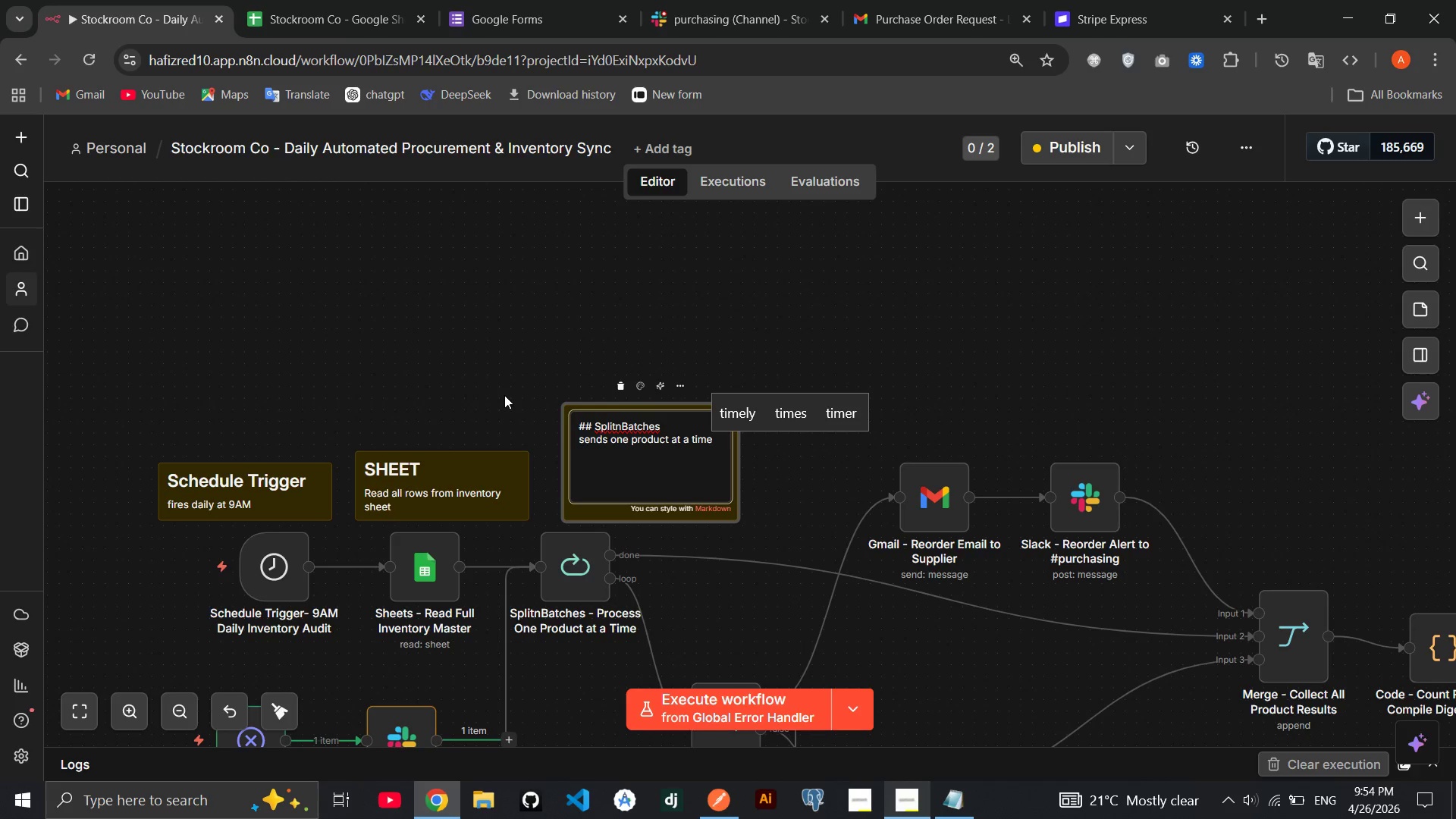 
left_click([504, 395])
 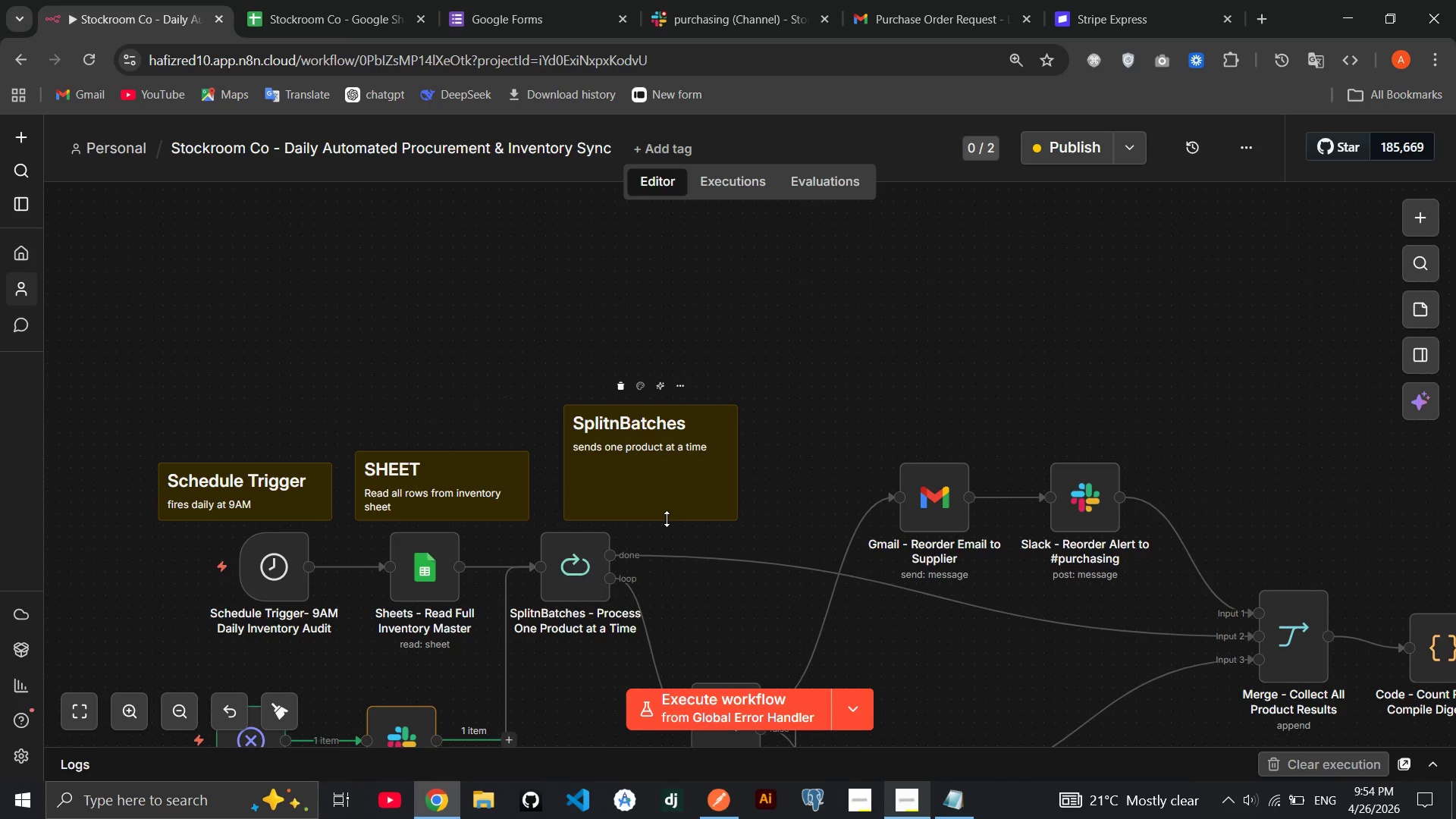 
left_click_drag(start_coordinate=[667, 519], to_coordinate=[669, 472])
 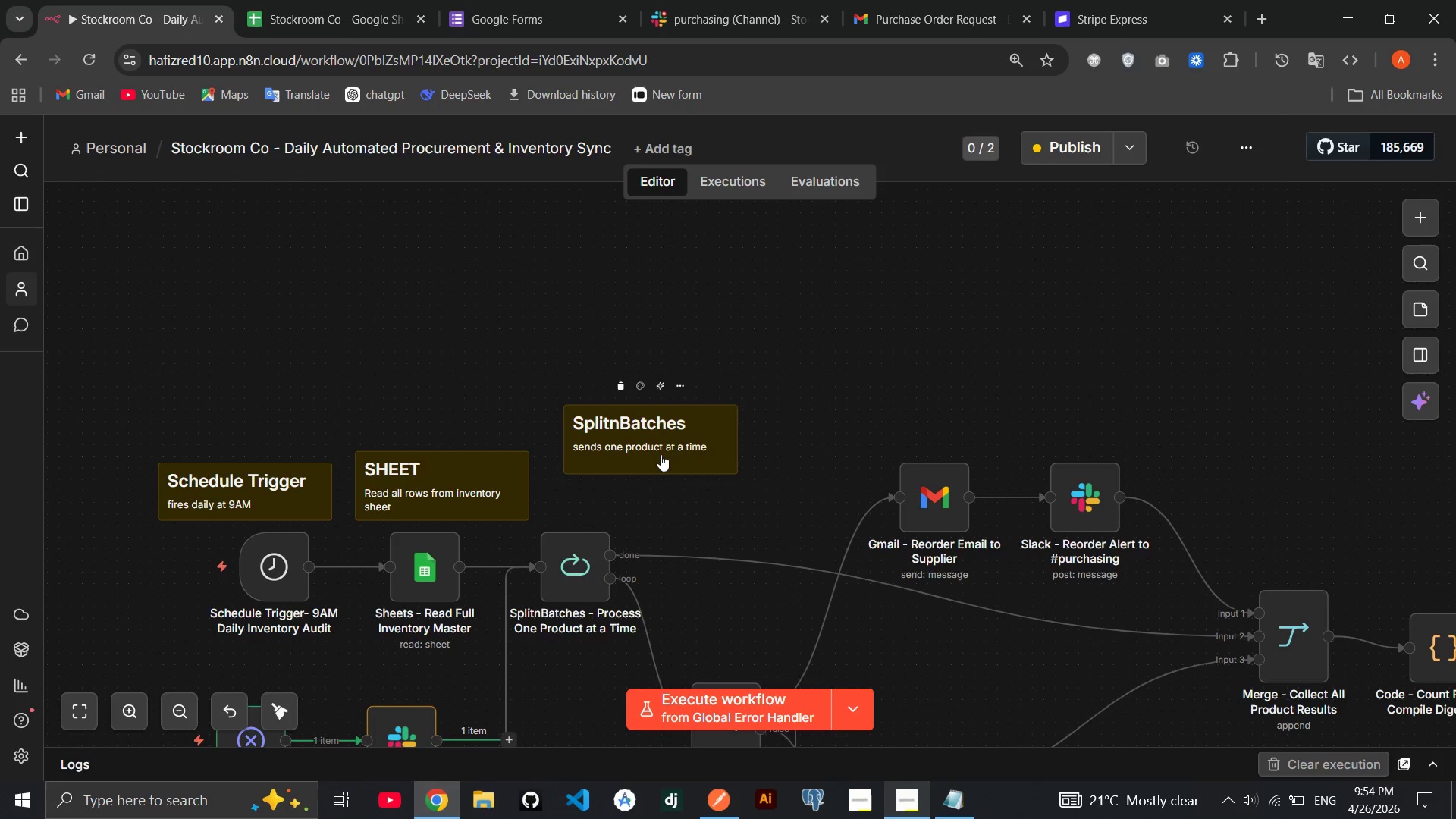 
left_click_drag(start_coordinate=[661, 447], to_coordinate=[655, 495])
 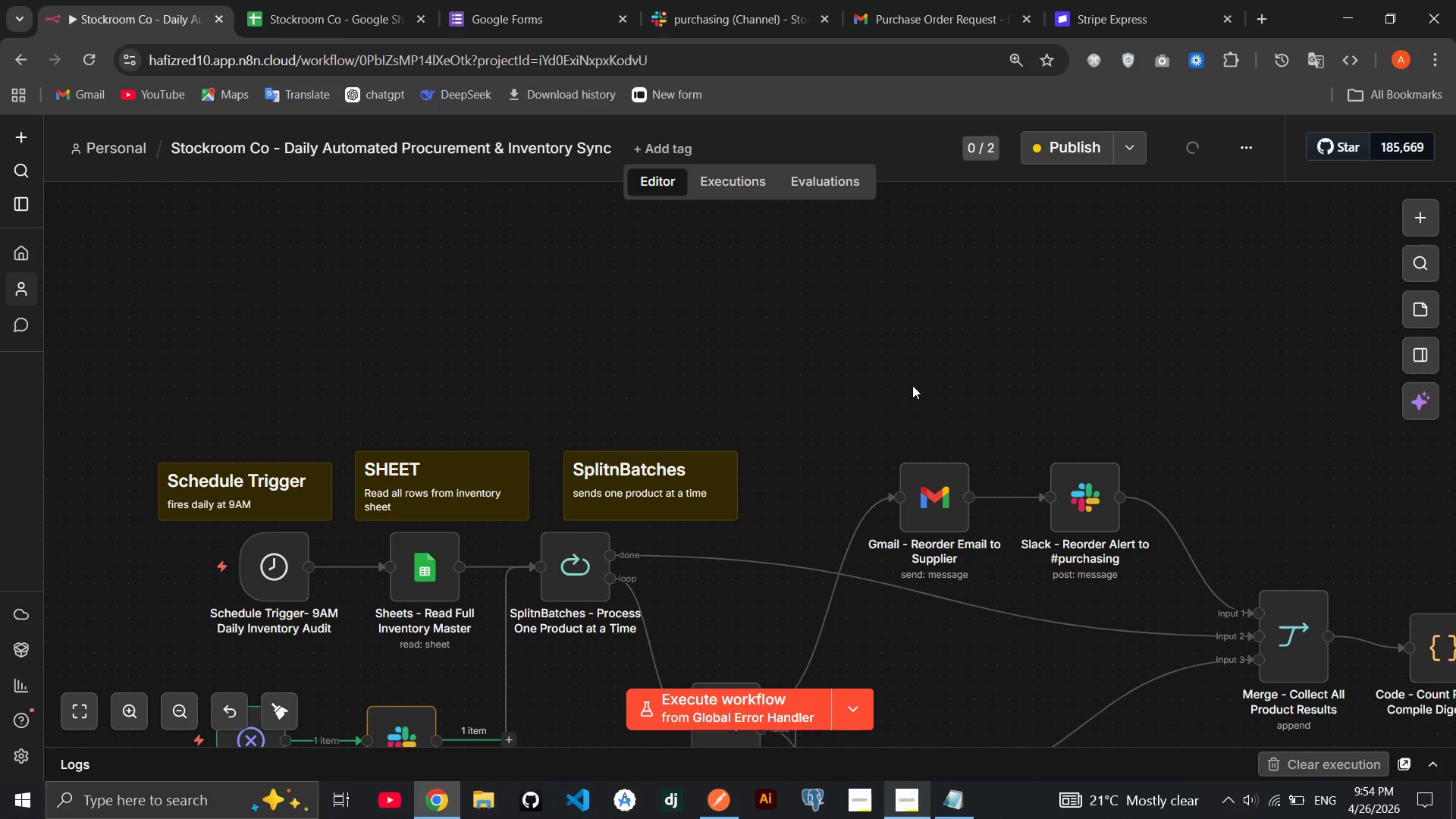 
left_click([912, 385])
 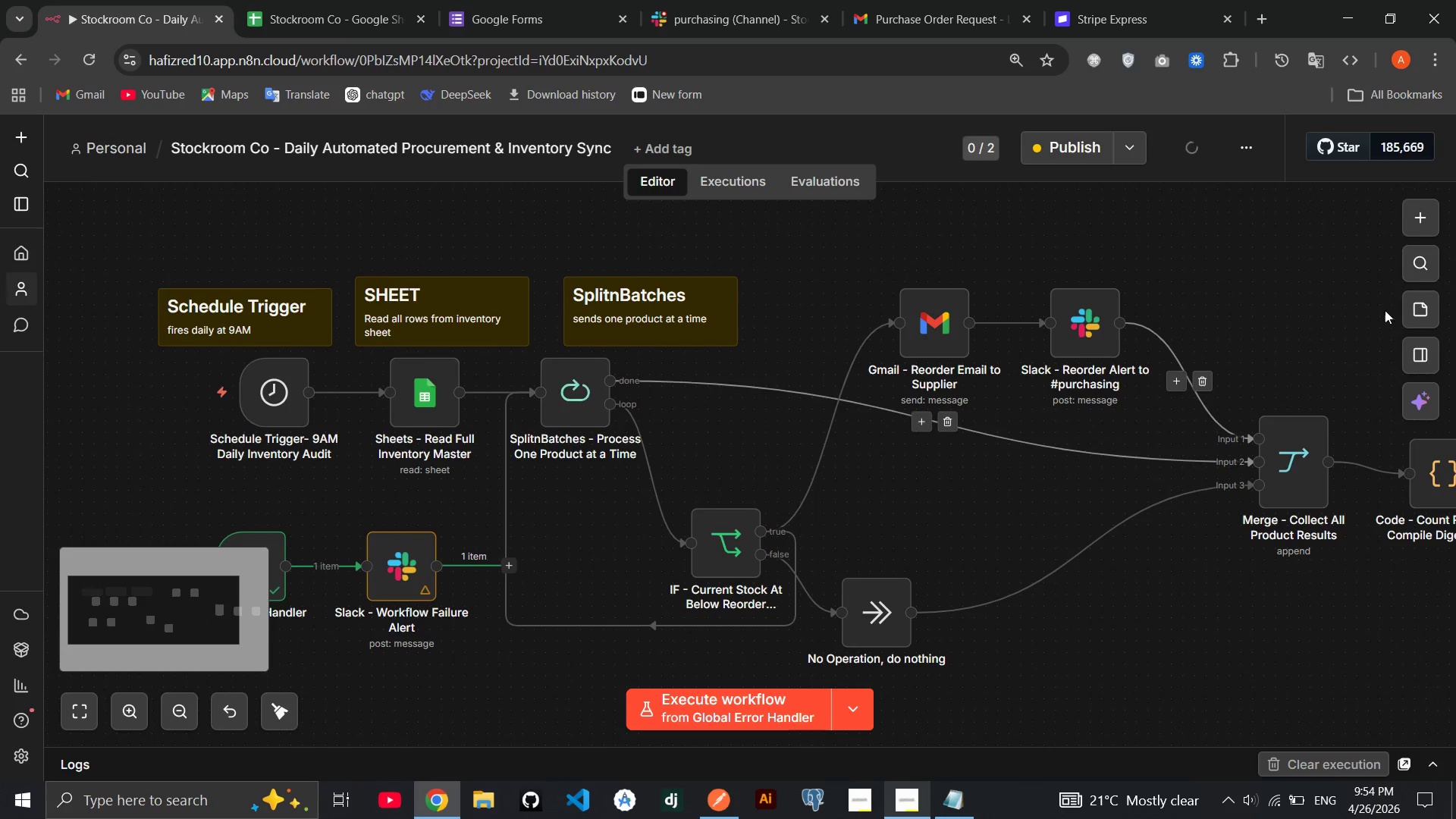 
left_click([1420, 299])
 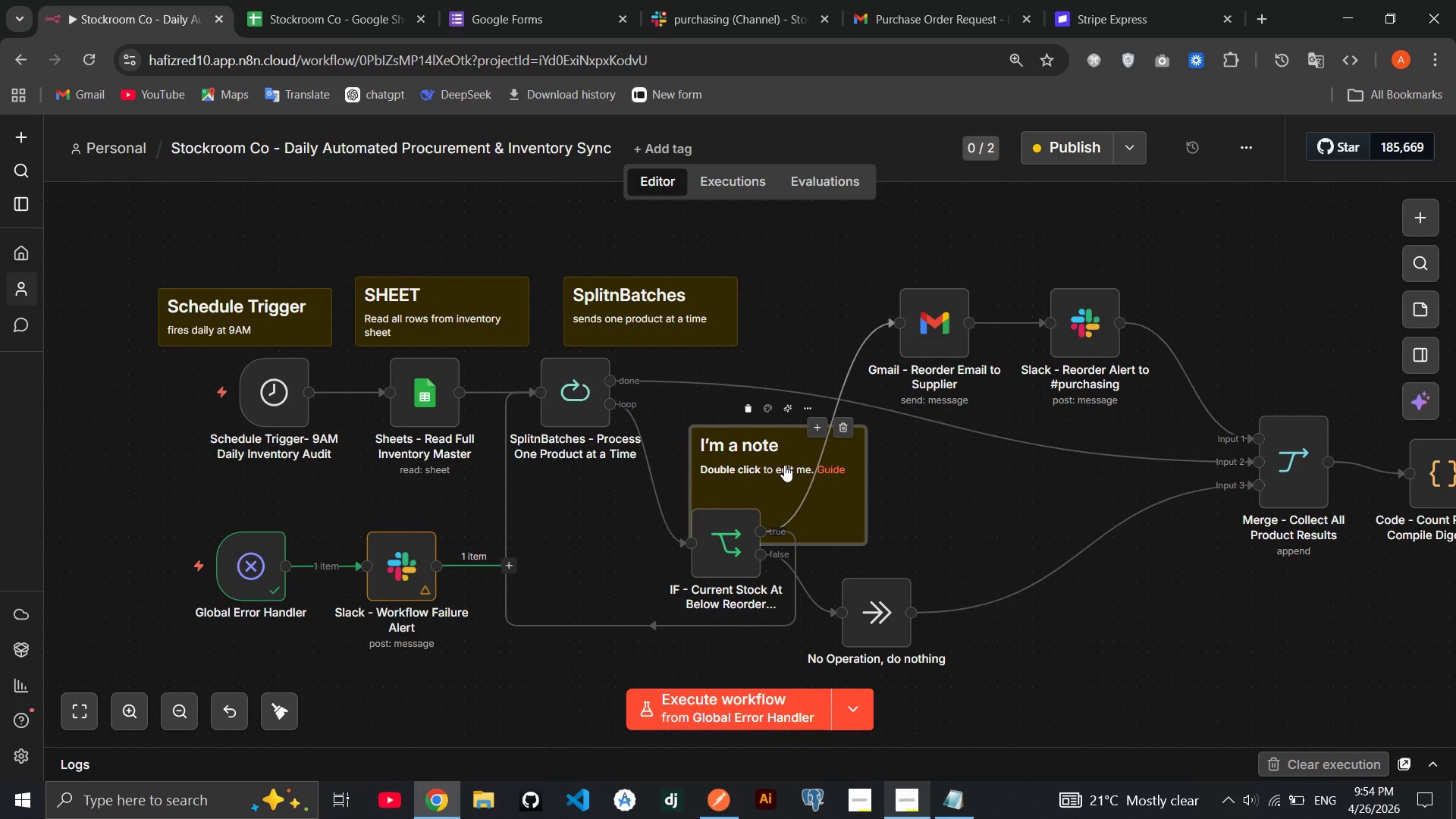 
left_click_drag(start_coordinate=[784, 465], to_coordinate=[632, 563])
 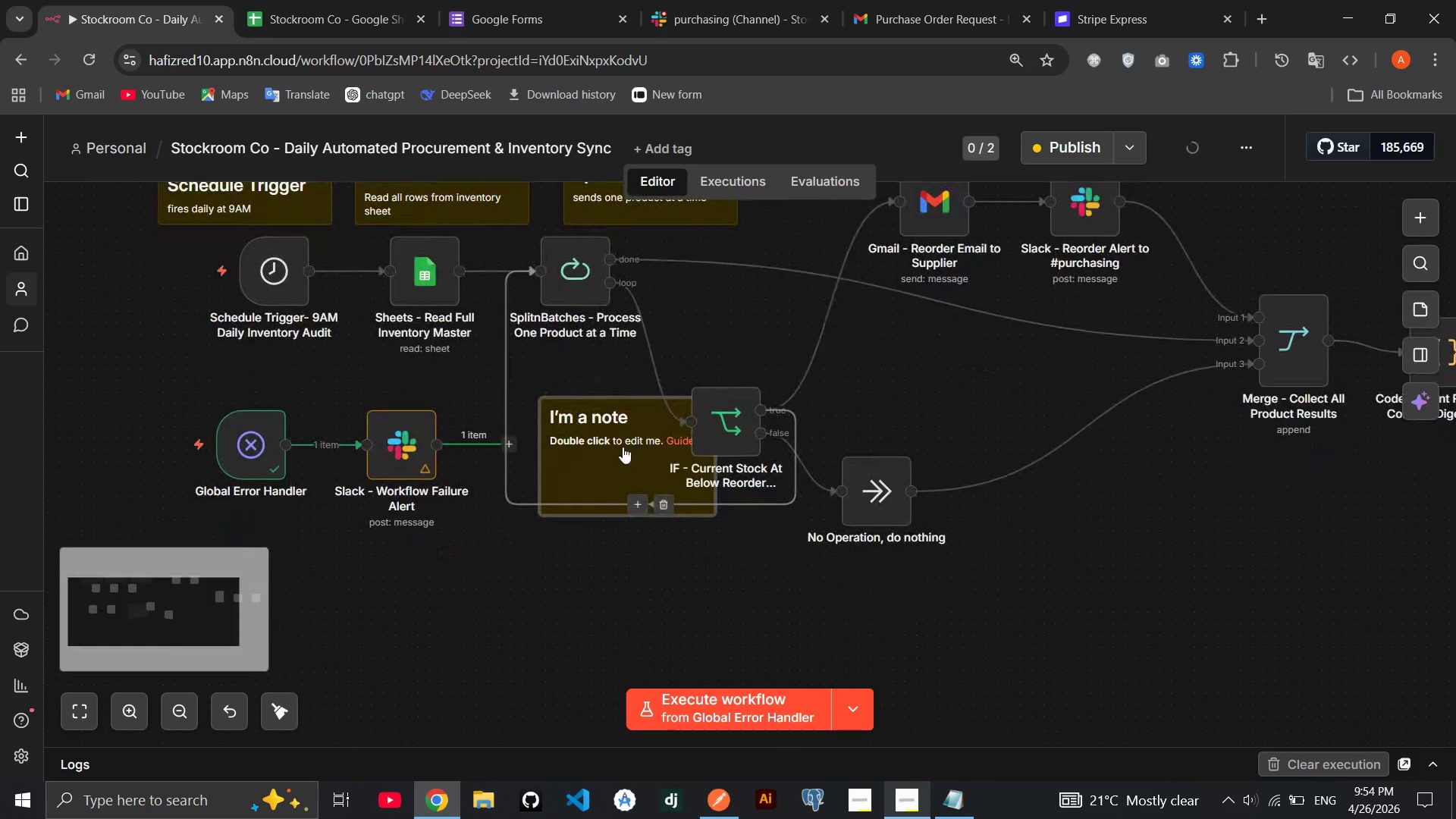 
left_click_drag(start_coordinate=[623, 447], to_coordinate=[703, 561])
 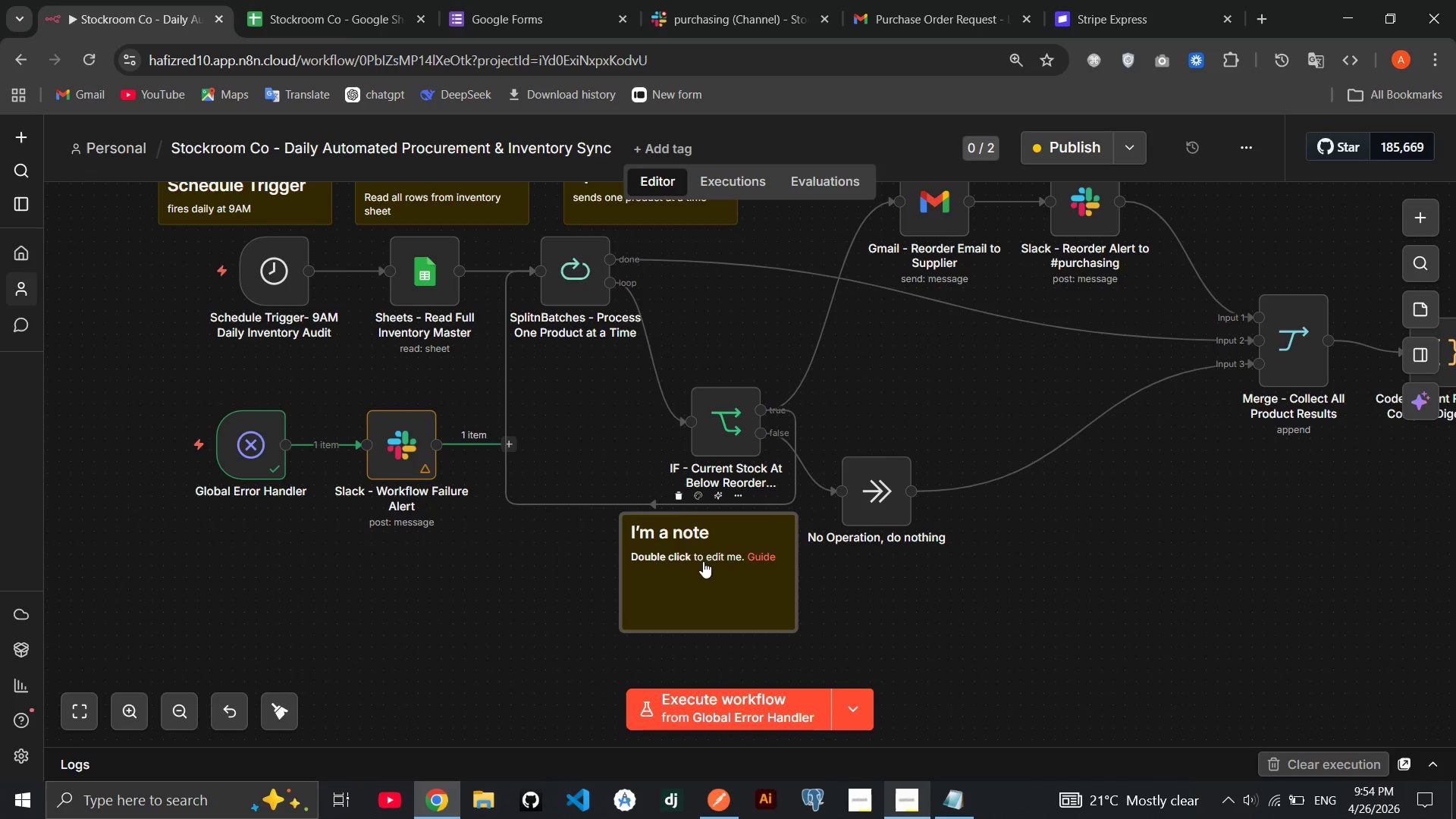 
double_click([703, 561])
 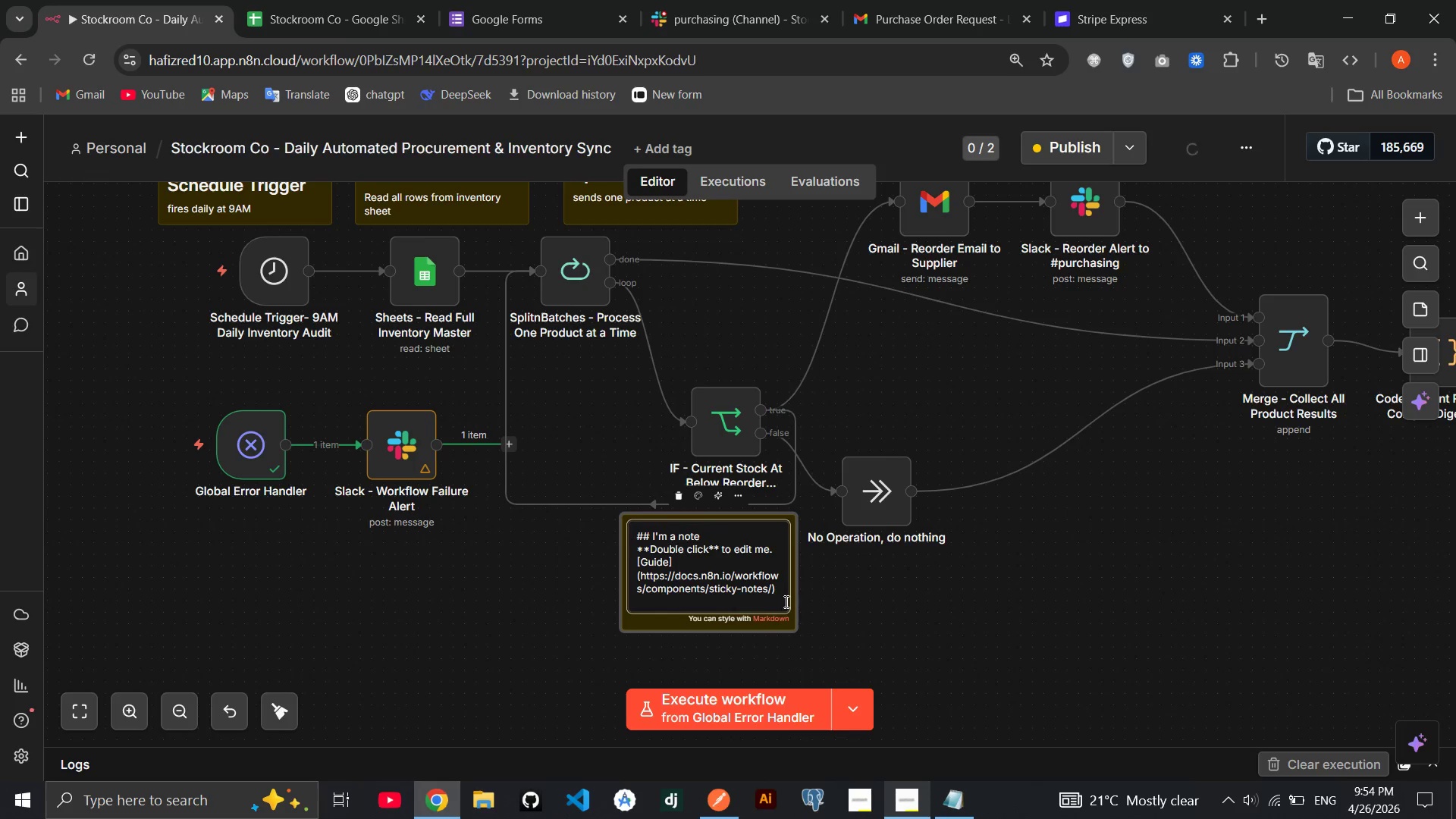 
left_click_drag(start_coordinate=[785, 601], to_coordinate=[651, 532])
 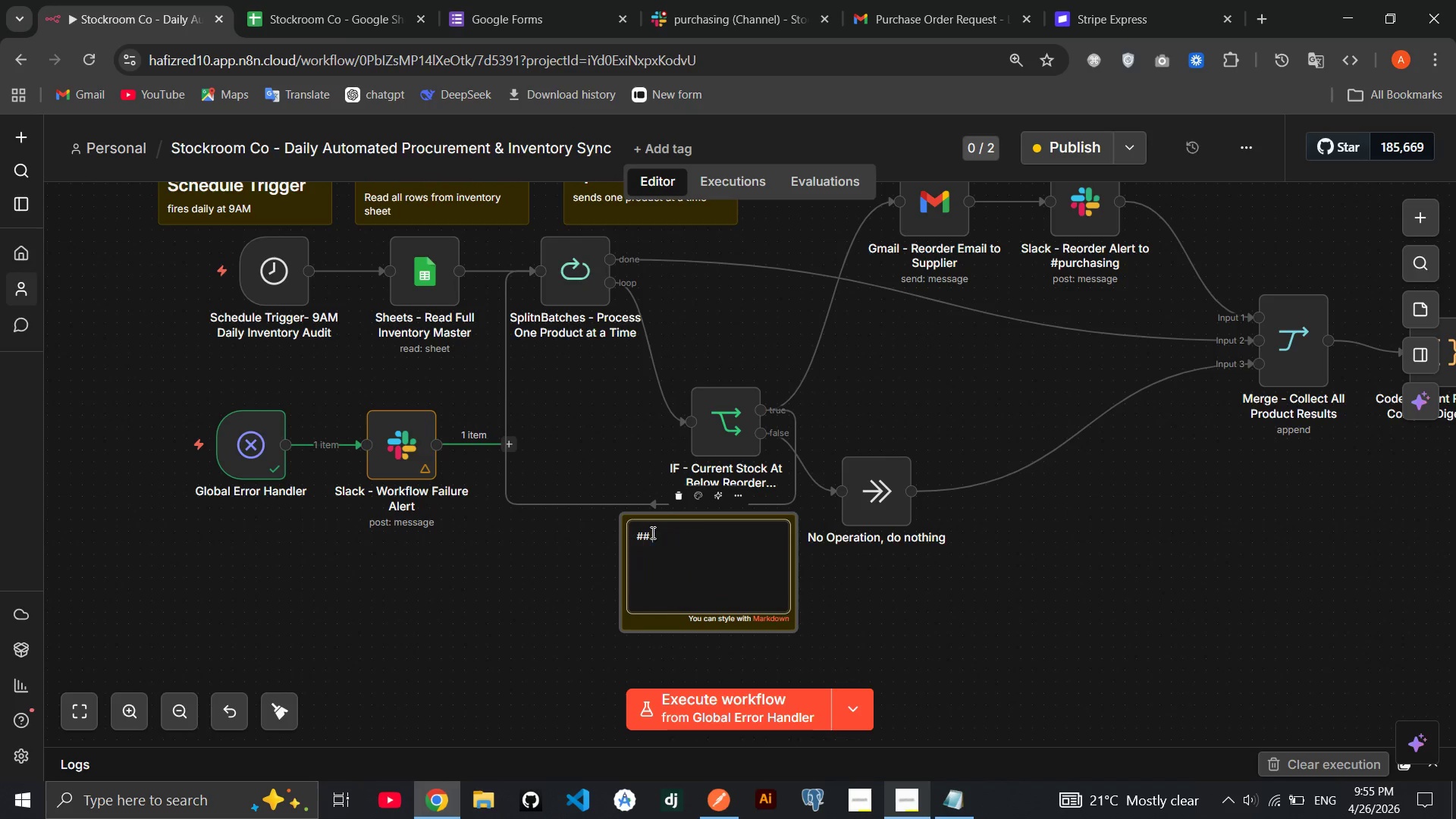 
key(Backspace)
type( IF )
 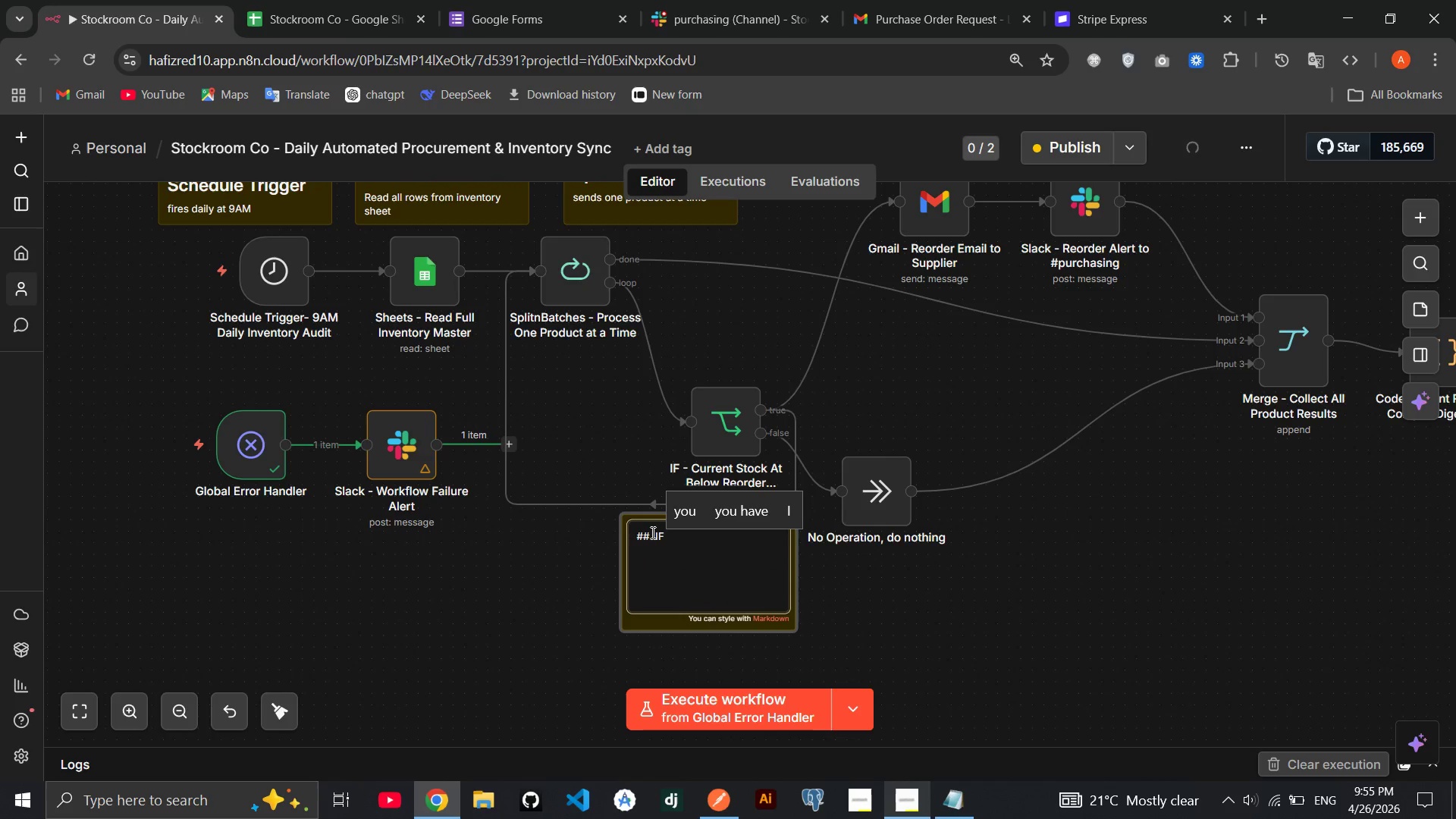 
type(CHECKS)
 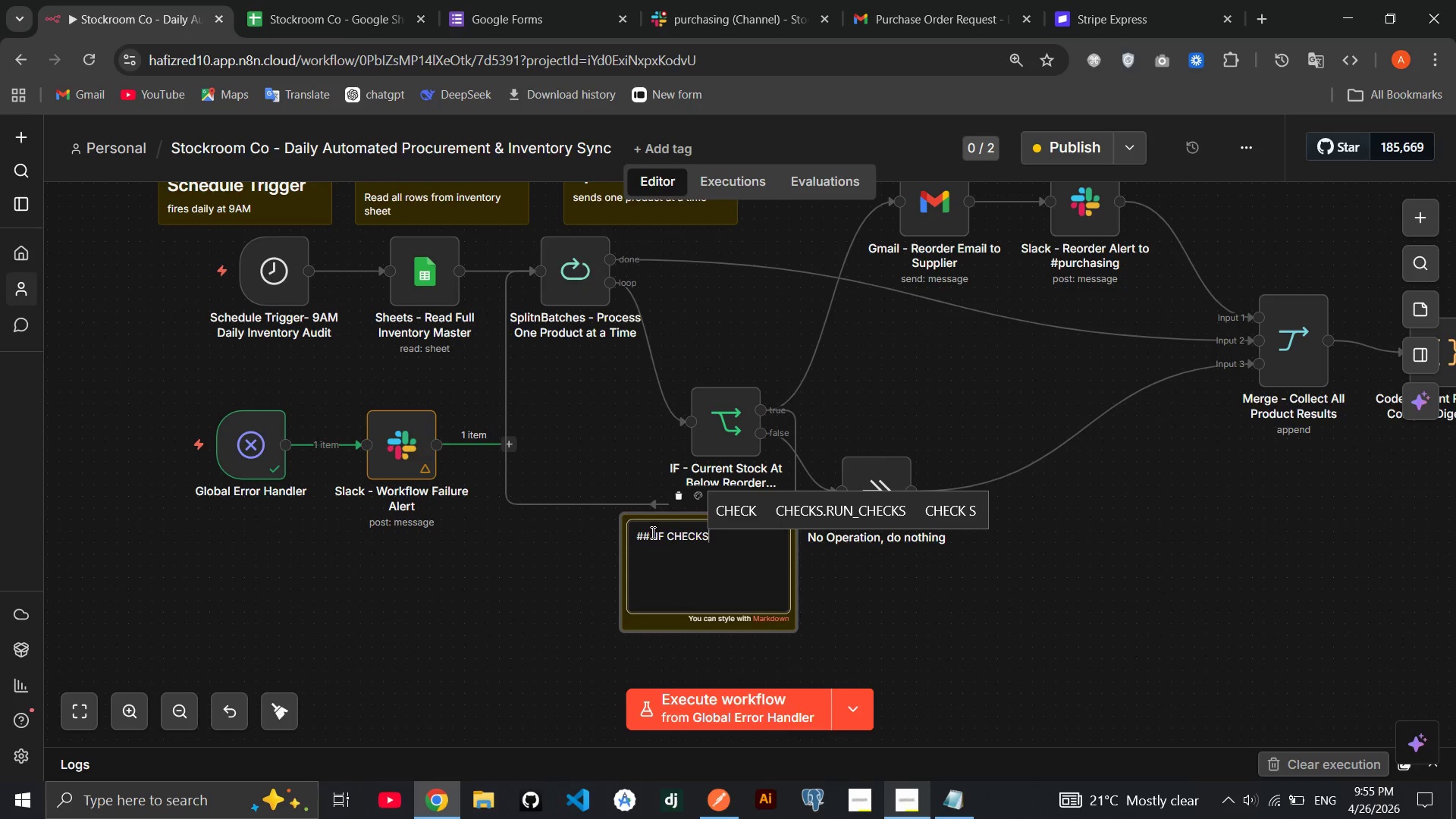 
key(Enter)
 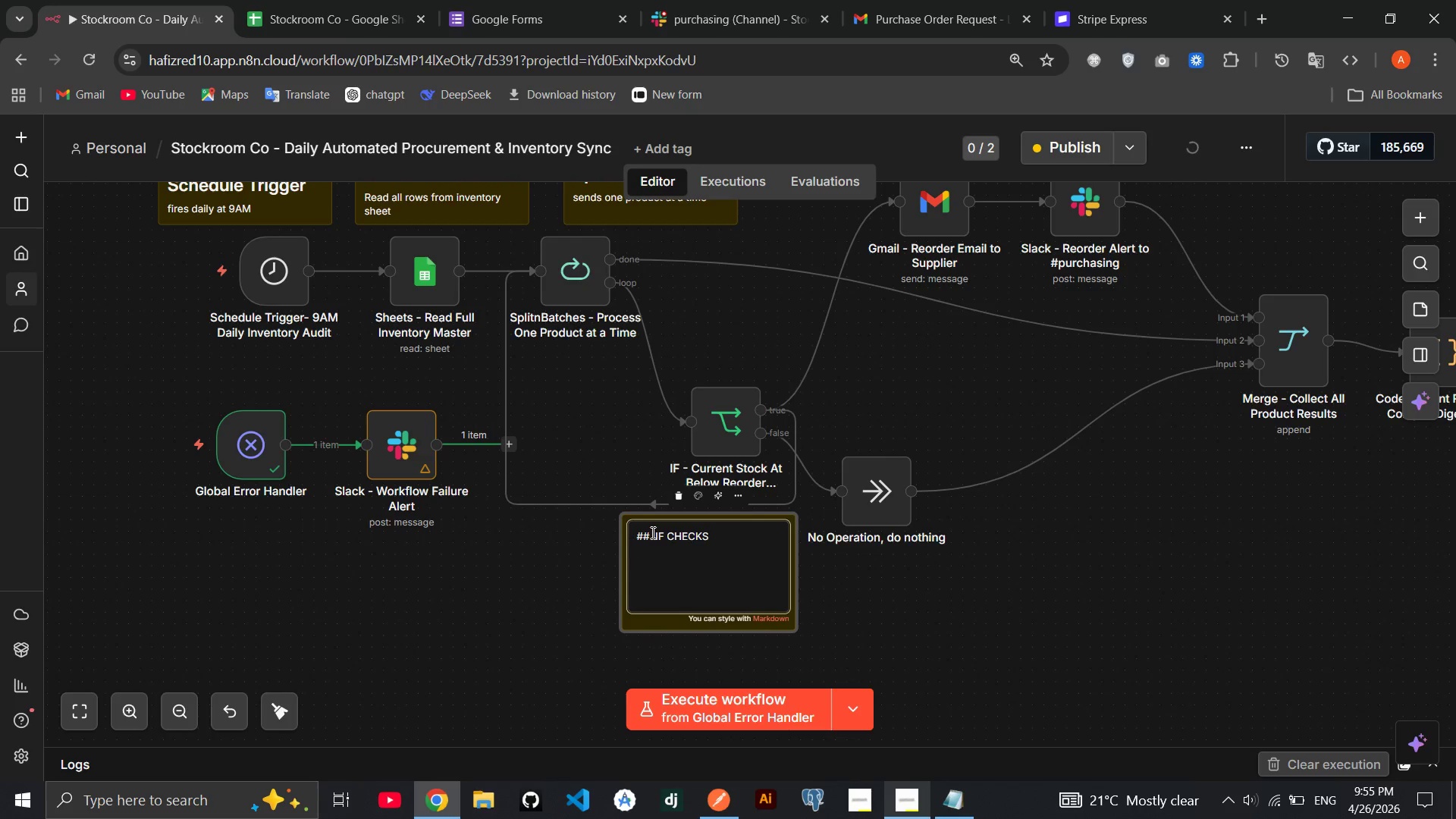 
type(Current stock <= Reorder Threshold?)
 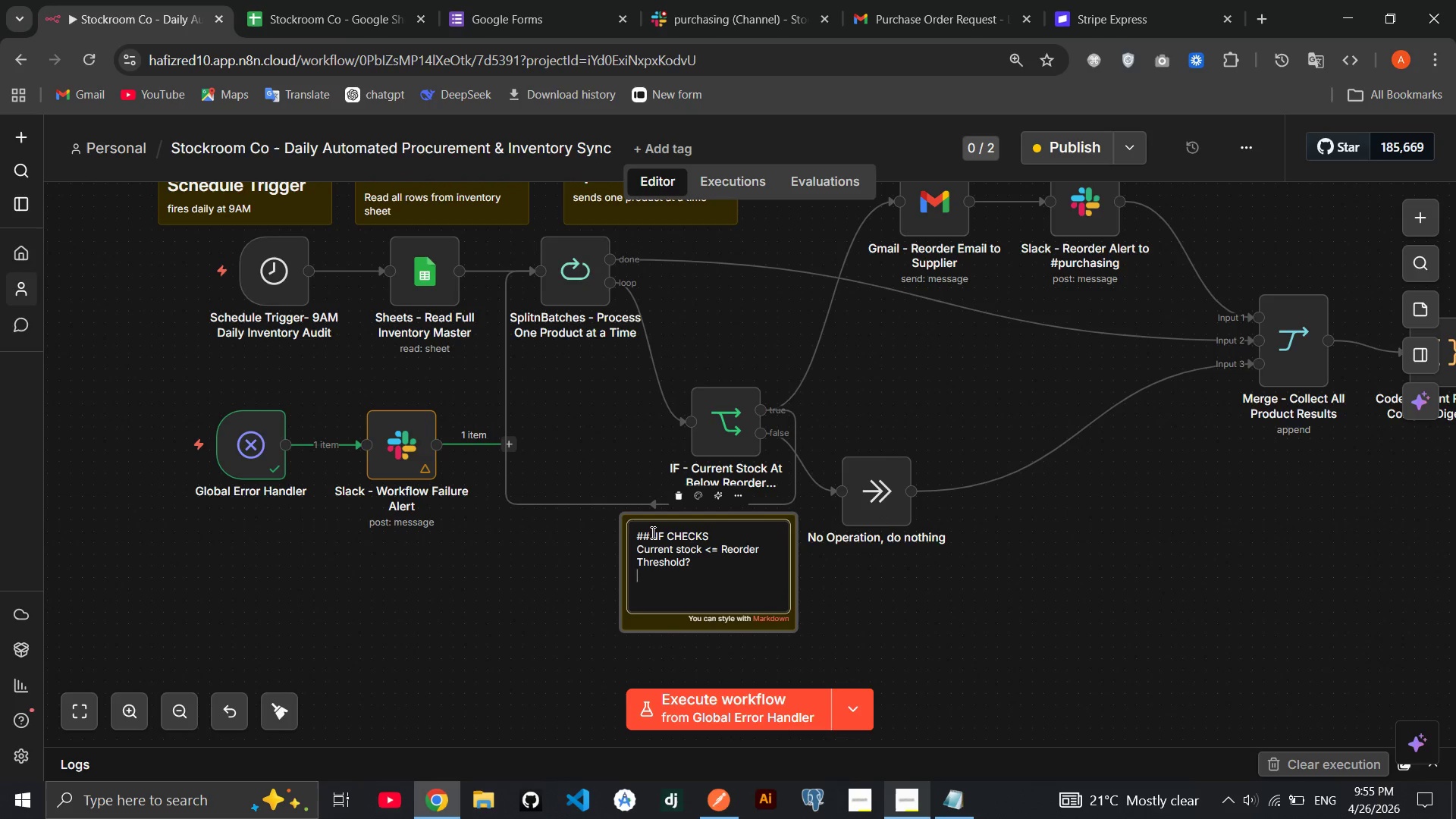 
 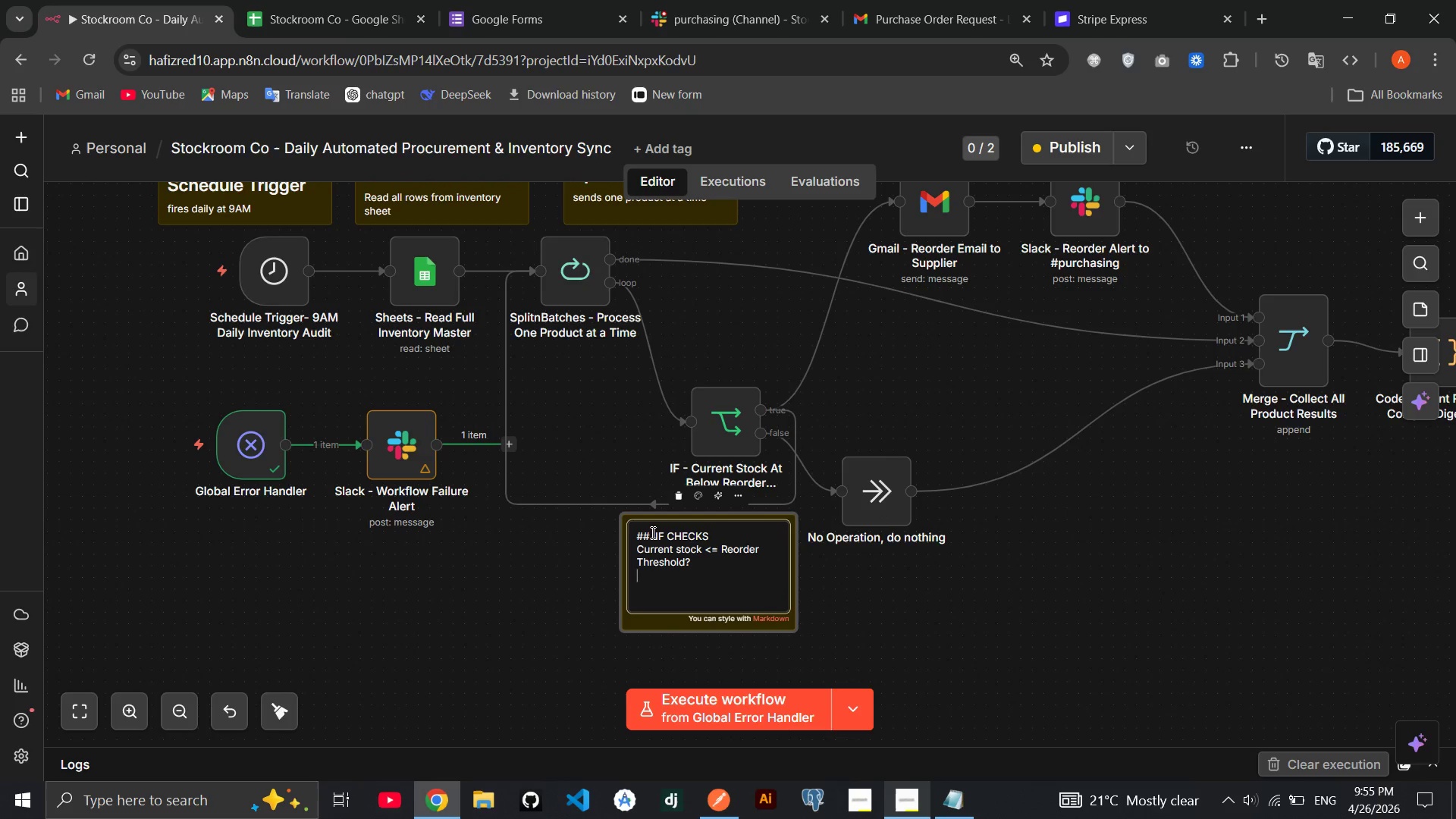 
key(Enter)
 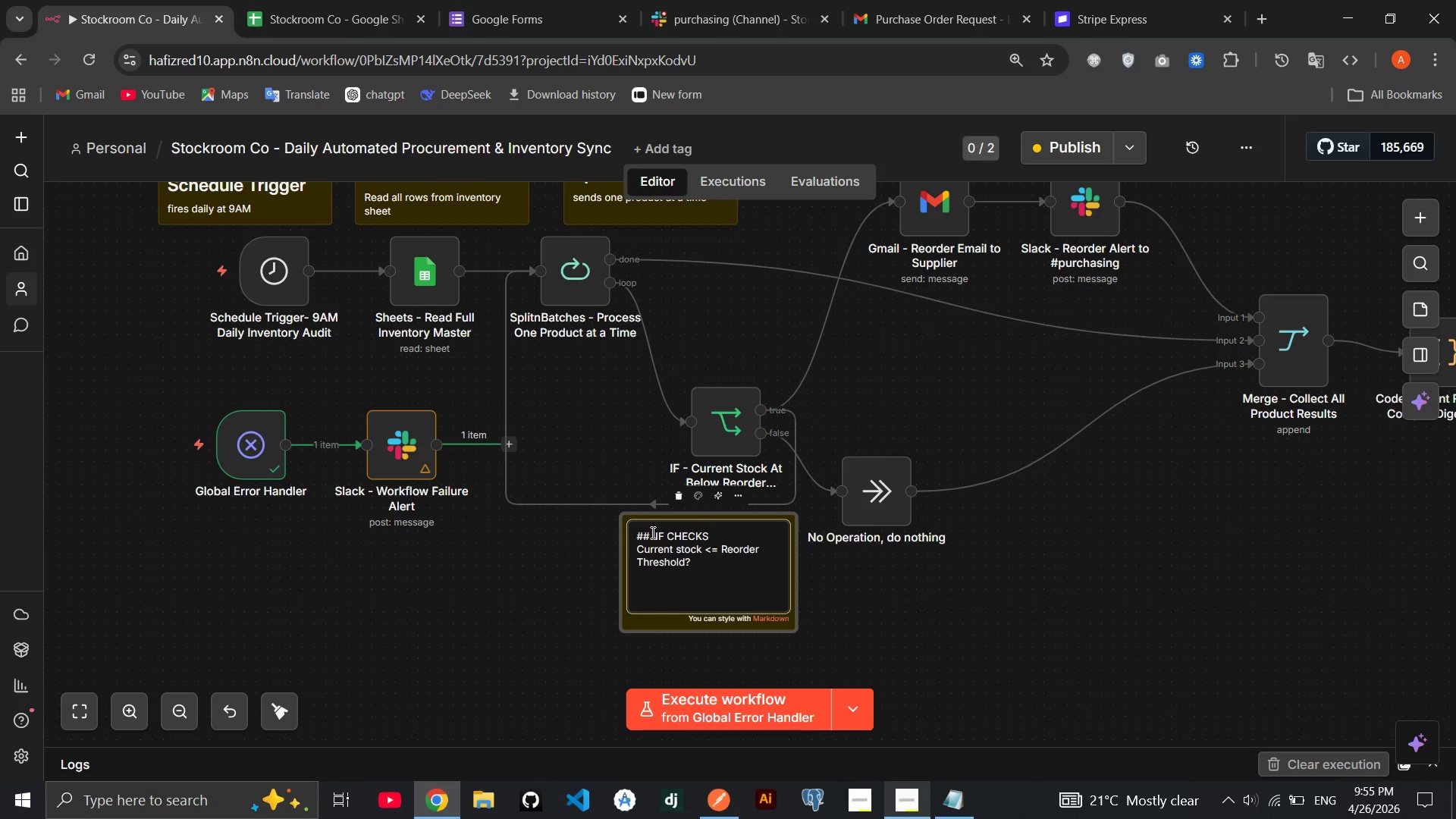 
wait(6.61)
 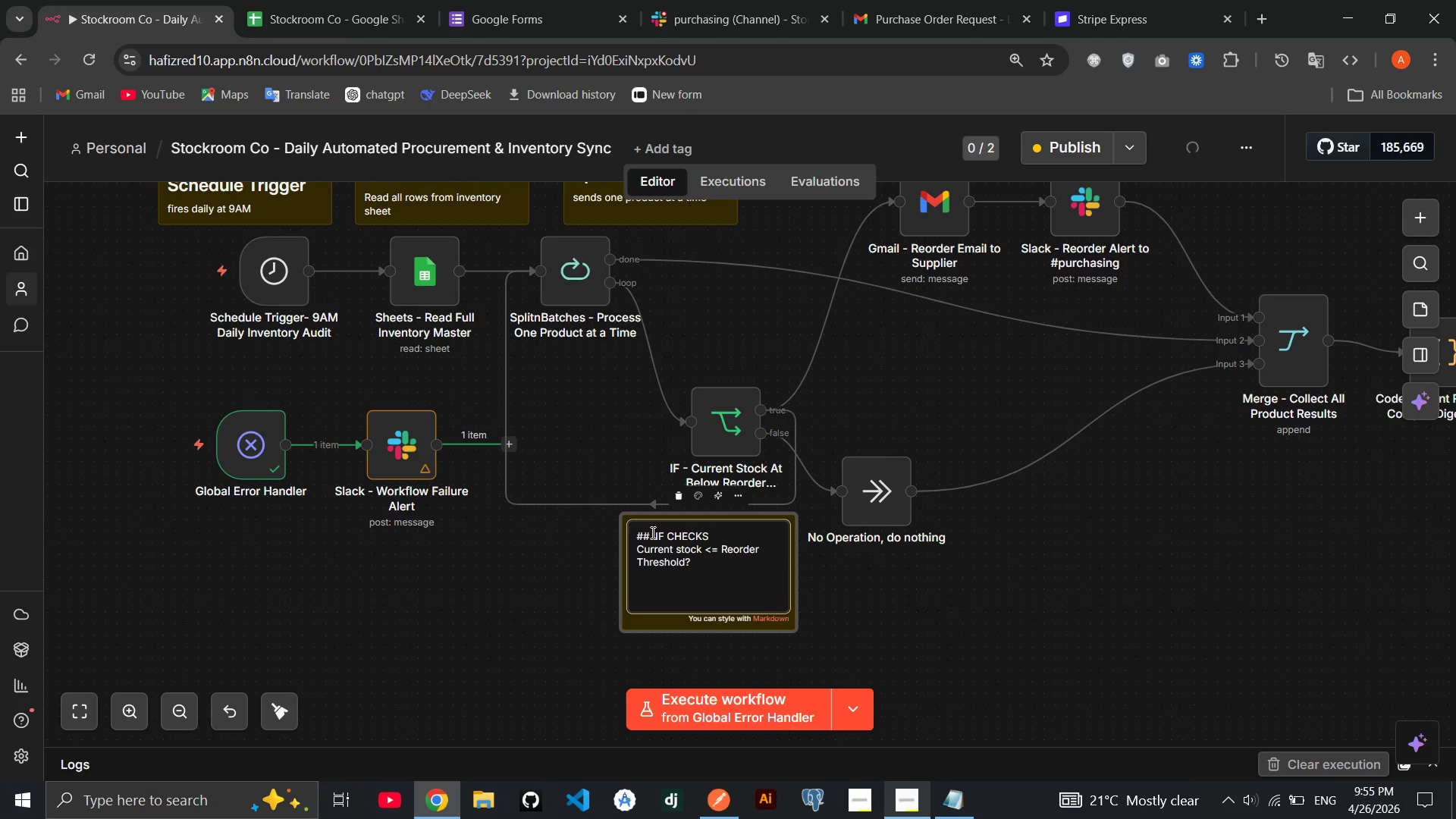 
type(1. YES -> Gmail to supplier + Slack to #purchasng)
 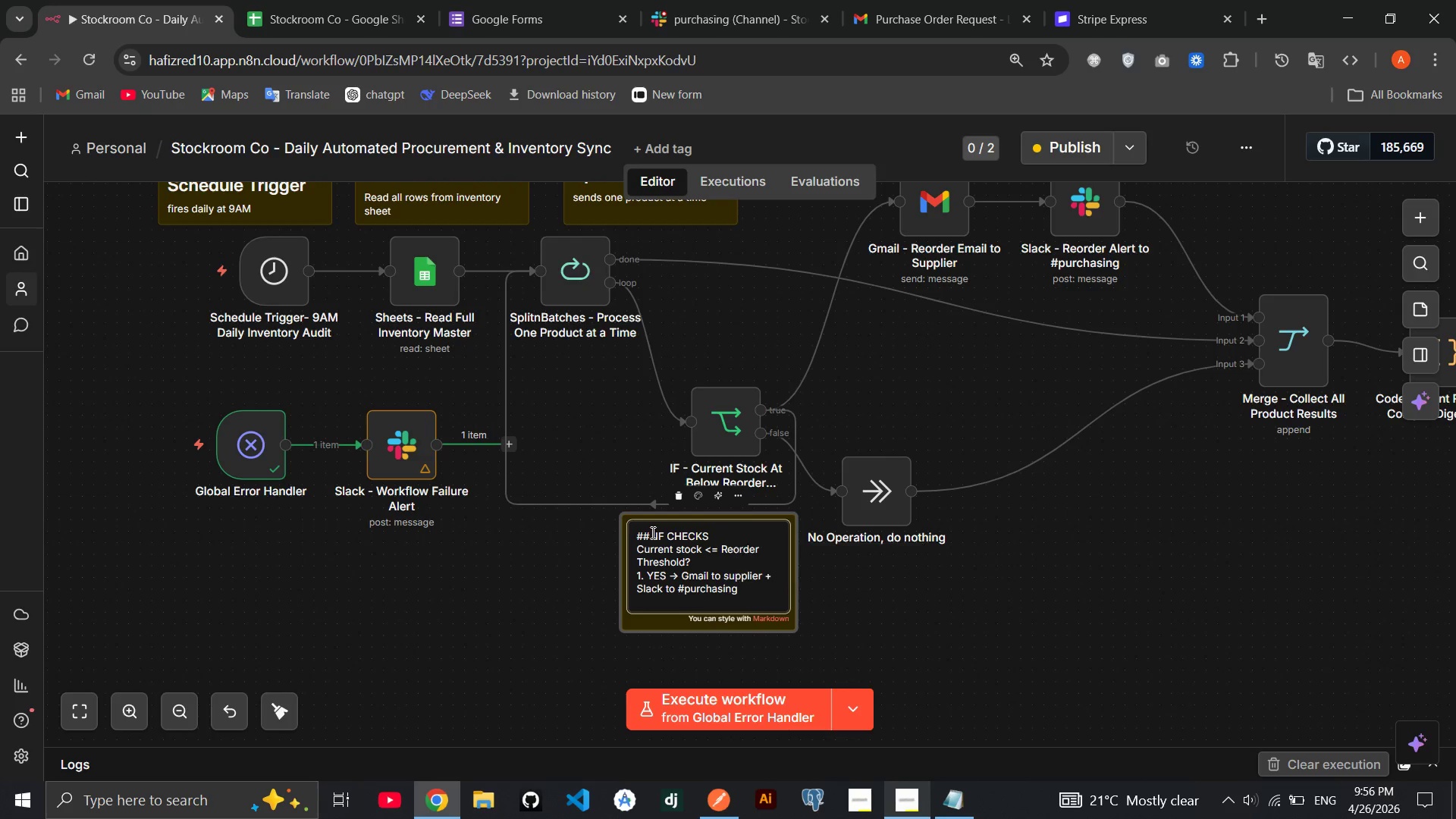 
 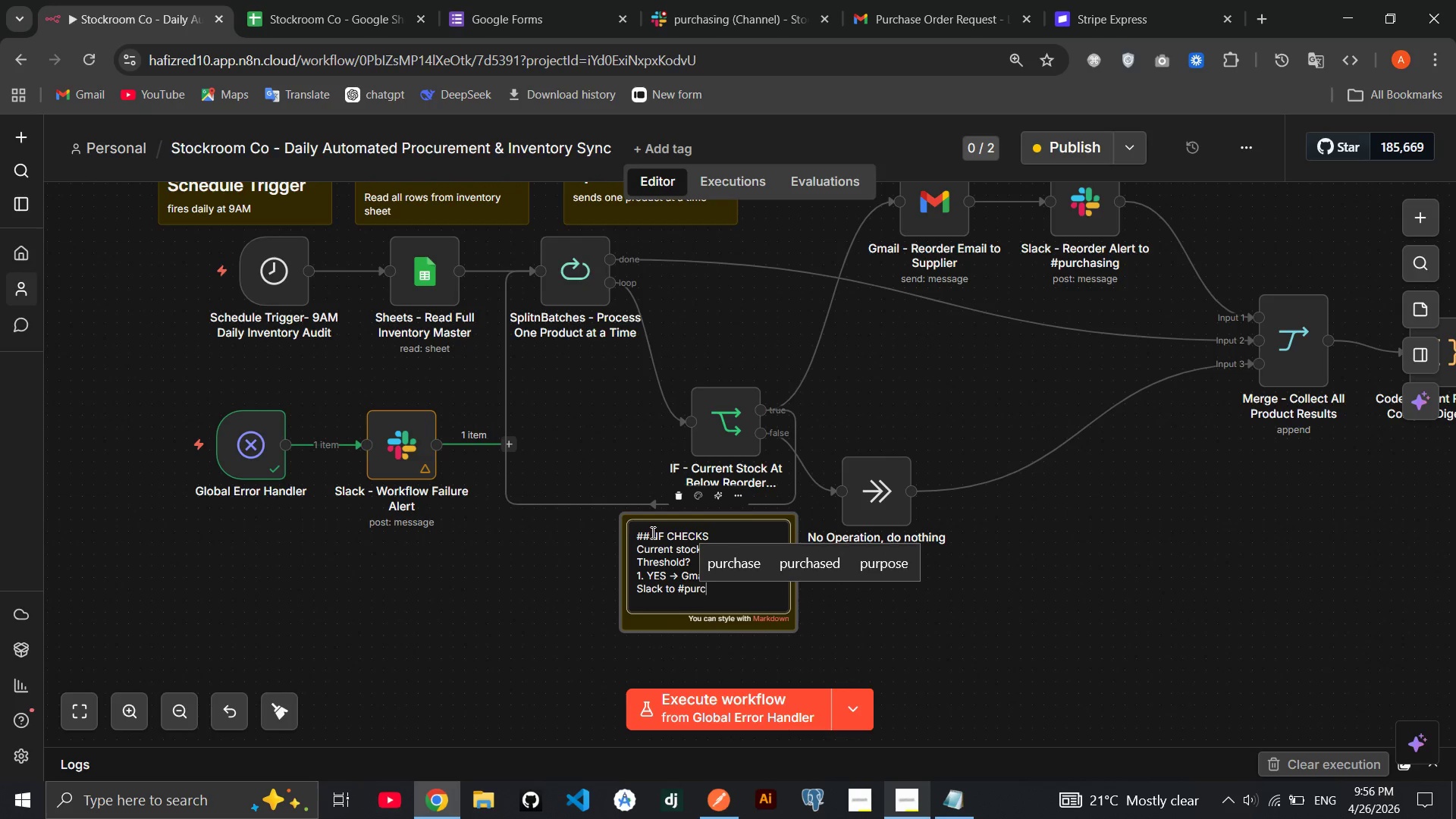 
hold_key(key=I, duration=0.38)
 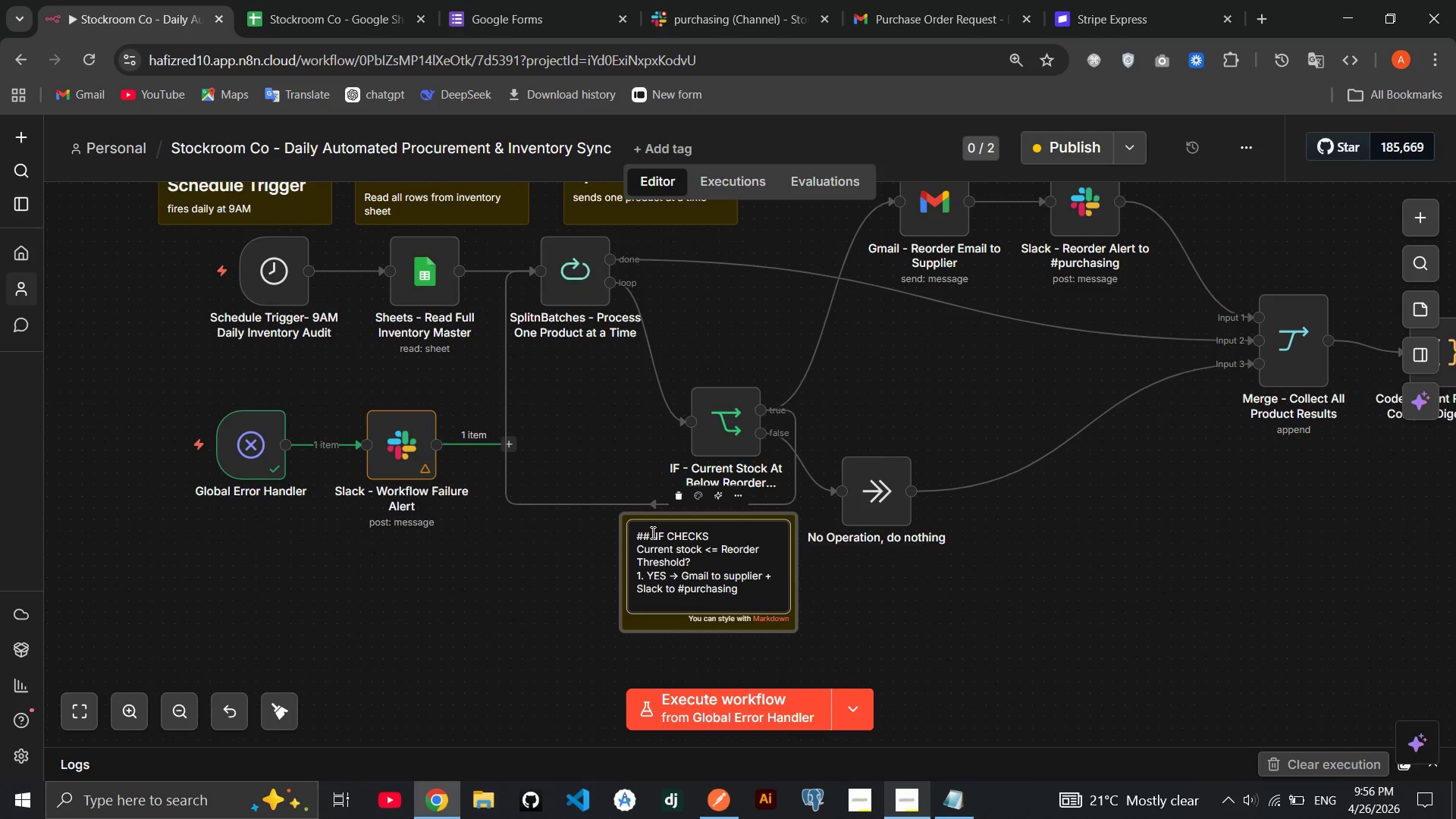 
key(Enter)
 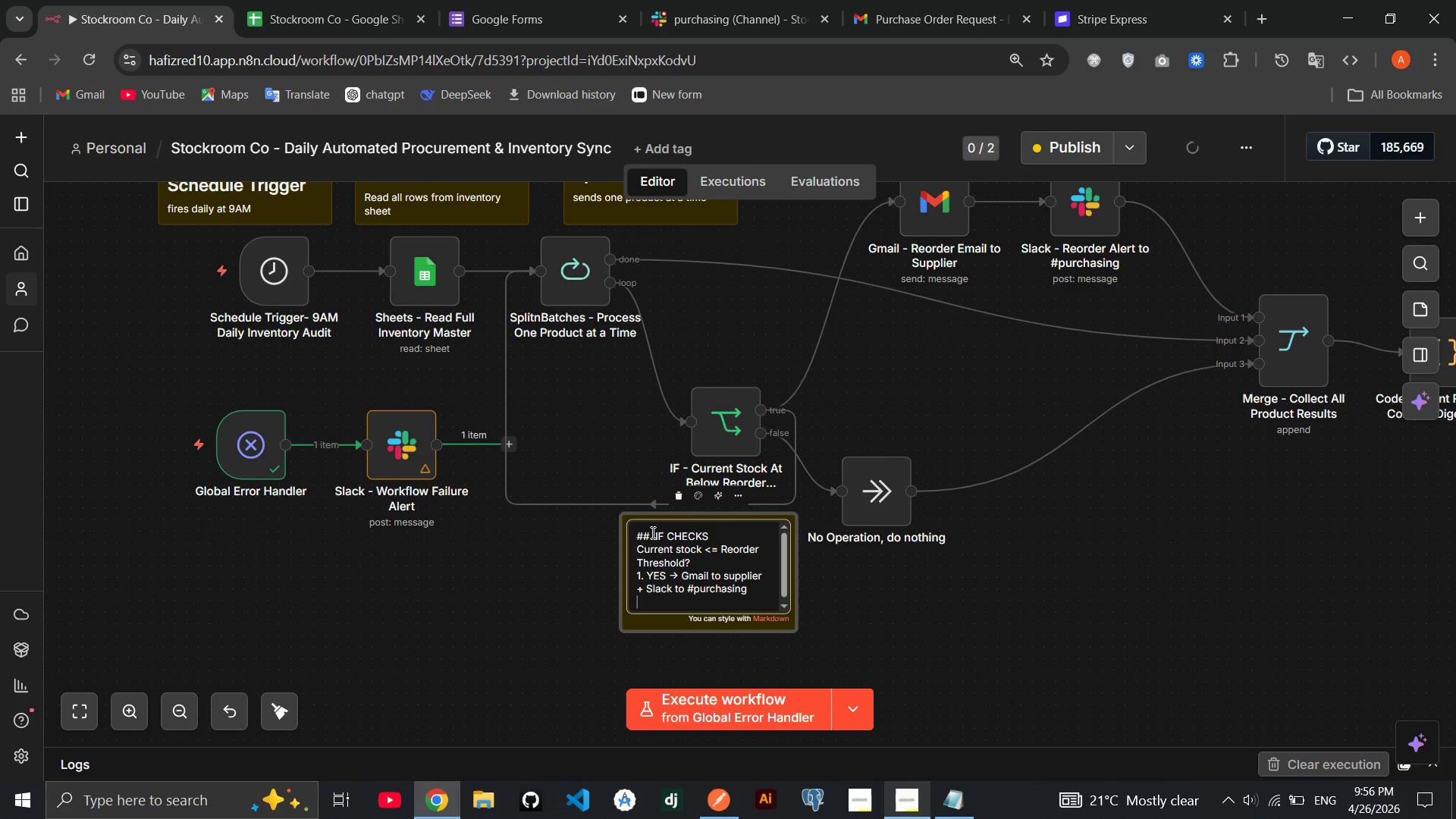 
key(2)
 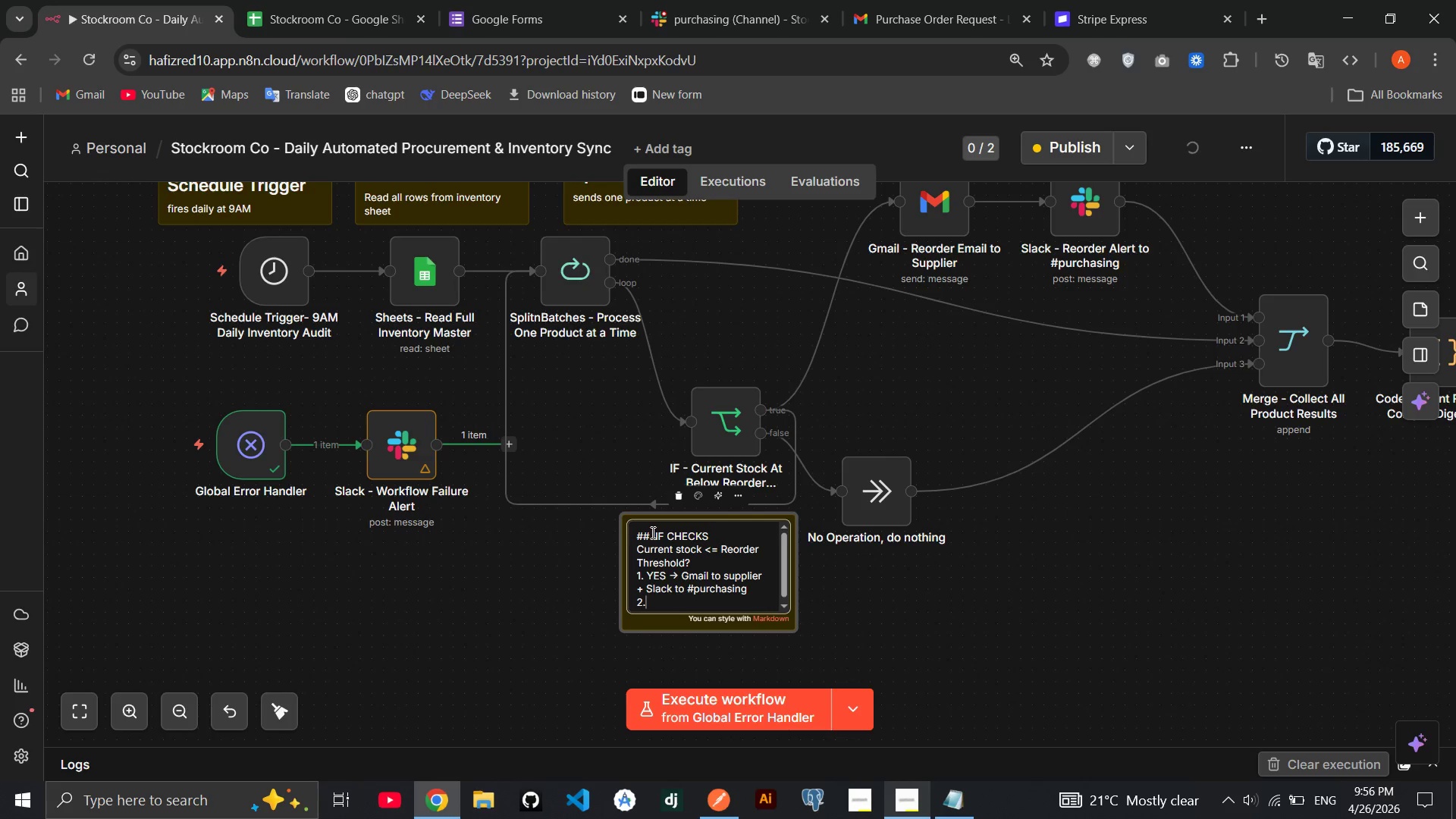 
key(Period)
 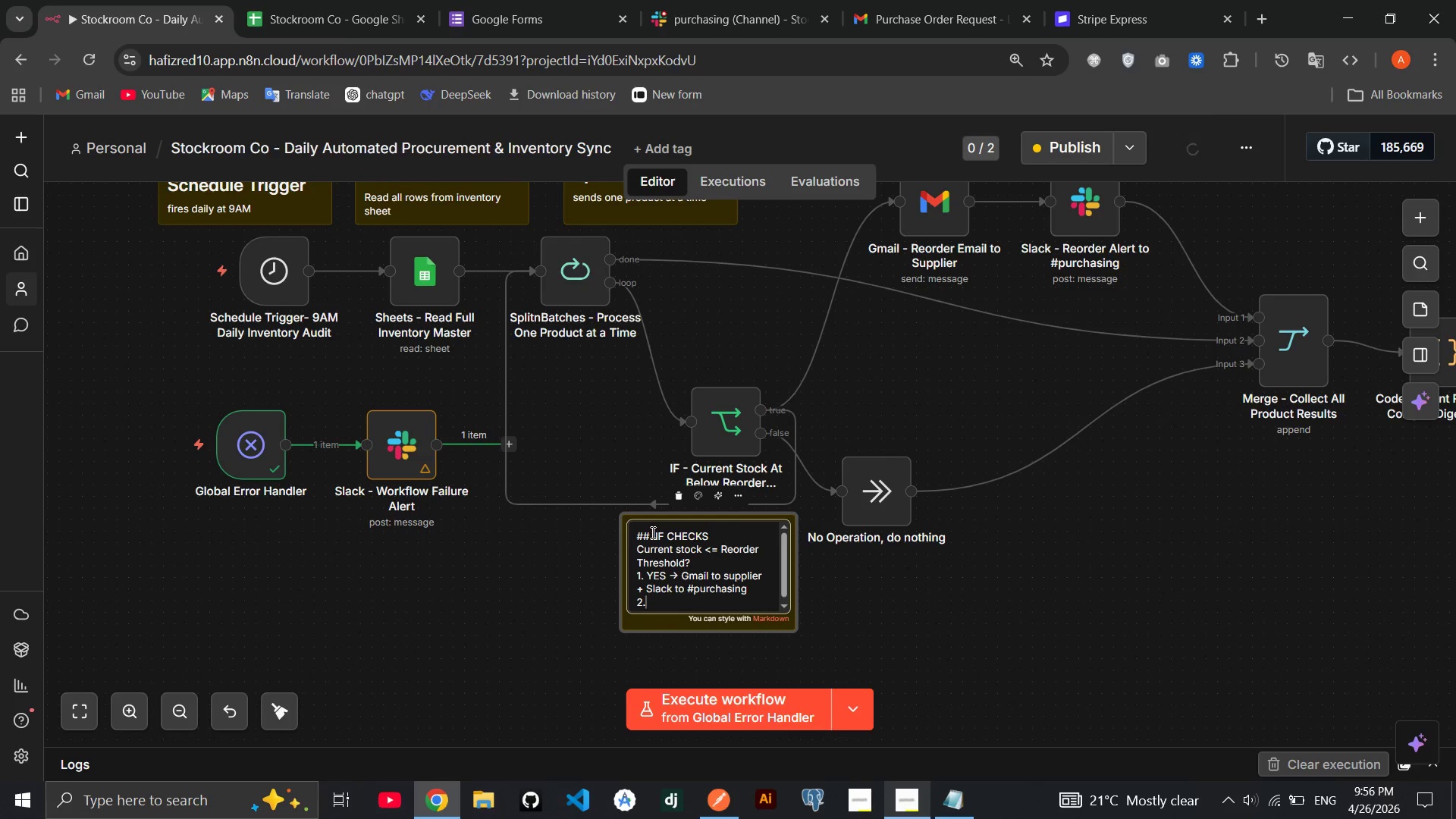 
key(Space)
 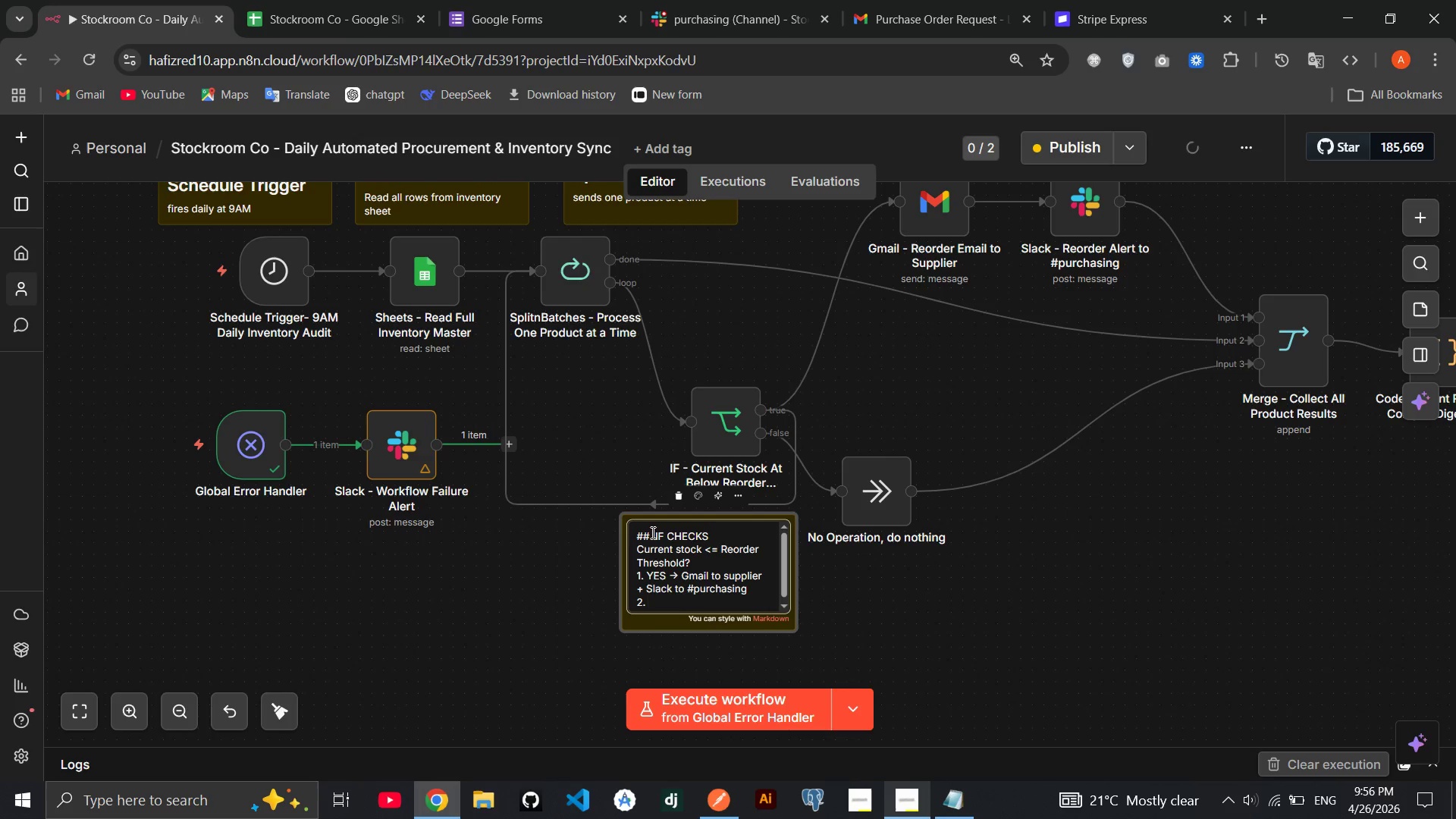 
key(CapsLock)
 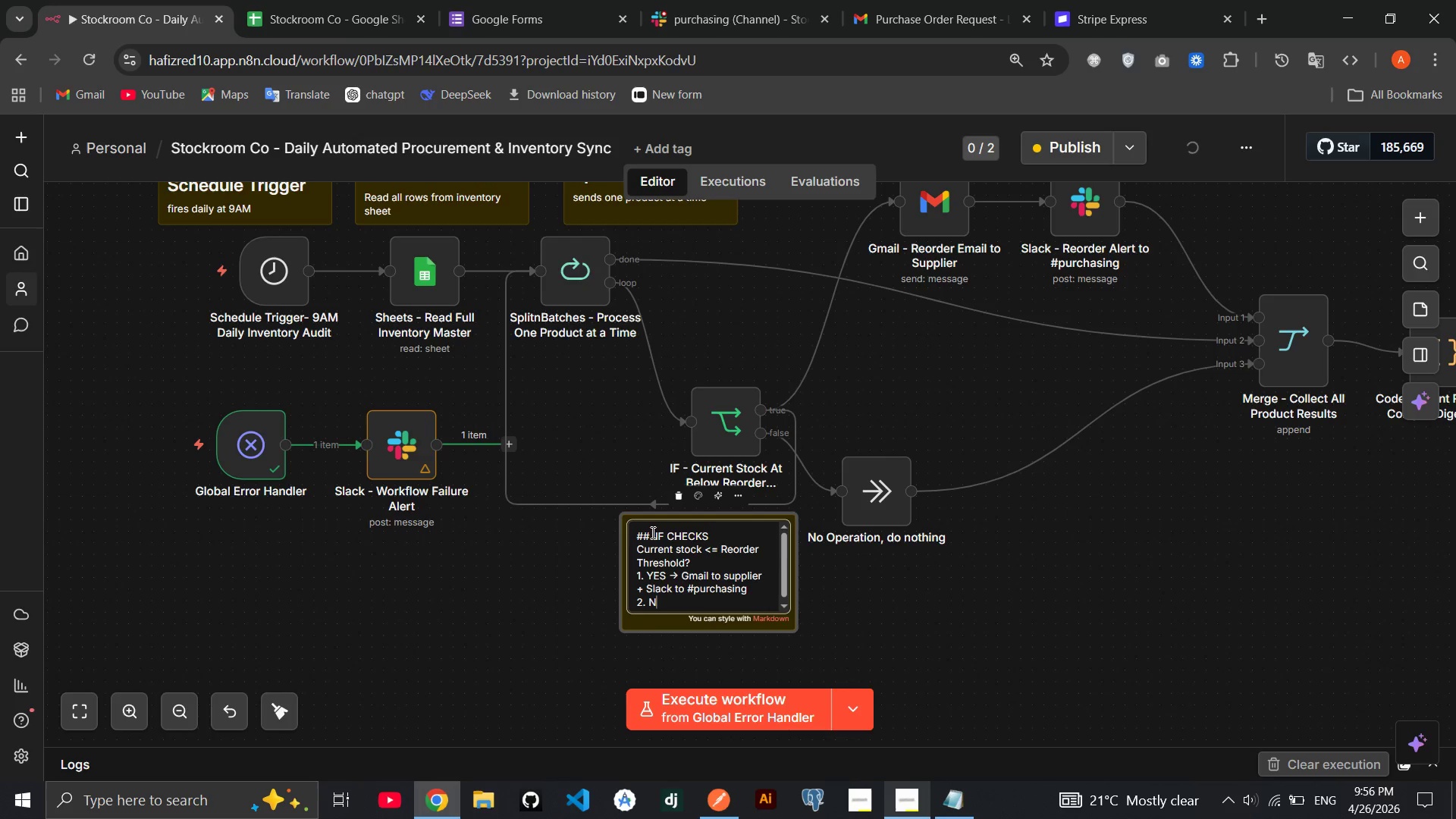 
key(N)
 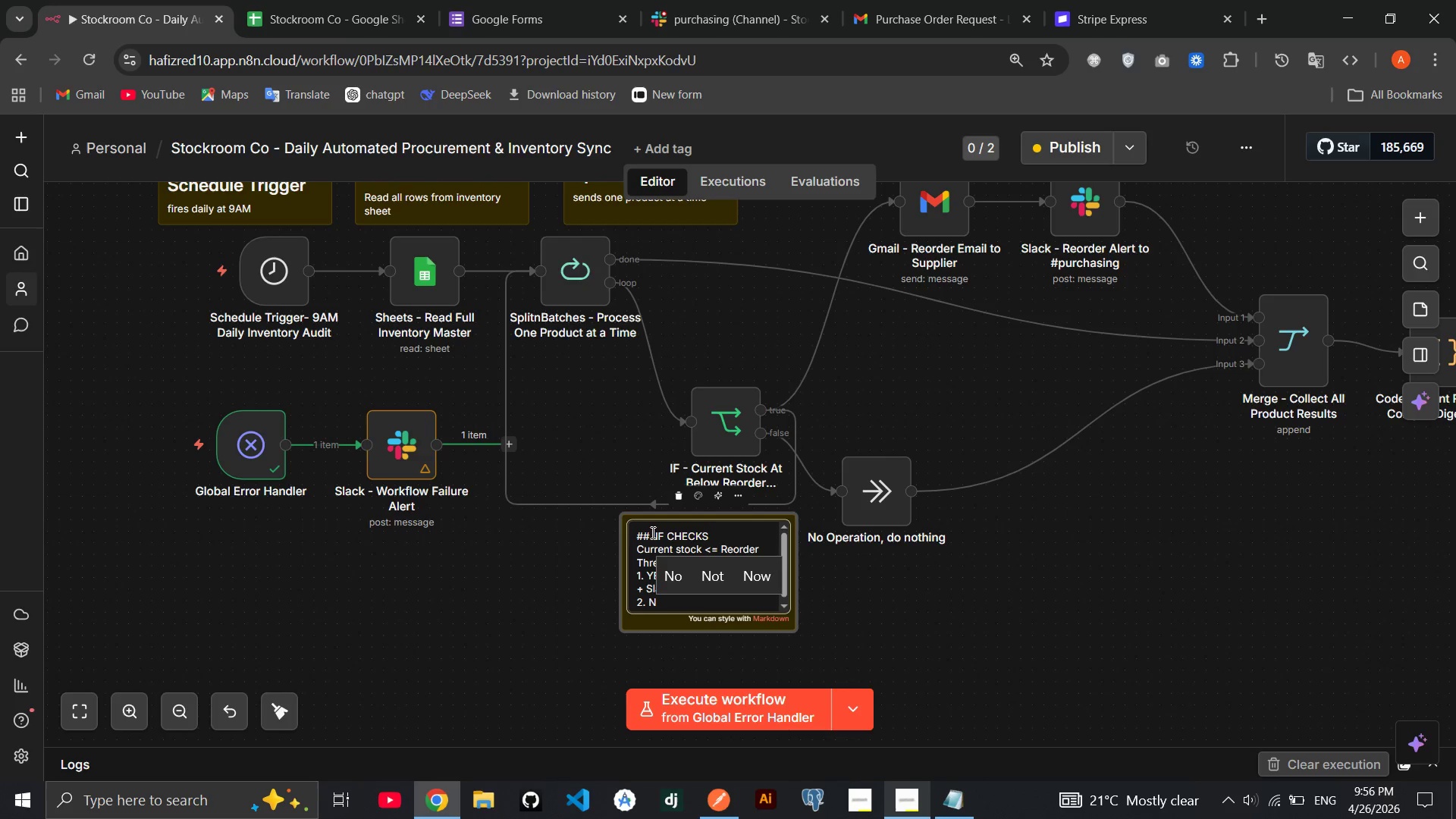 
key(CapsLock)
 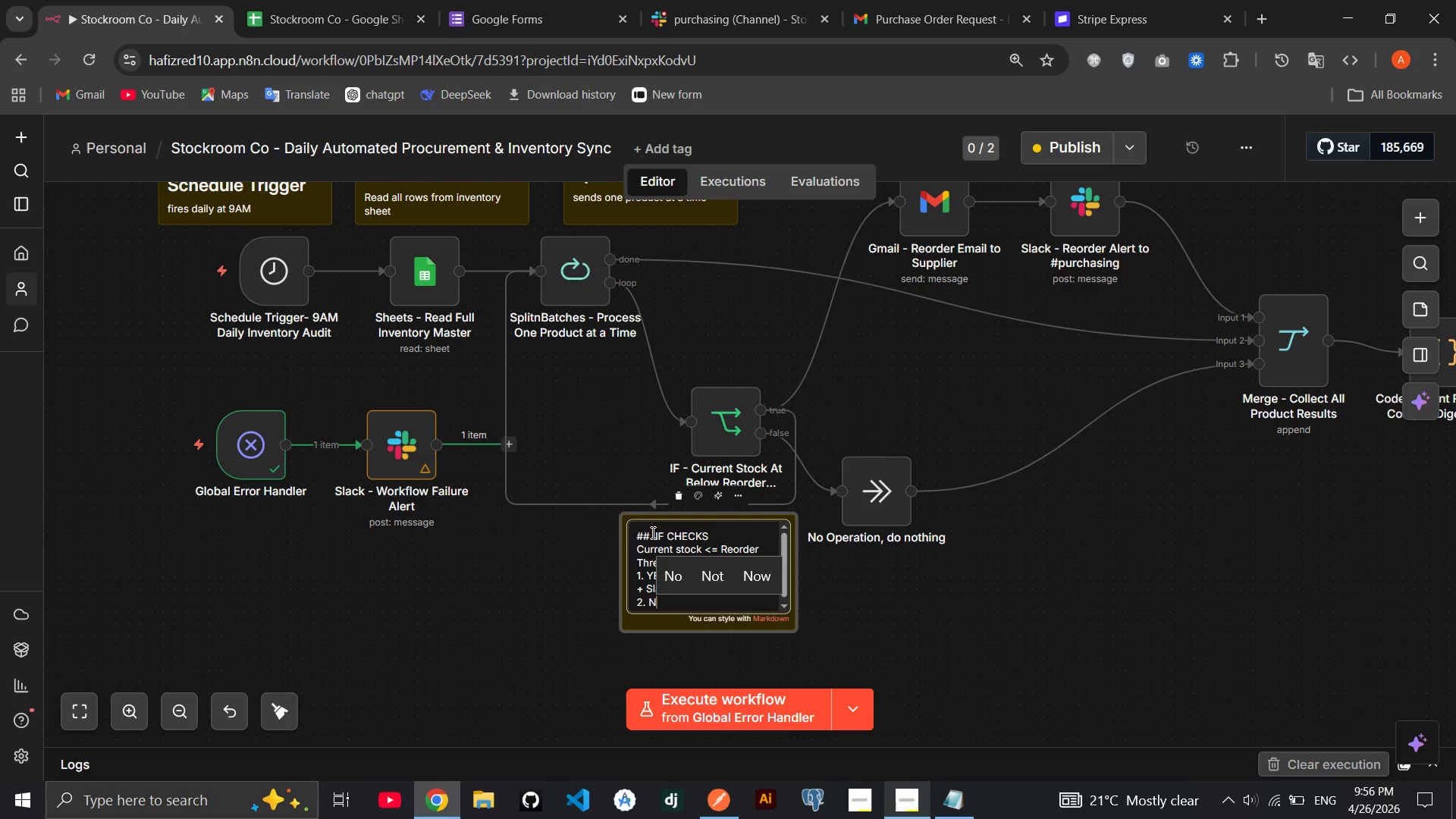 
key(CapsLock)
 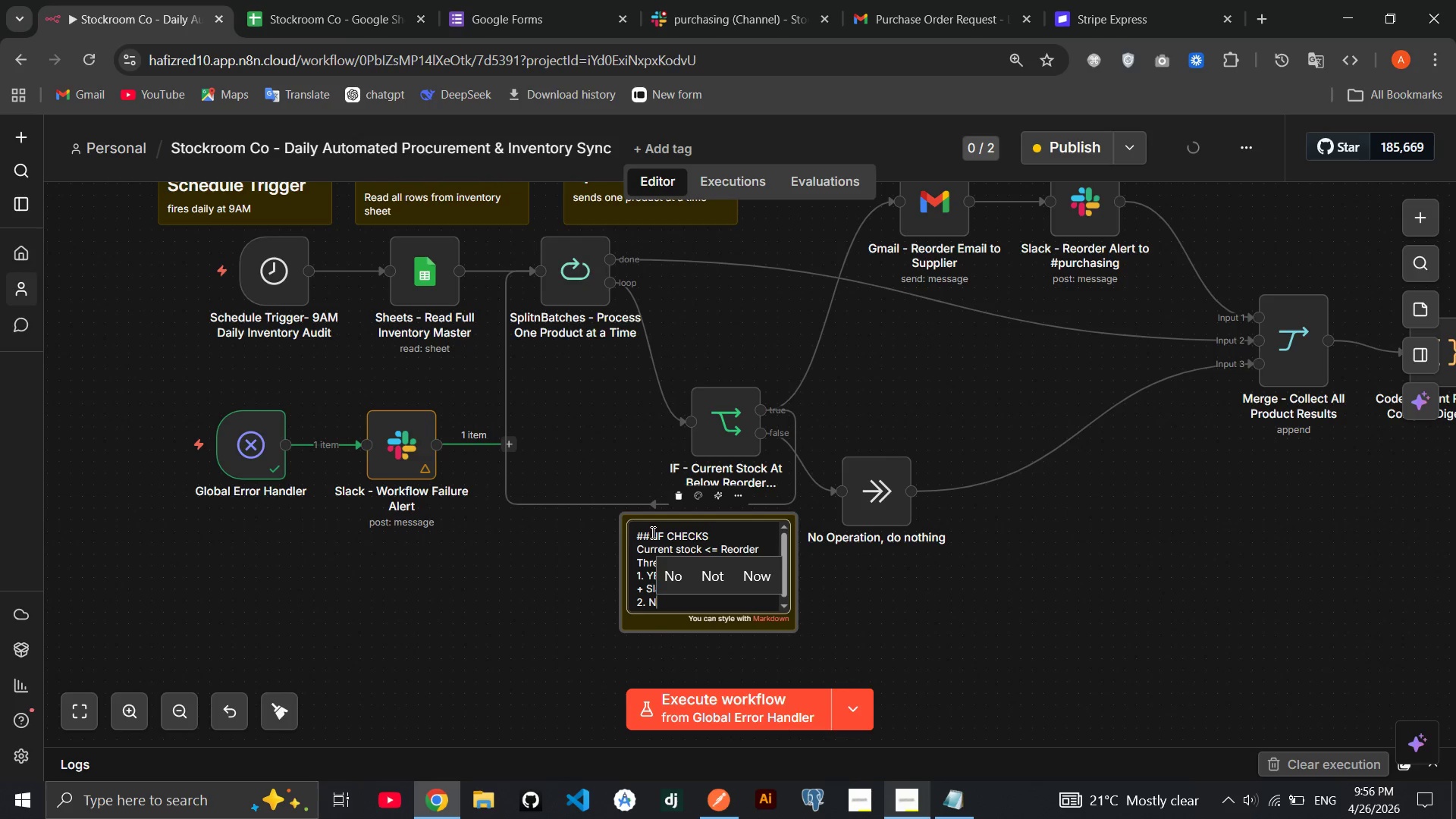 
key(O)
 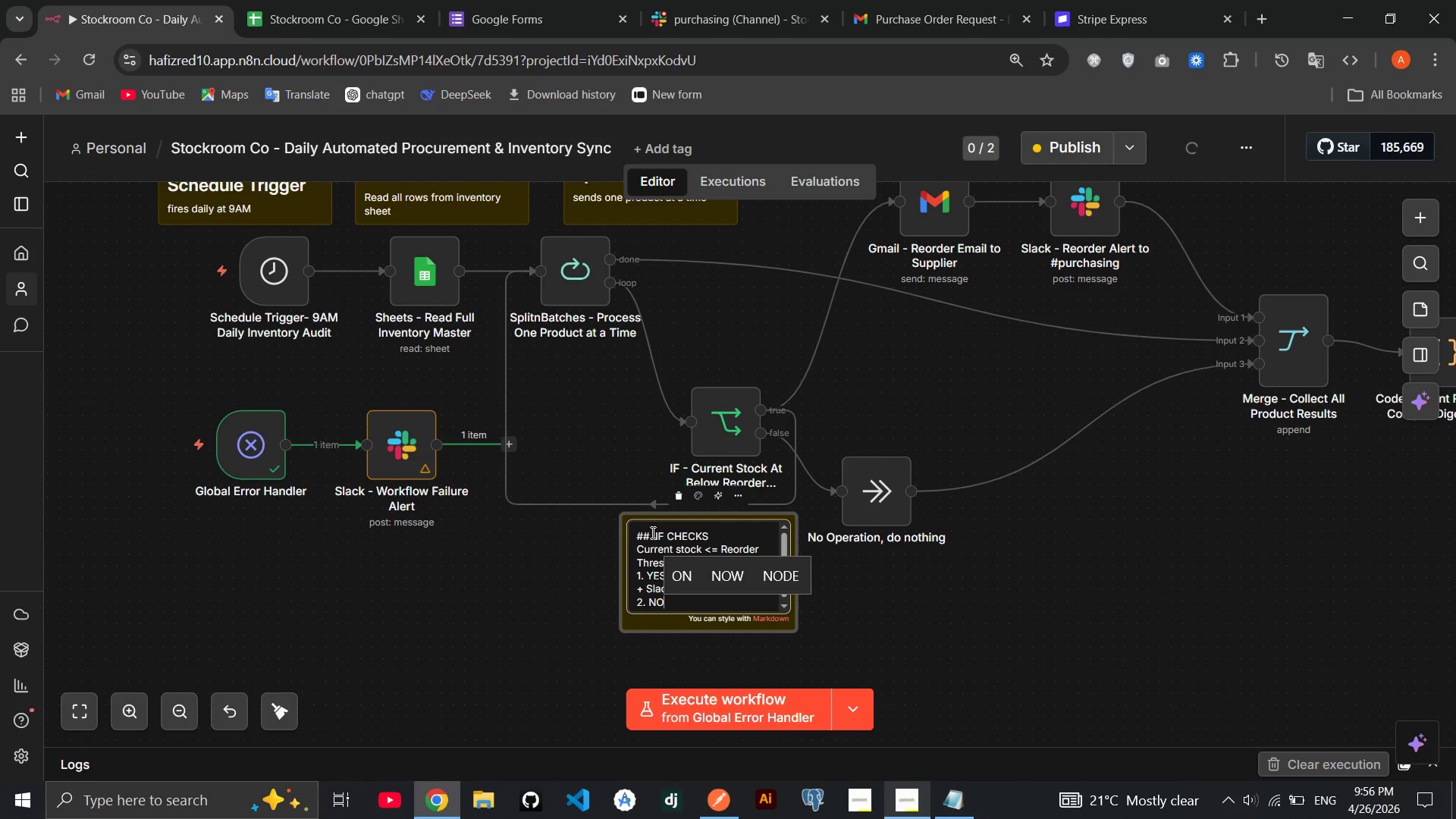 
key(CapsLock)
 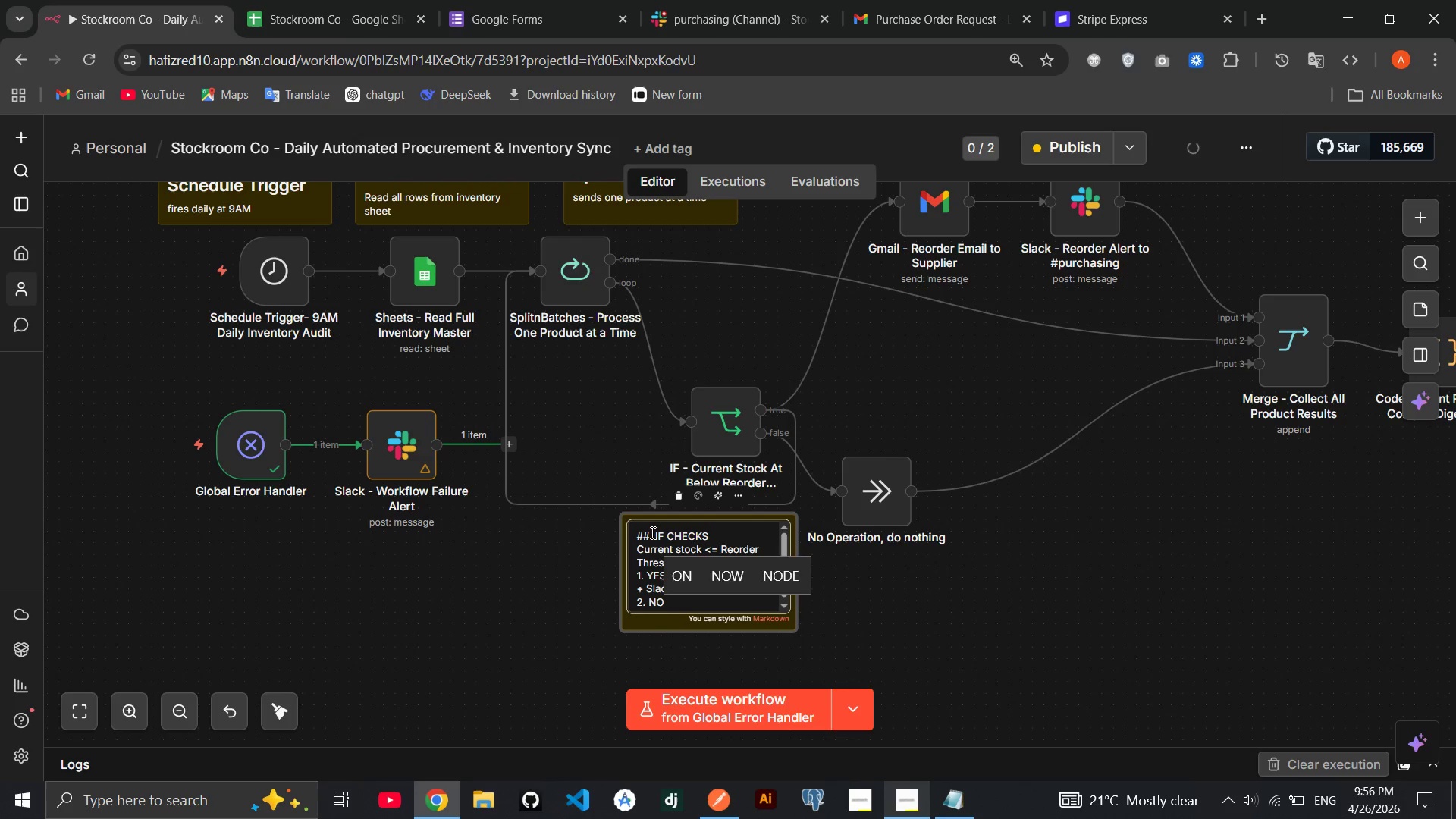 
key(Space)
 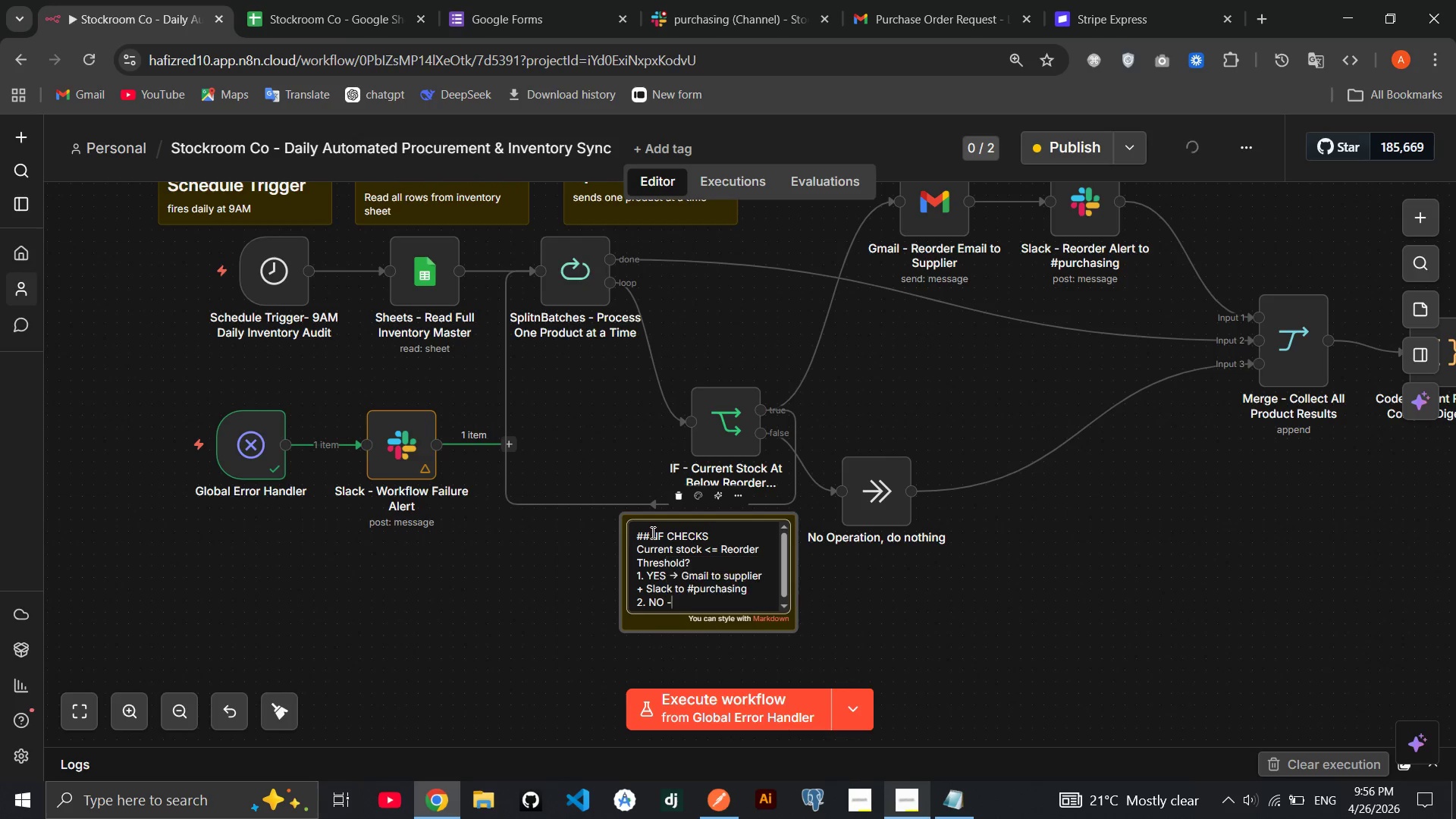 
key(Minus)
 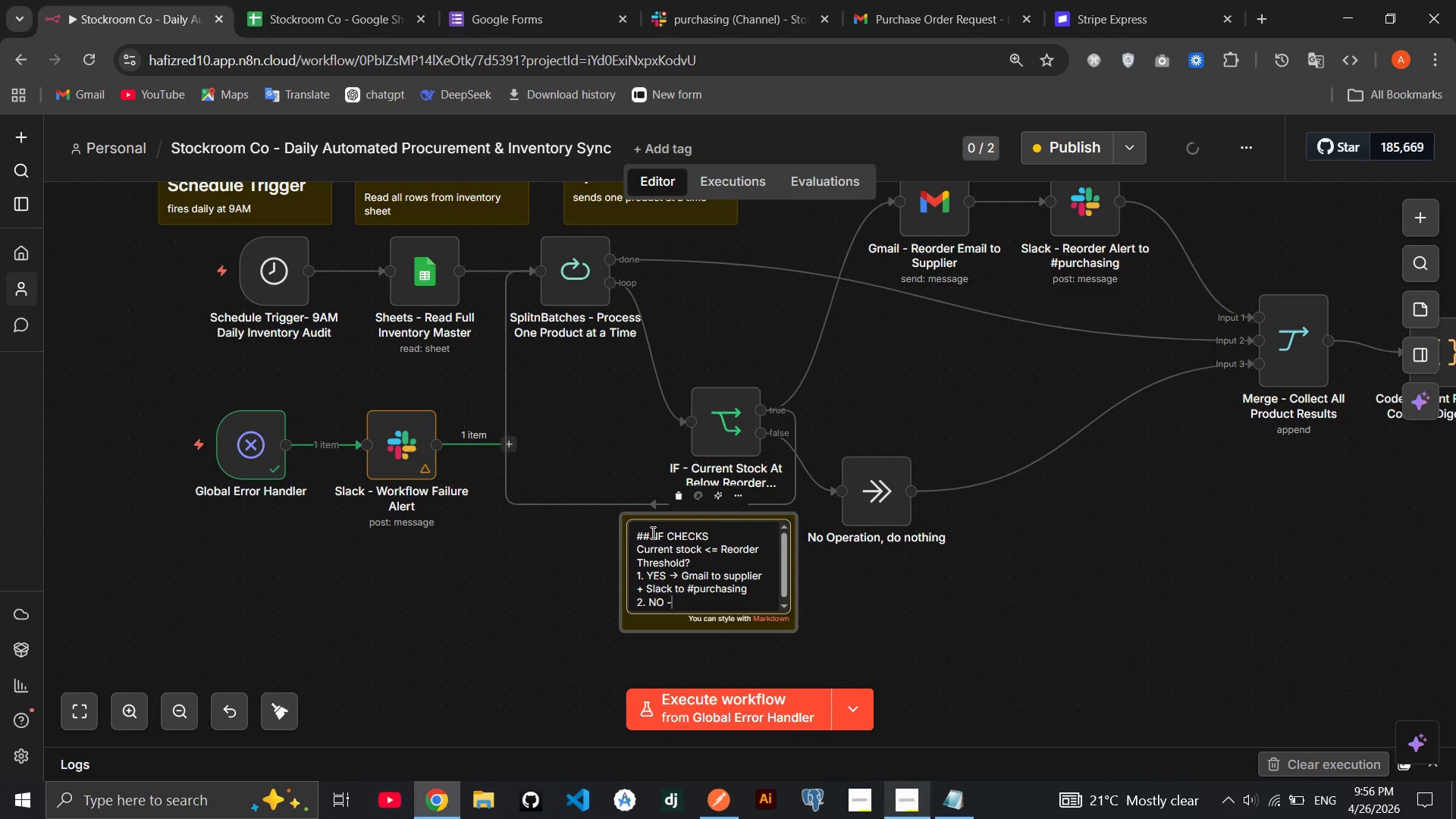 
key(Shift+Period)
 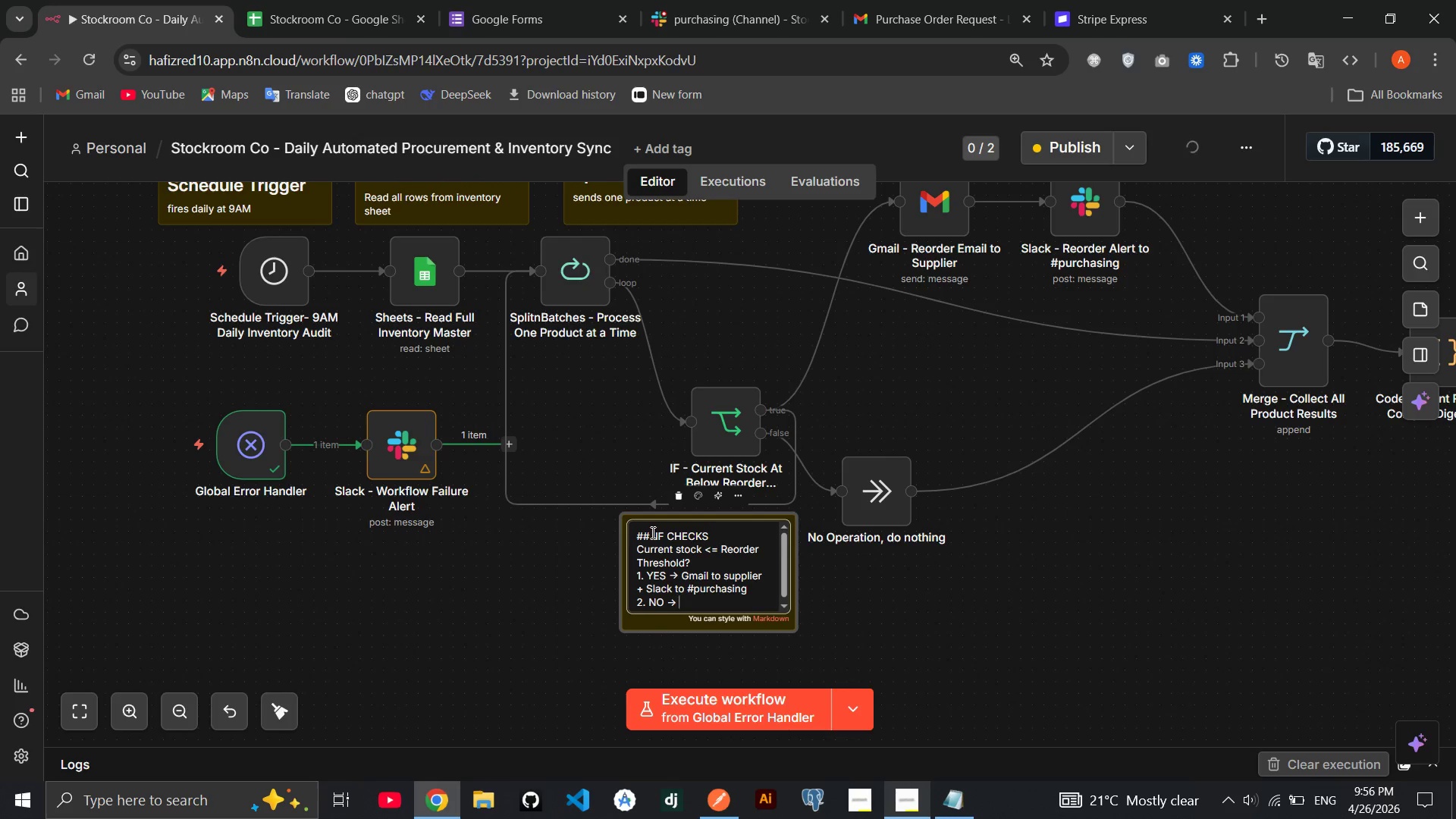 
key(Shift+Space)
 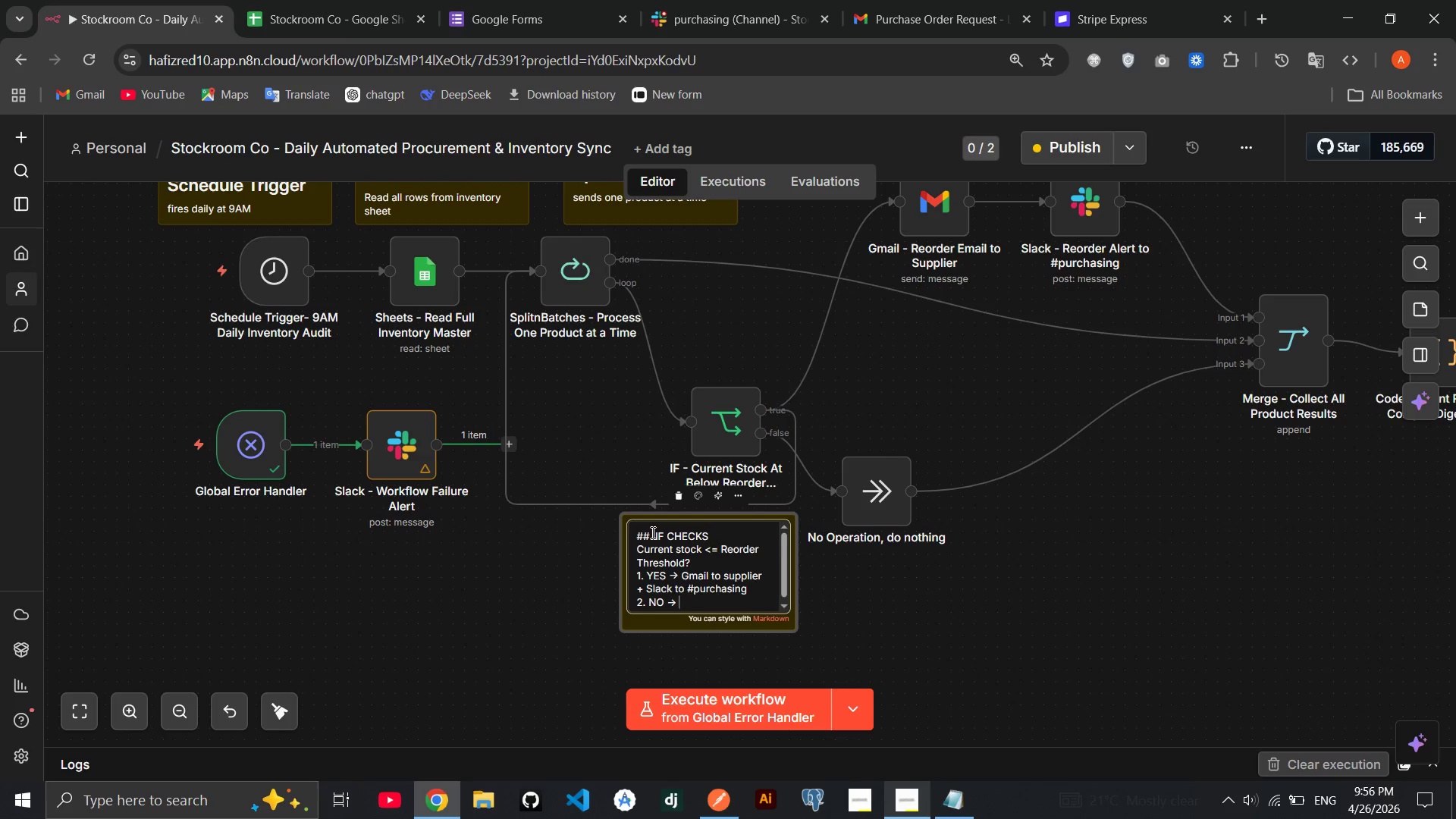 
key(CapsLock)
 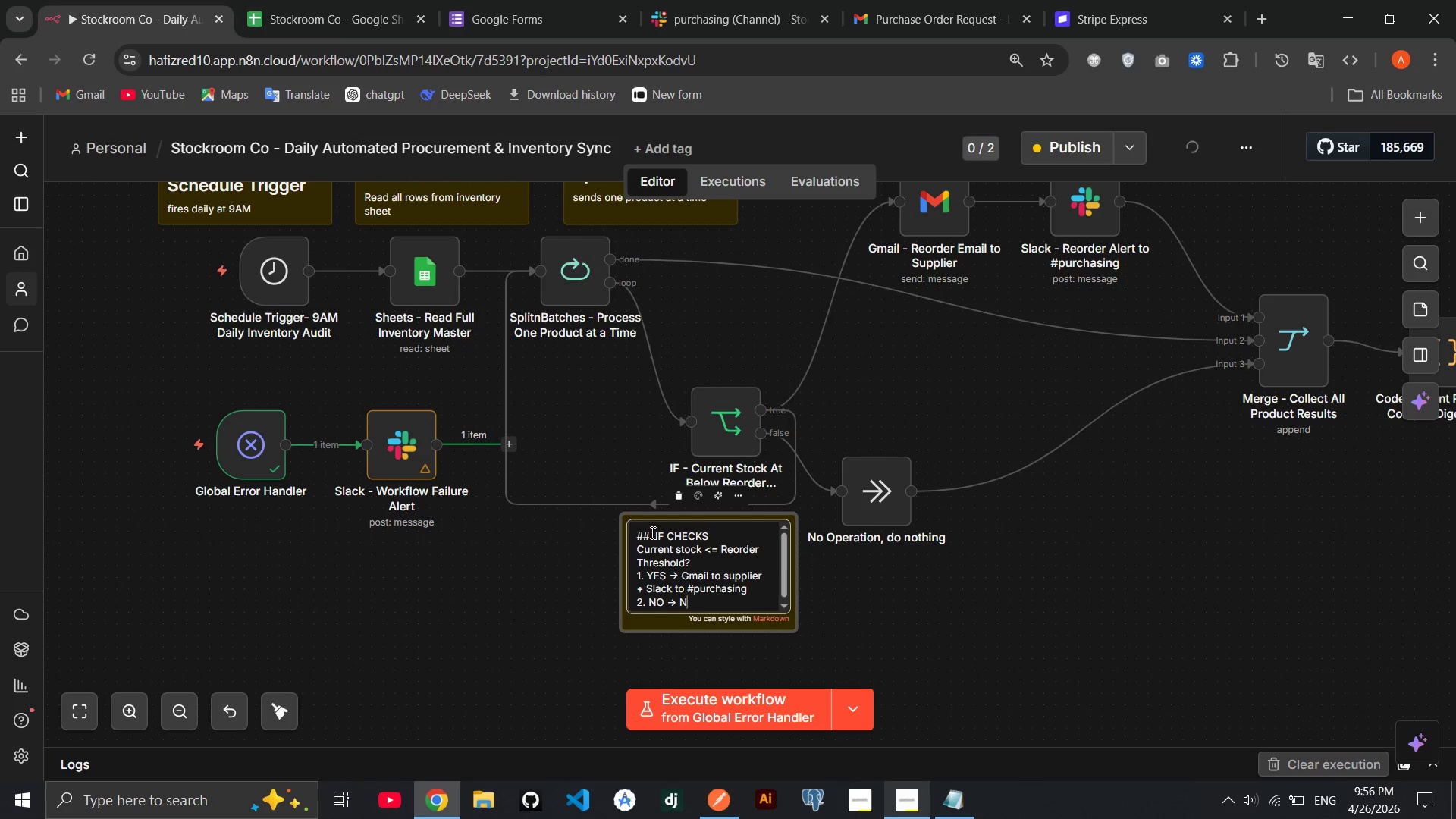 
key(N)
 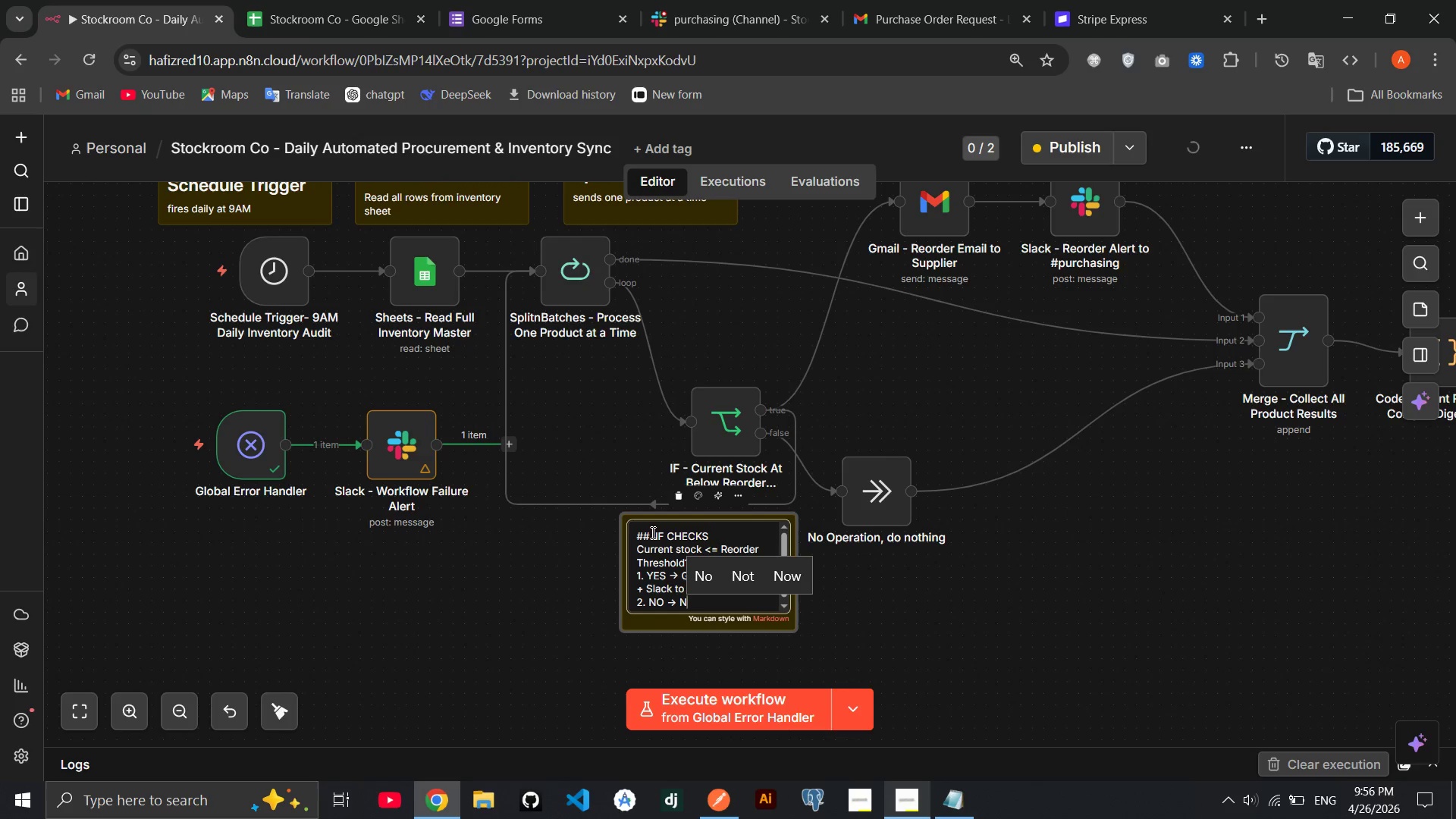 
key(CapsLock)
 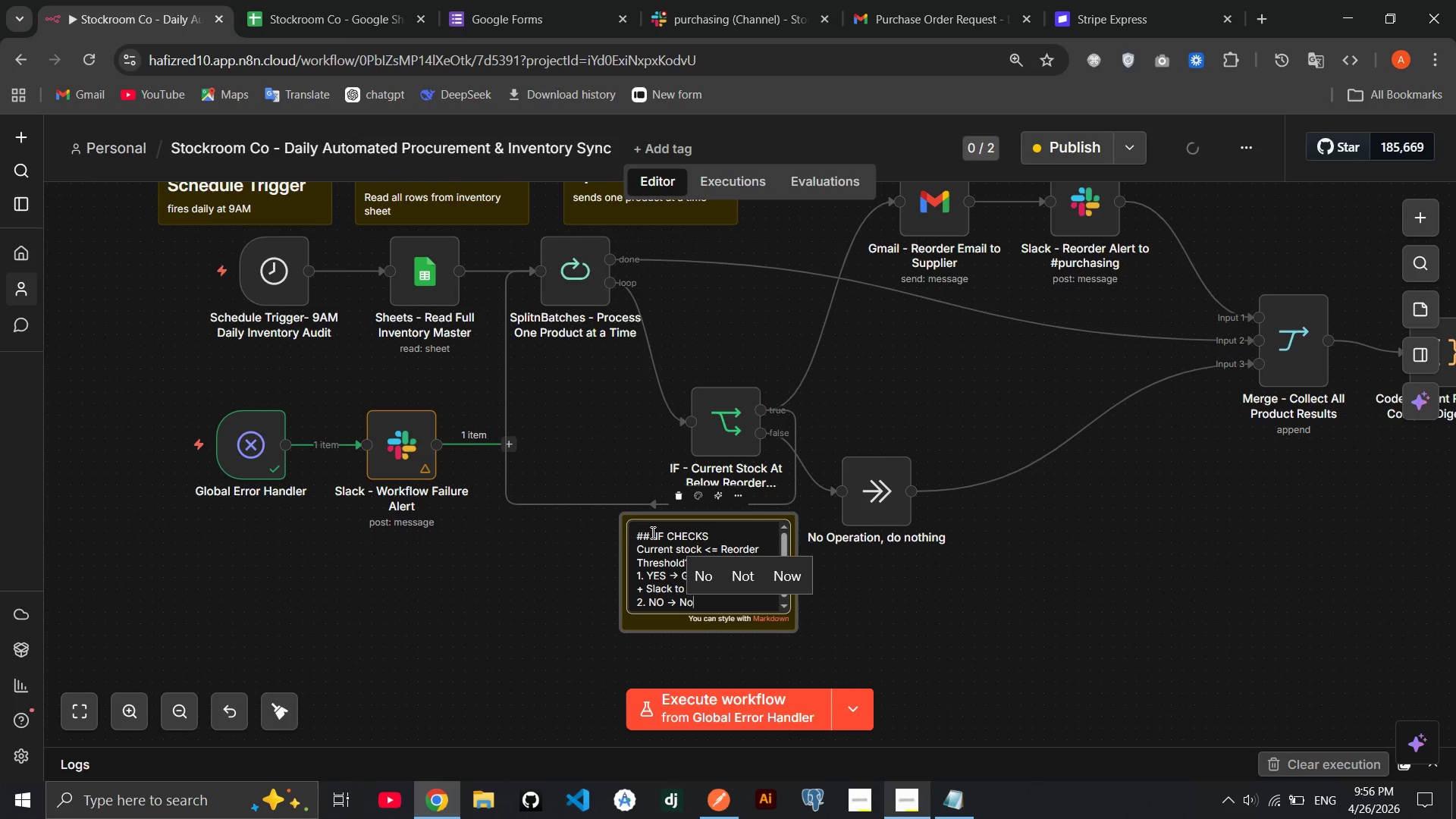 
key(O)
 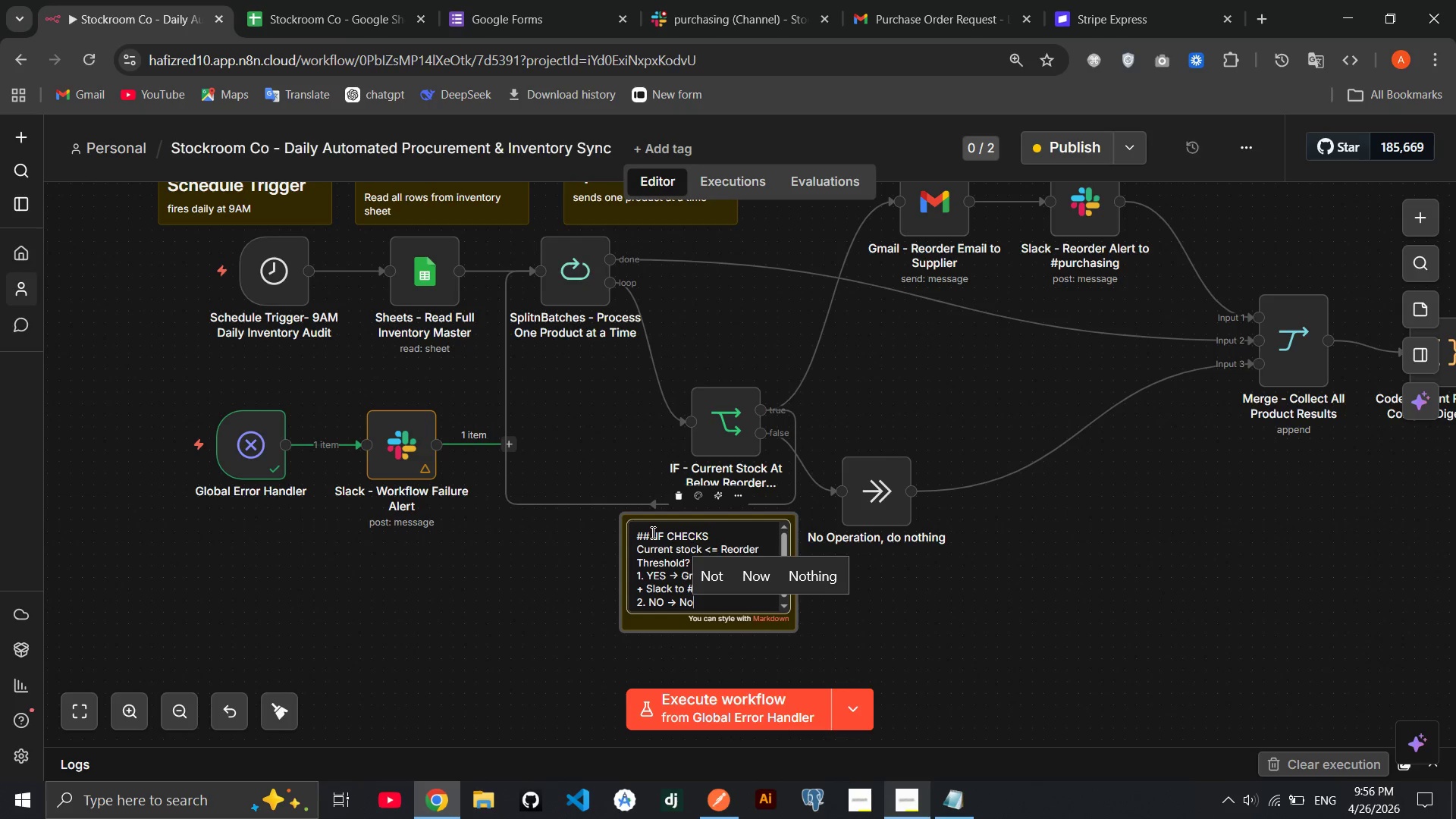 
key(Minus)
 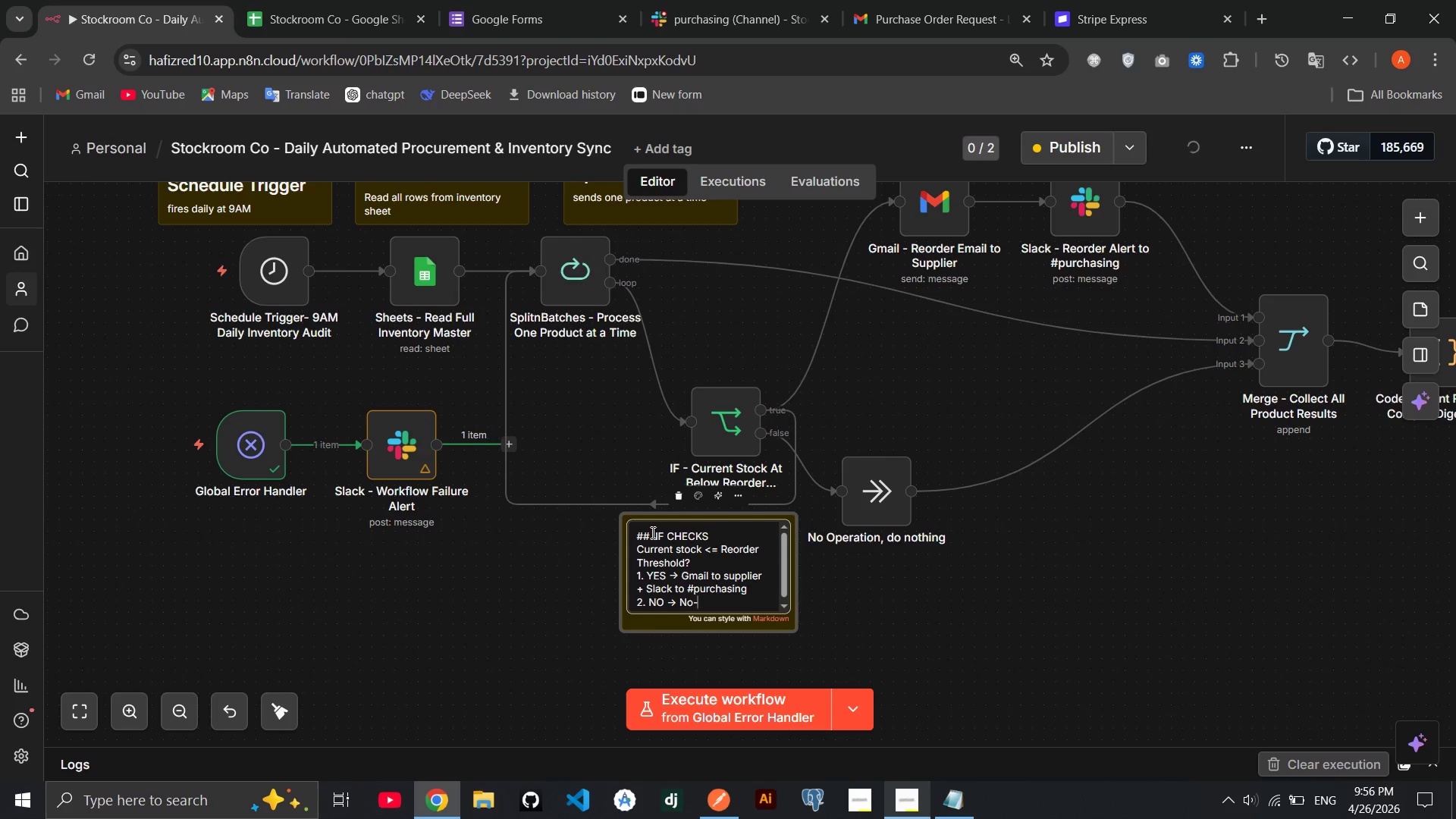 
key(CapsLock)
 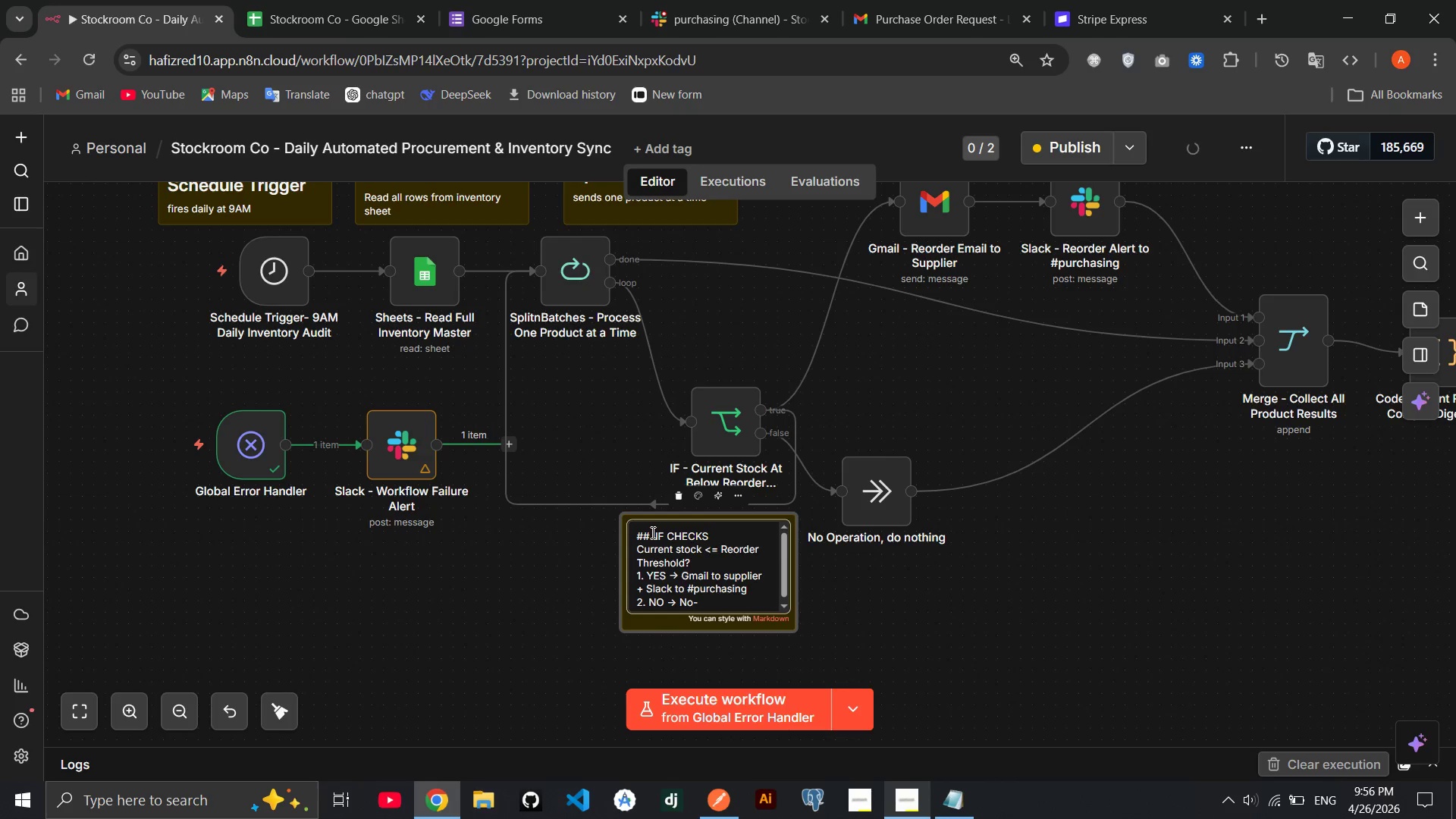 
key(O)
 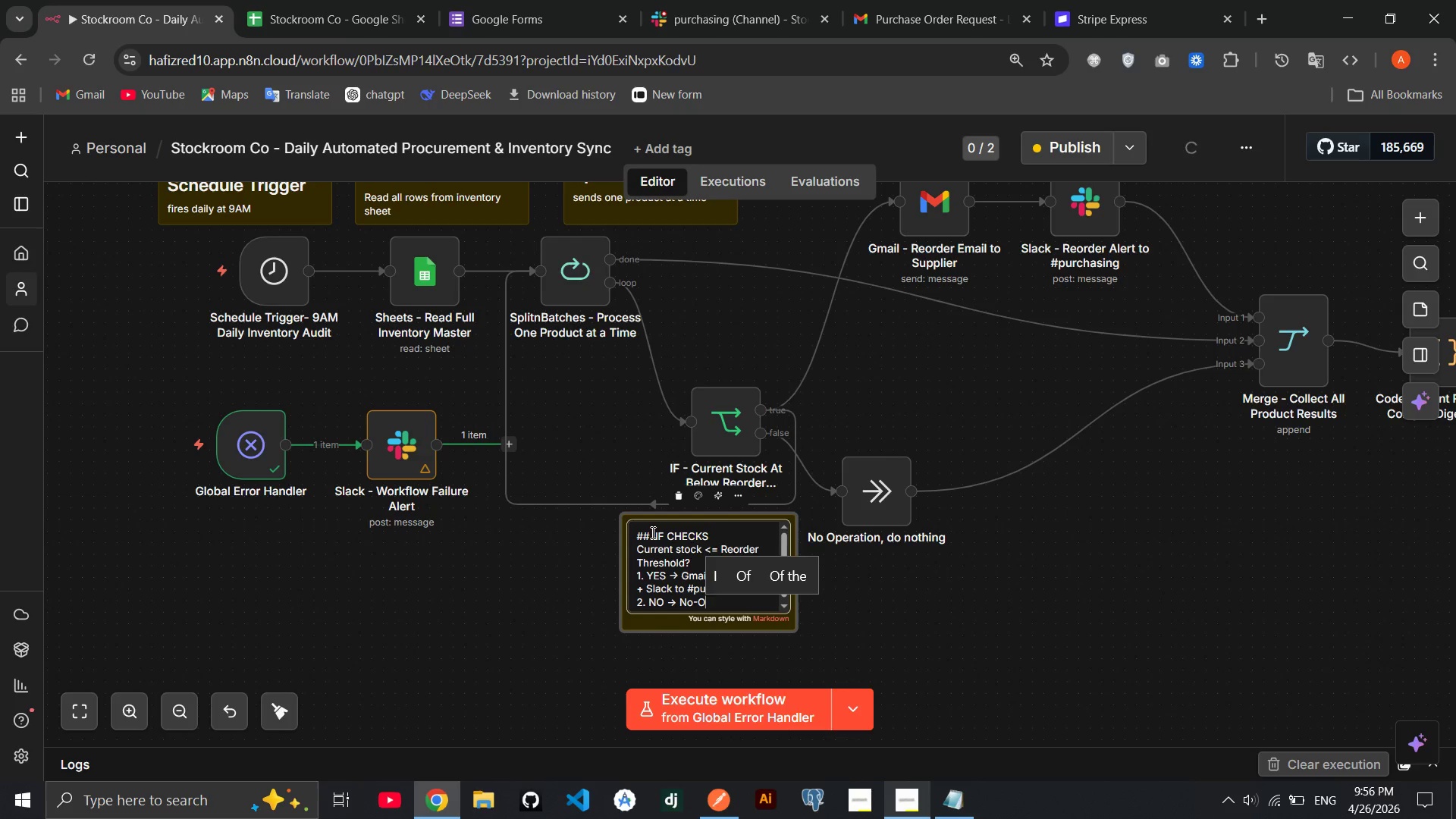 
key(CapsLock)
 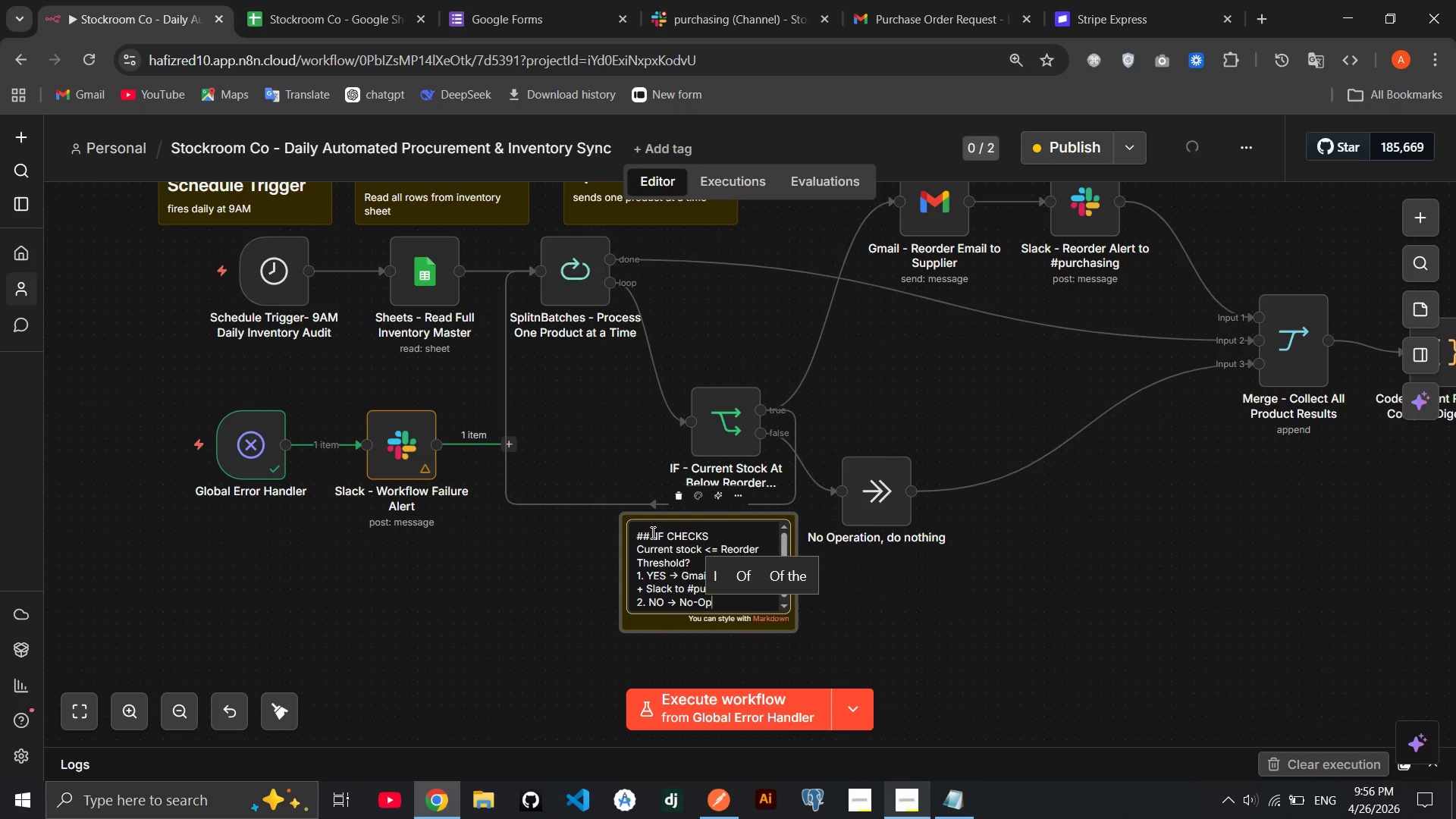 
key(P)
 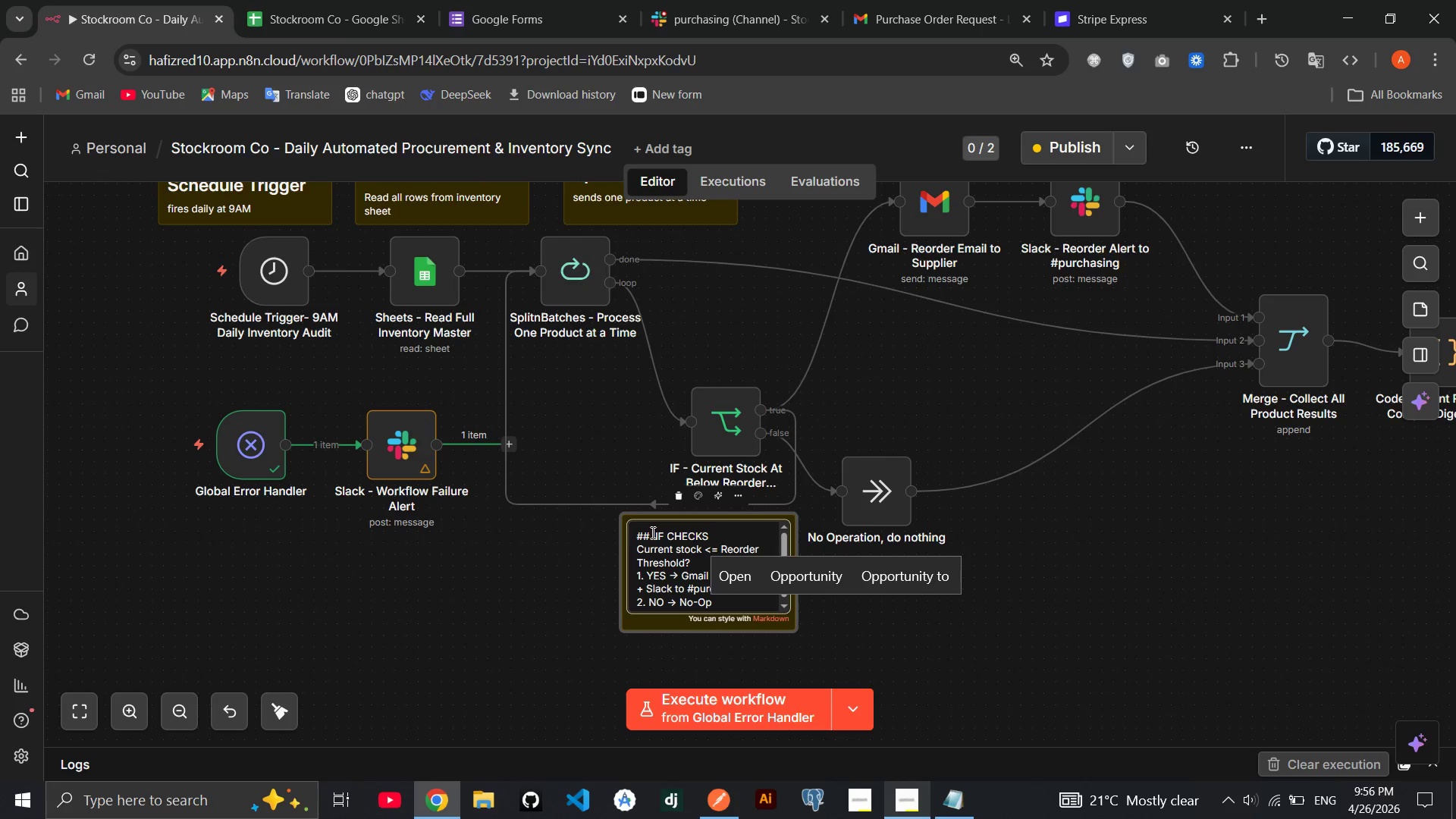 
wait(16.36)
 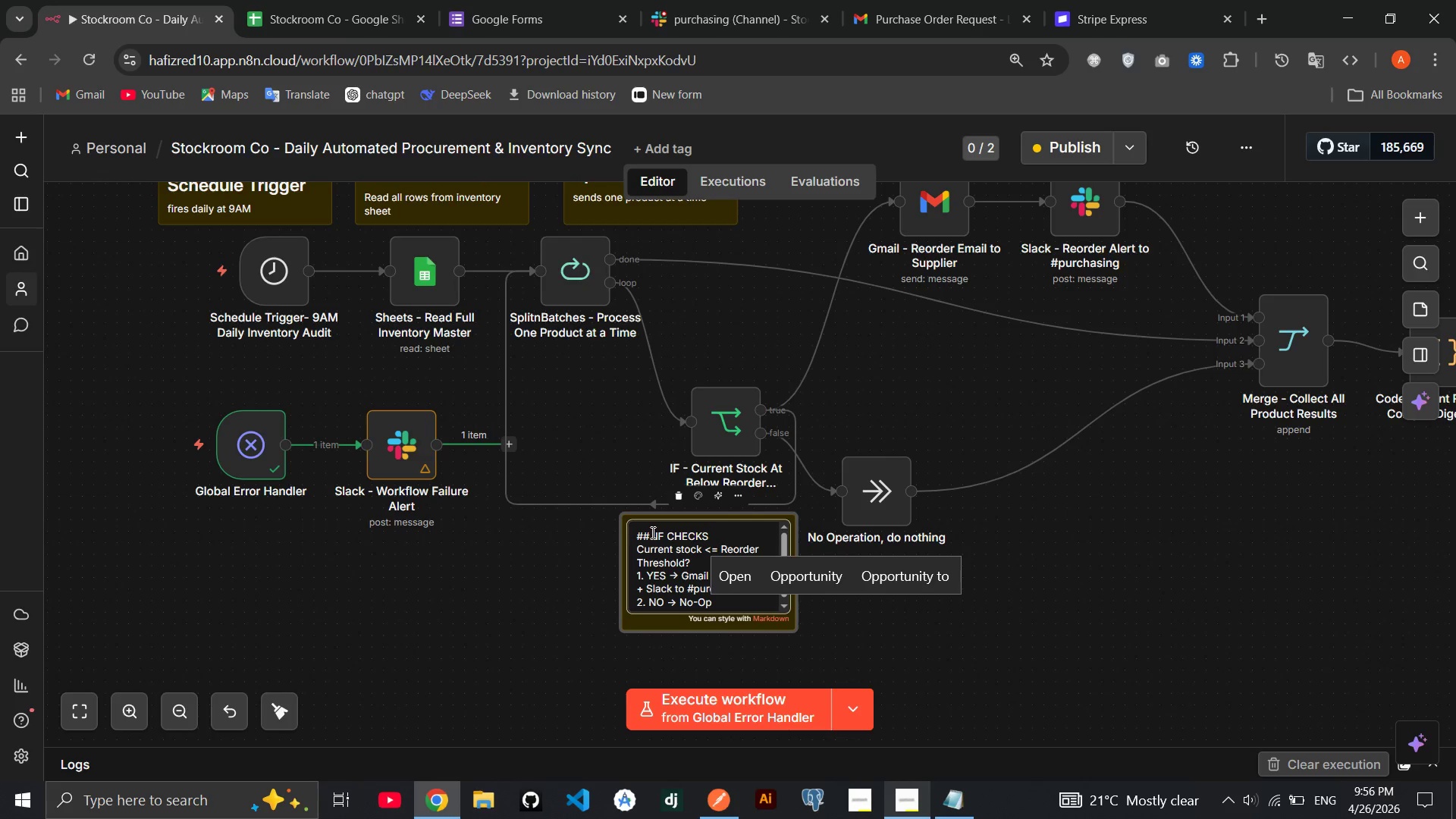 
type( Skip)
 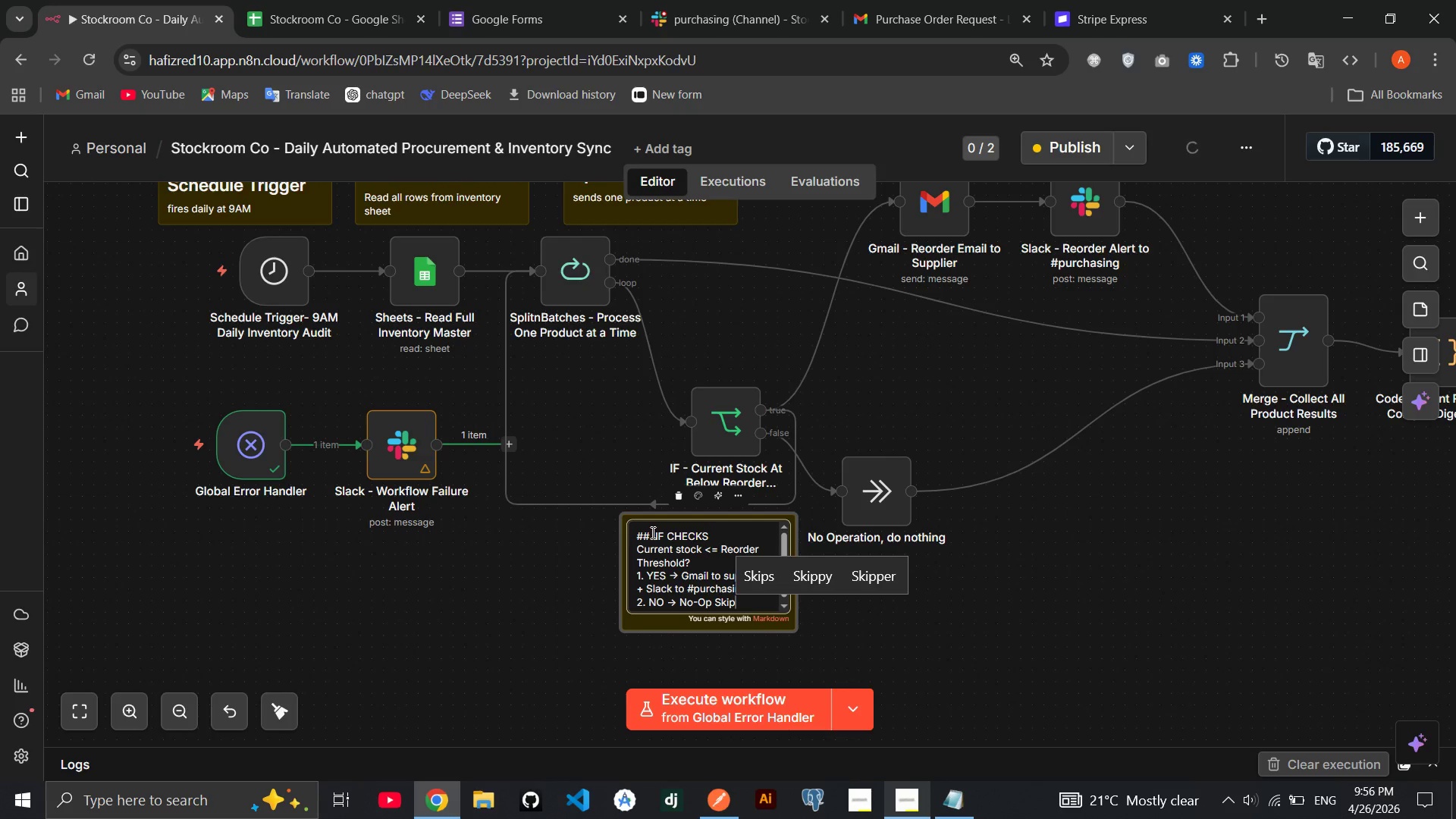 
type(())
 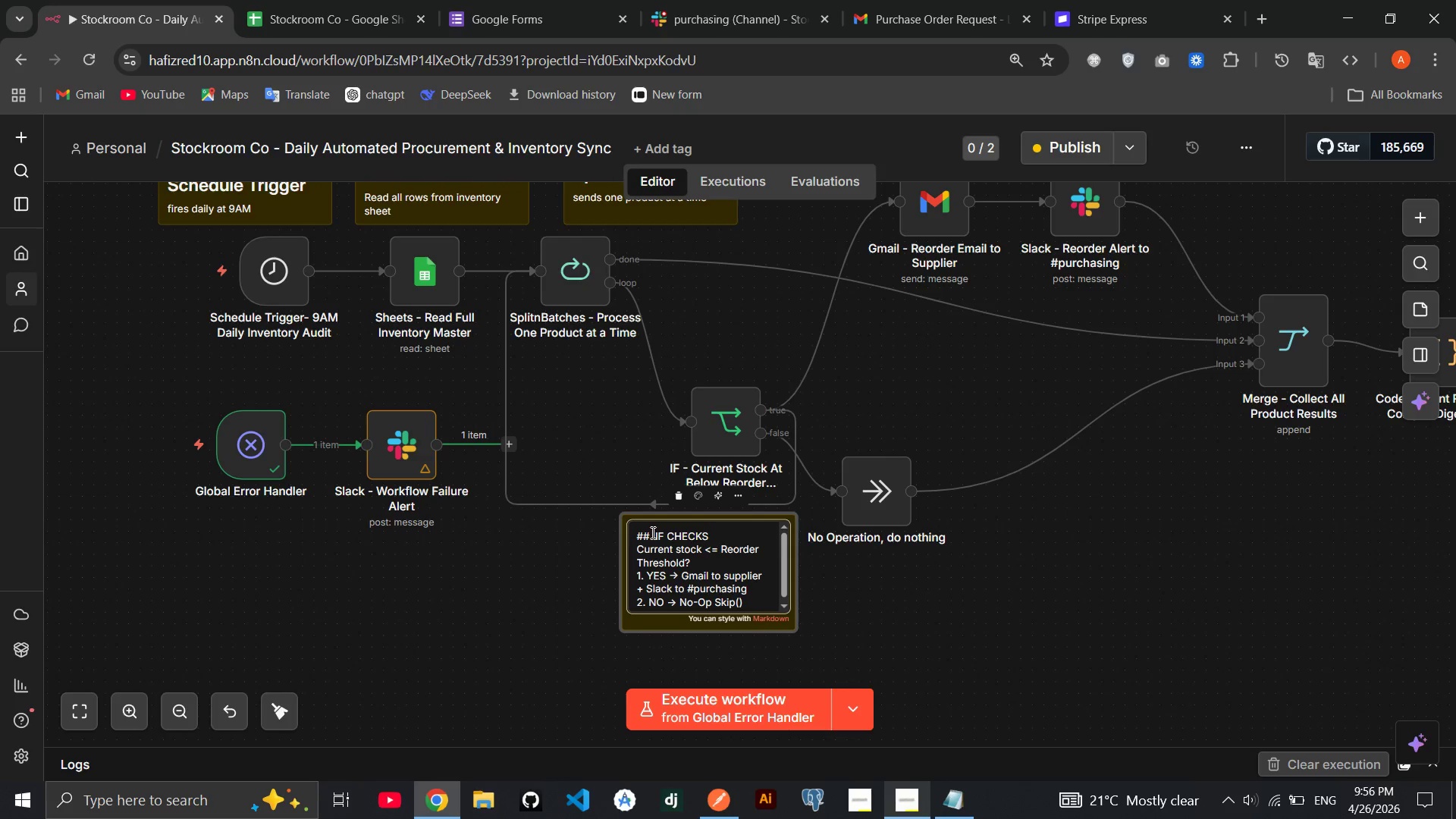 
key(ArrowLeft)
 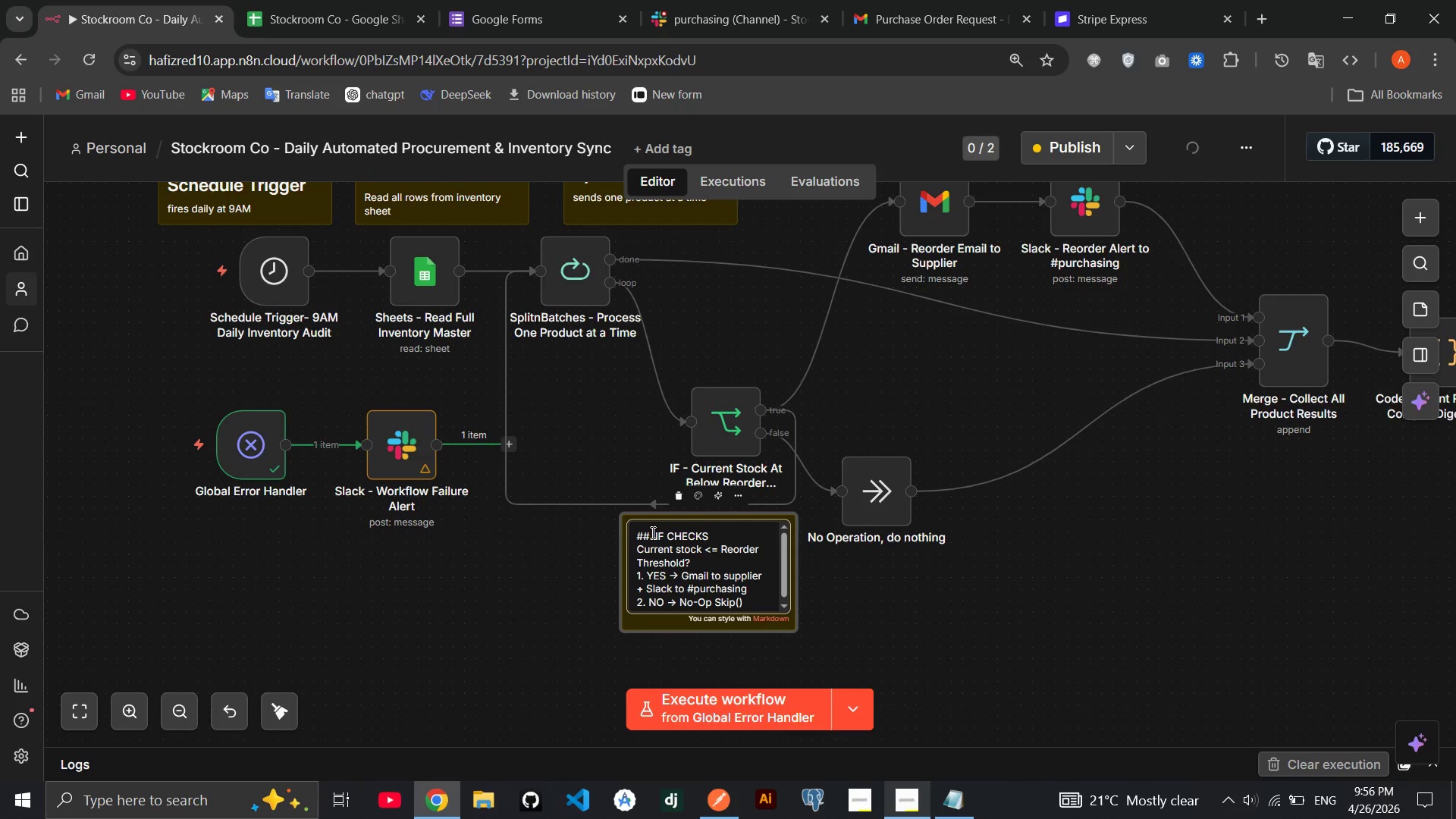 
type(stock is healthy)
 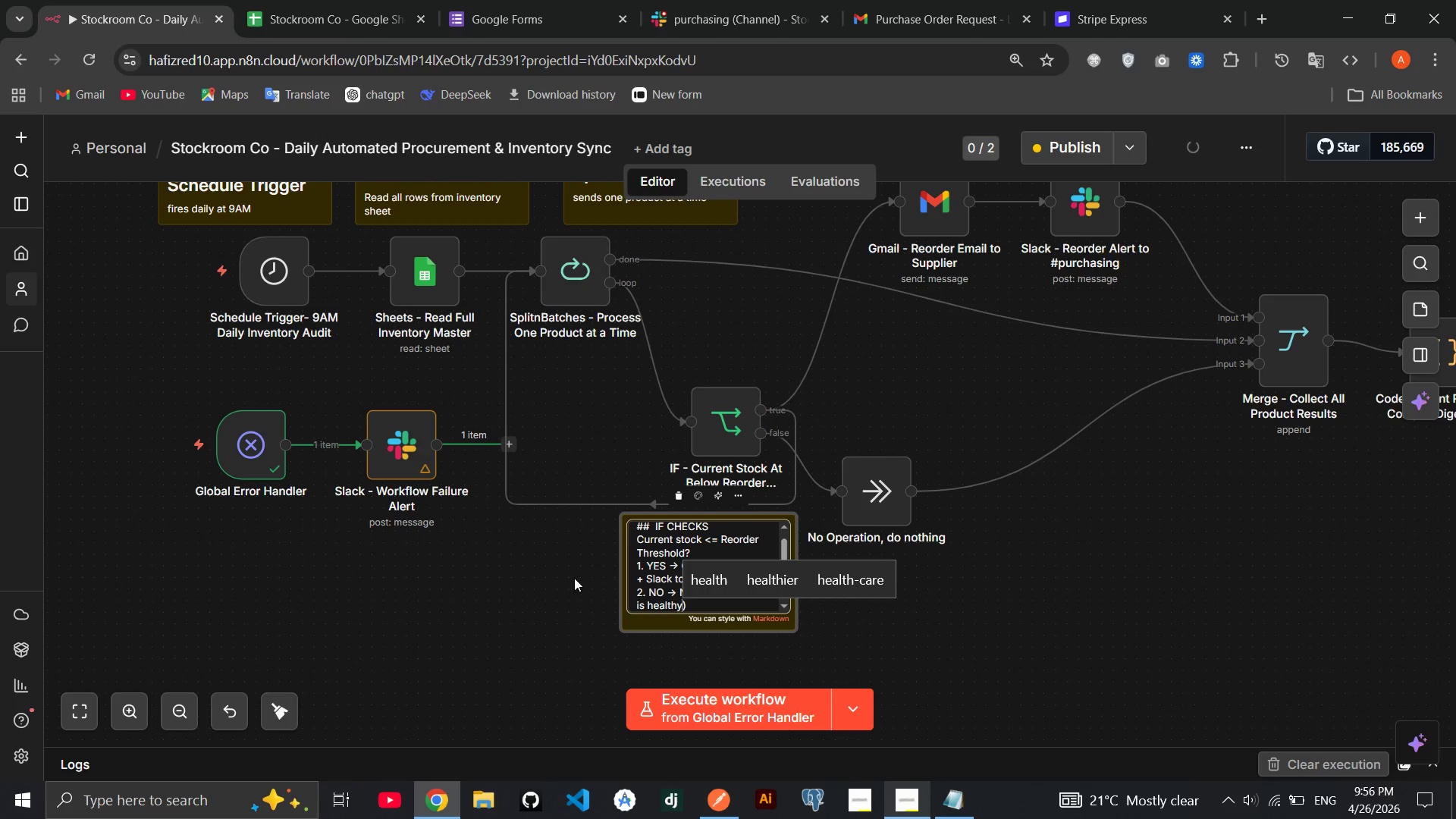 
left_click([574, 579])
 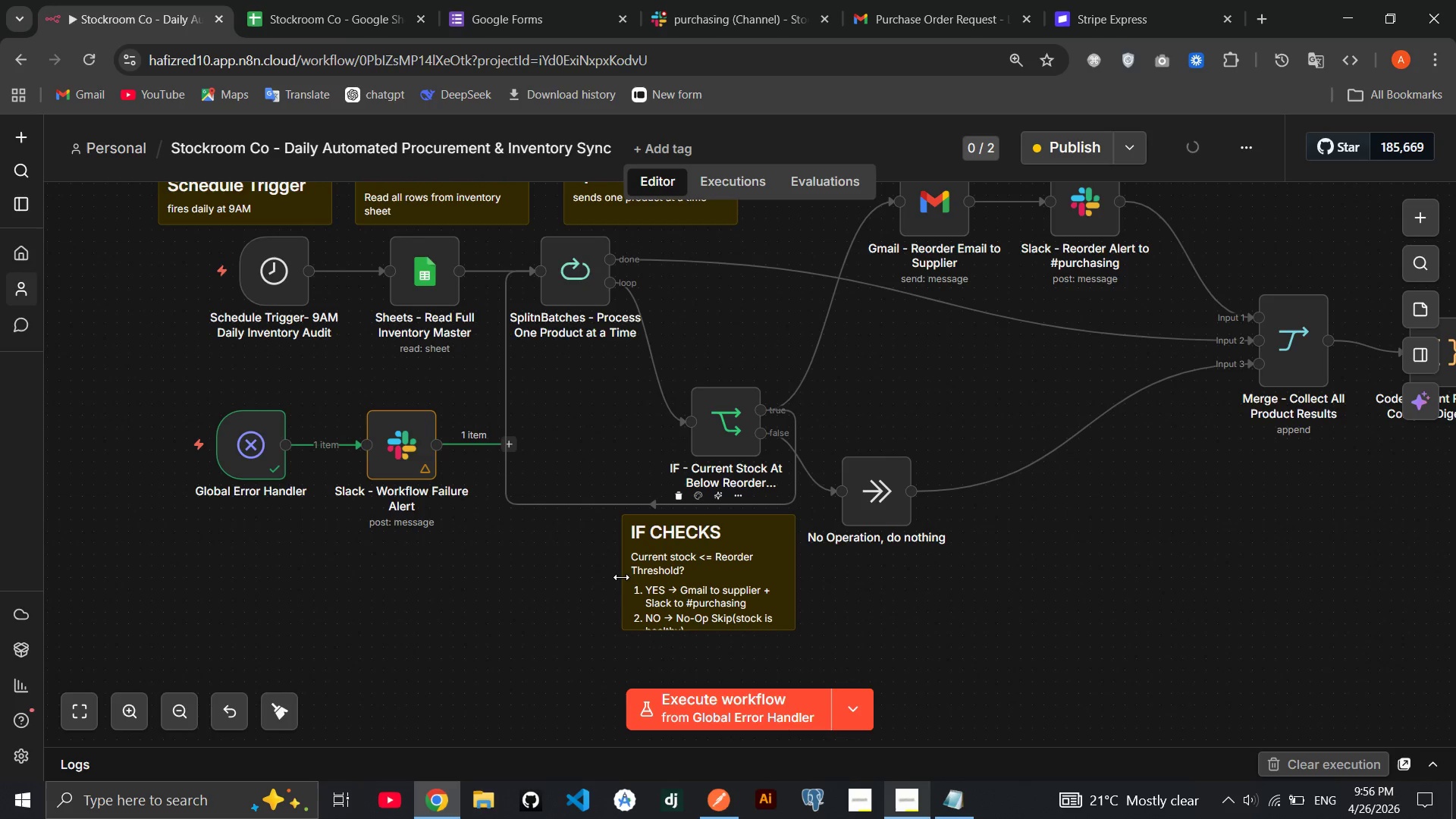 
left_click_drag(start_coordinate=[620, 577], to_coordinate=[598, 578])
 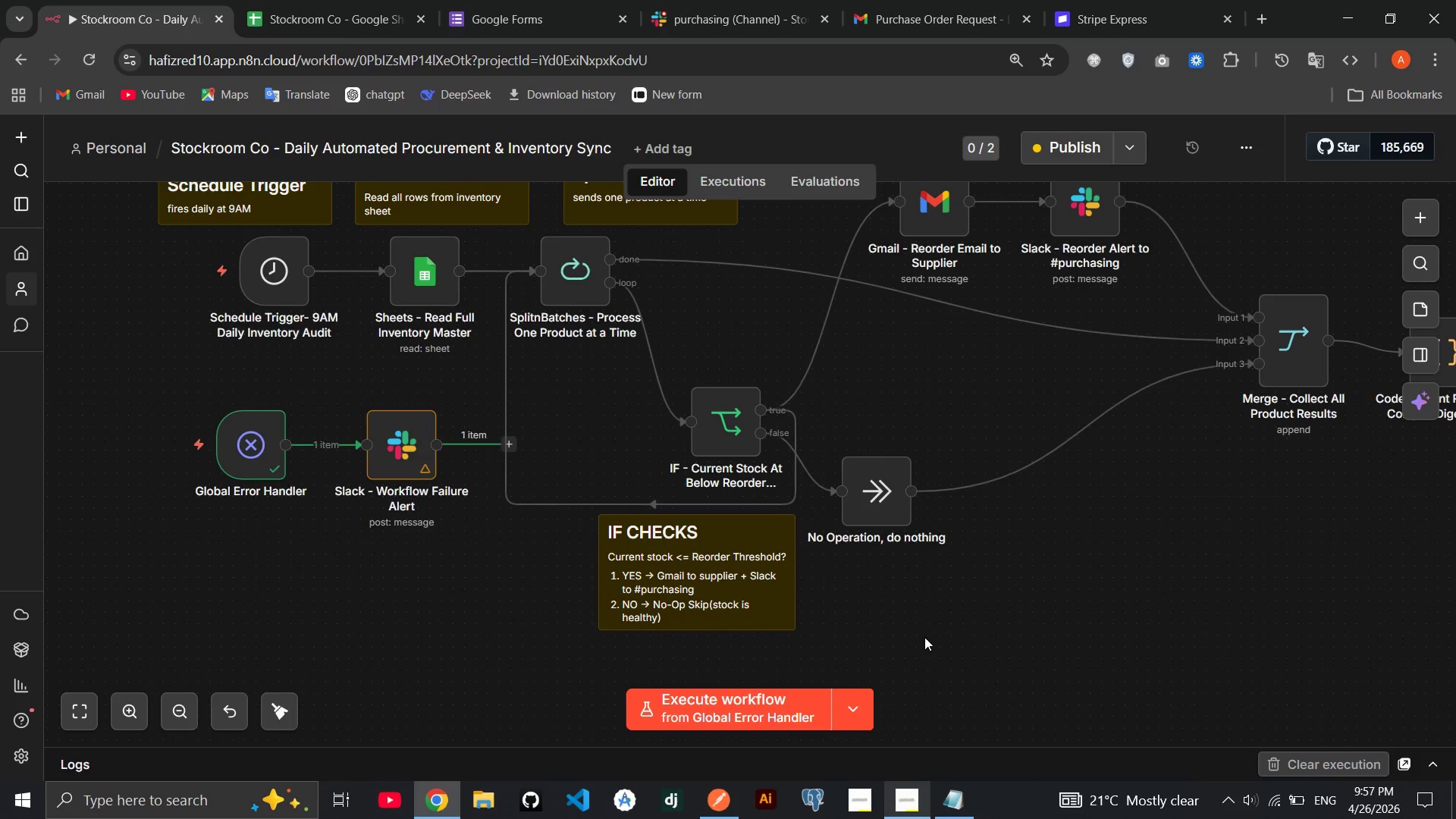 
left_click([924, 637])
 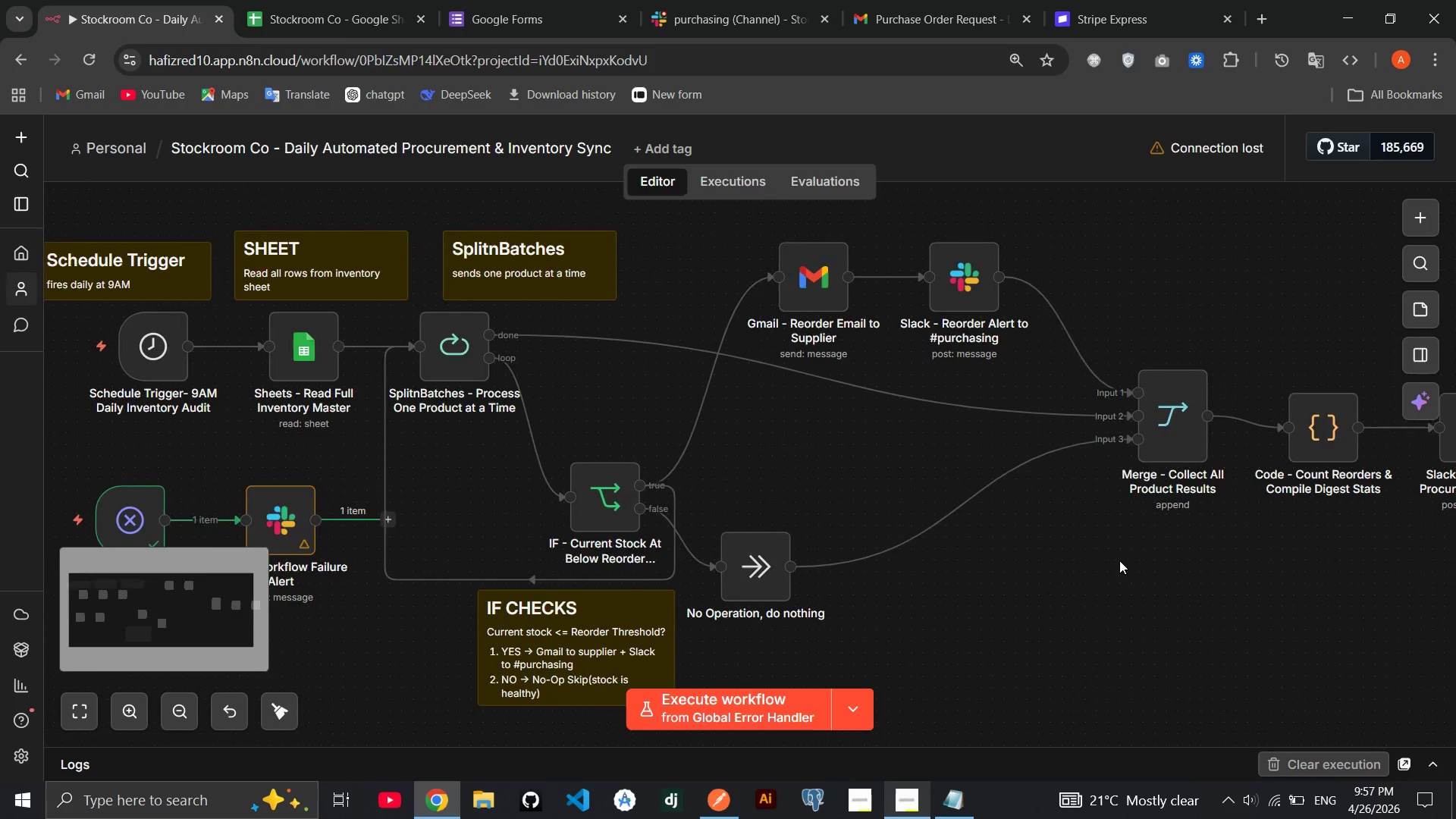 
wait(10.38)
 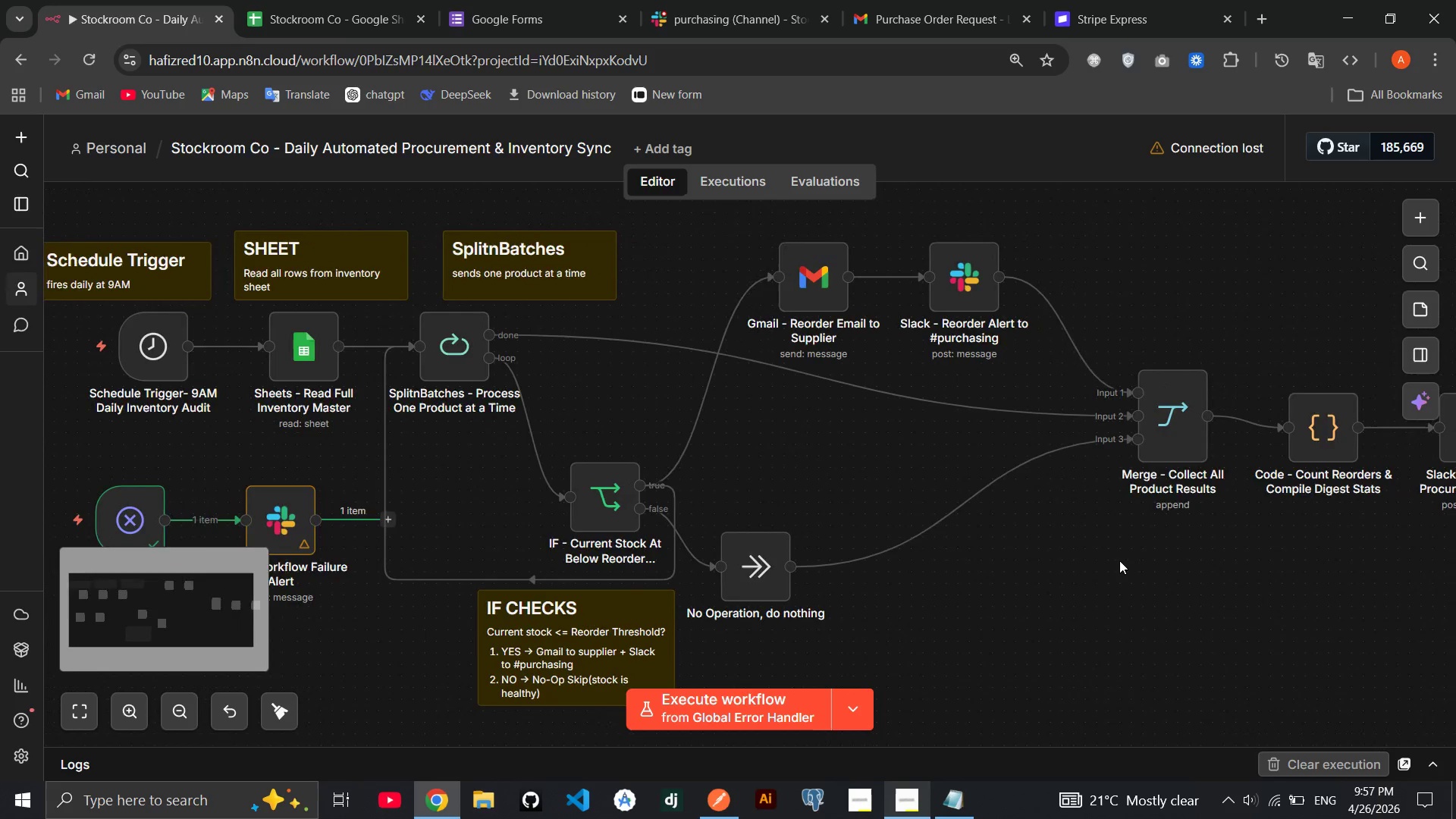 
left_click([1401, 316])
 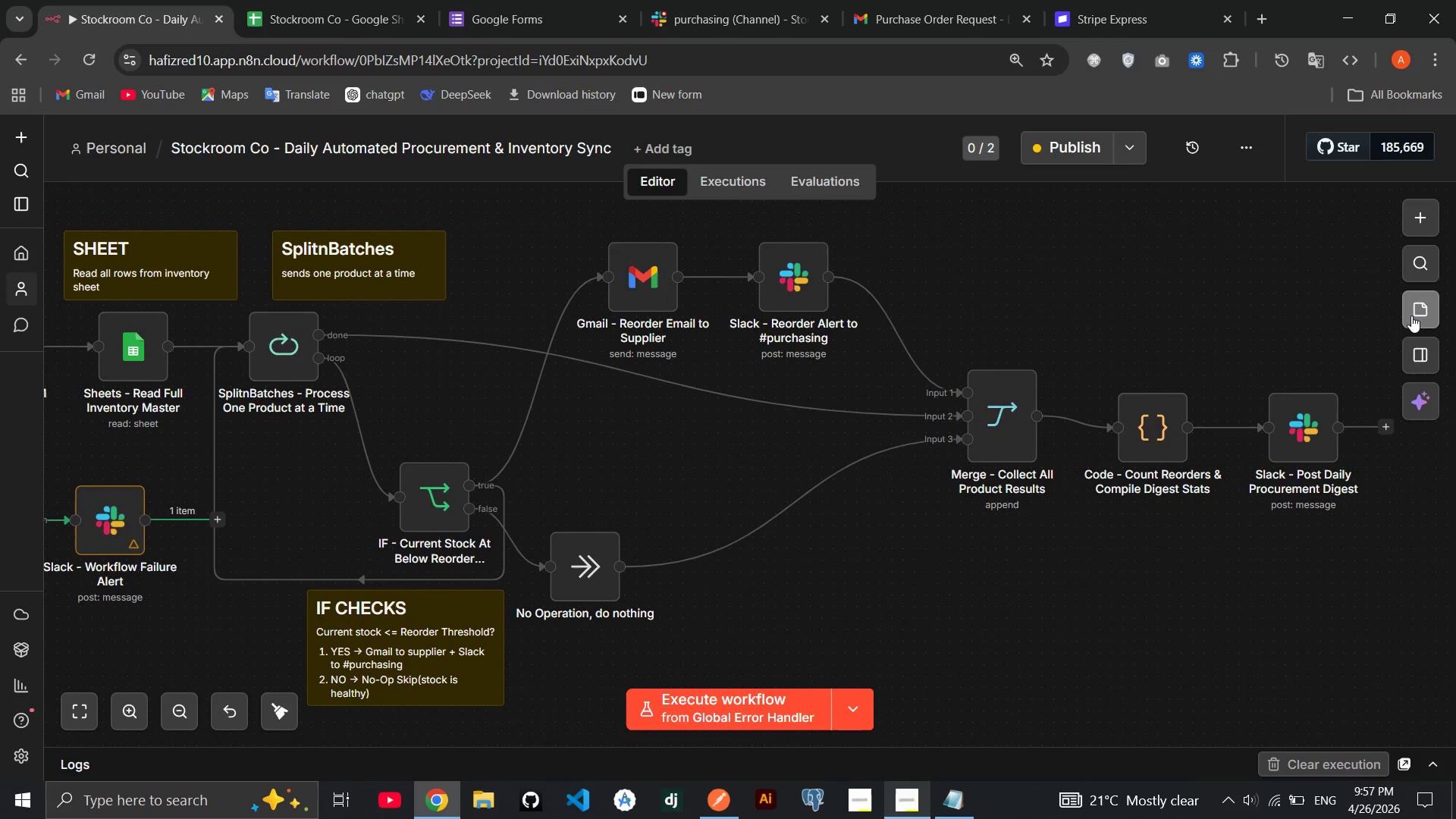 
left_click([1411, 315])
 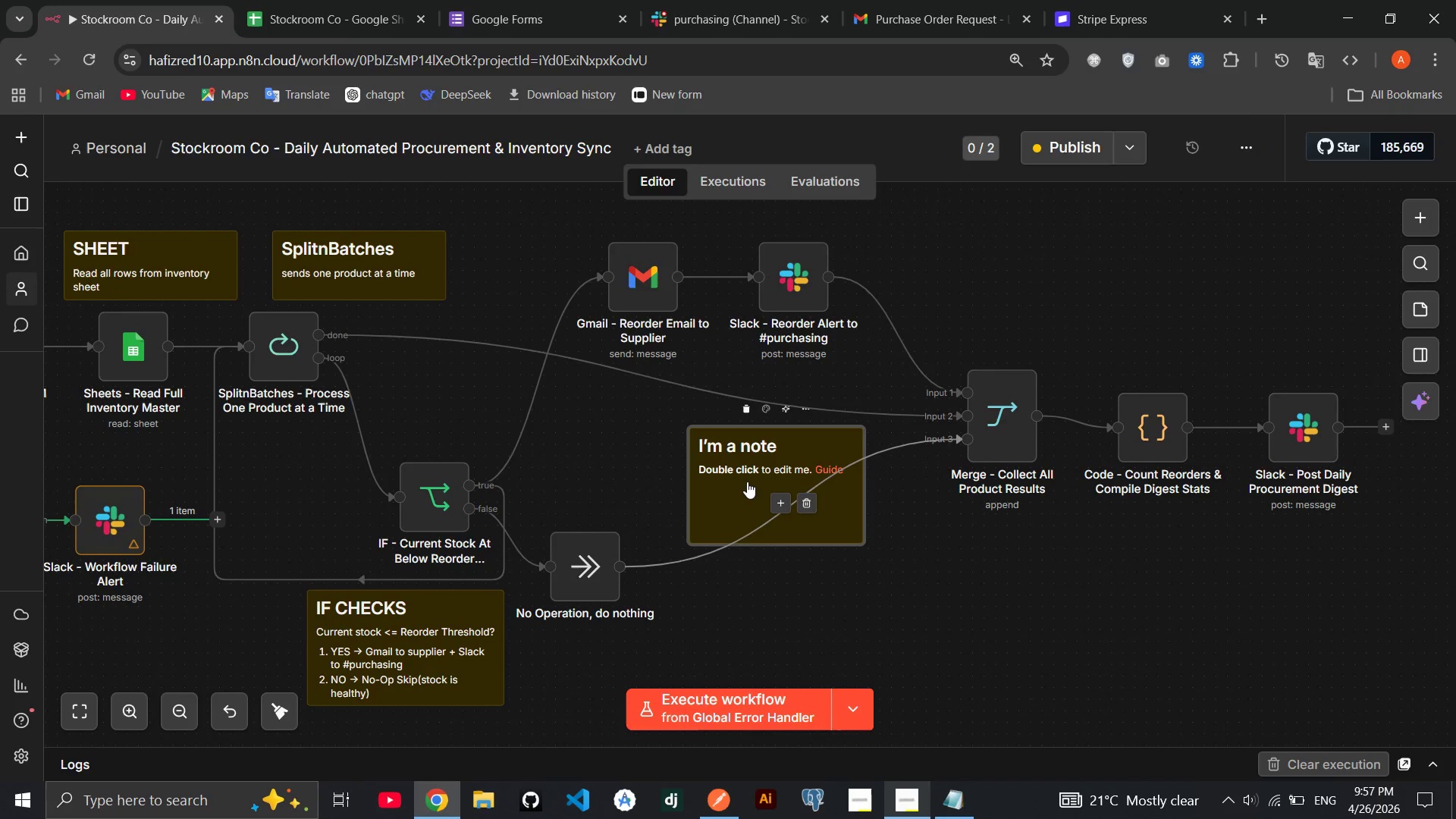 
left_click_drag(start_coordinate=[747, 482], to_coordinate=[679, 468])
 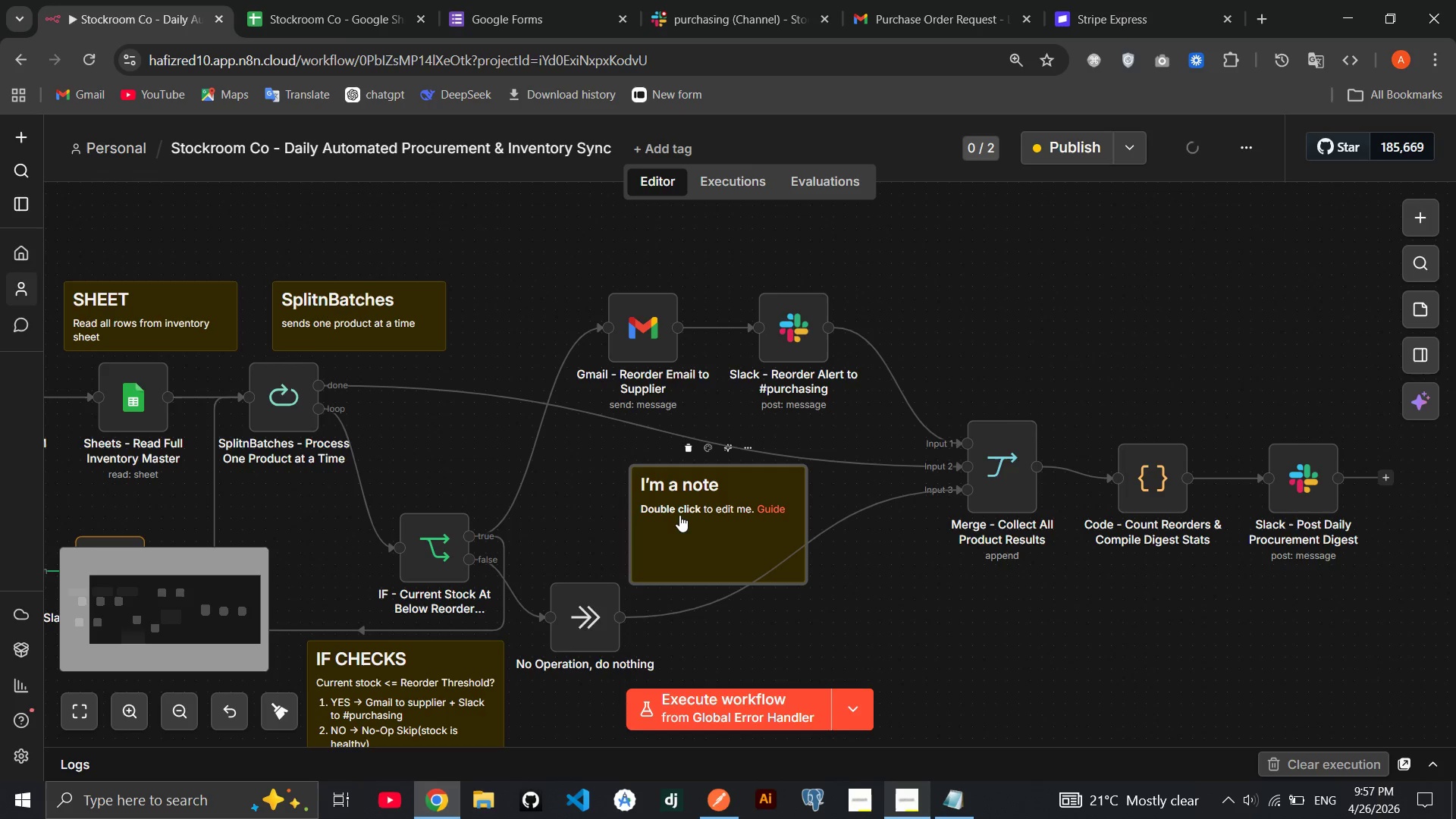 
left_click_drag(start_coordinate=[679, 515], to_coordinate=[602, 494])
 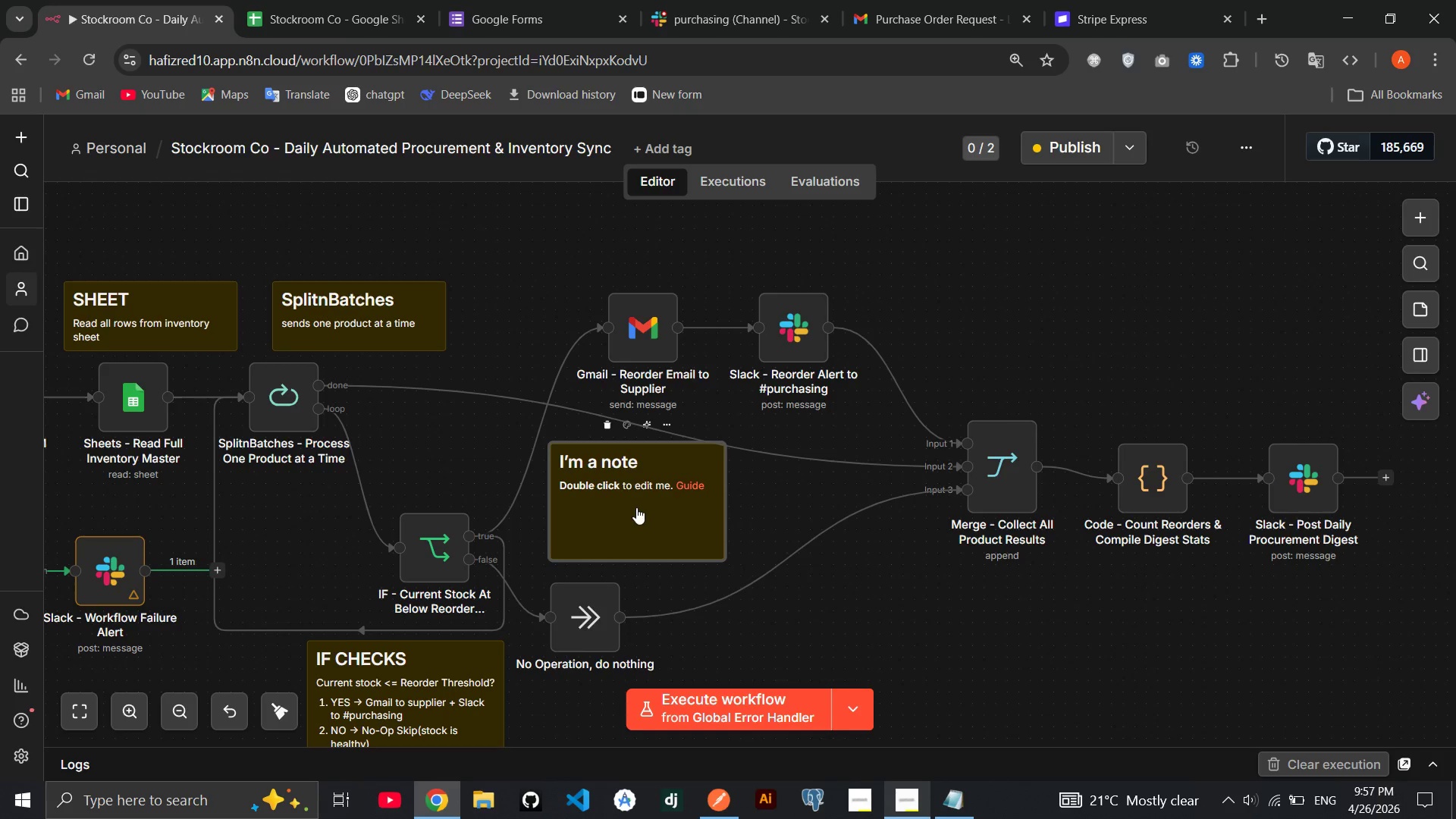 
double_click([636, 507])
 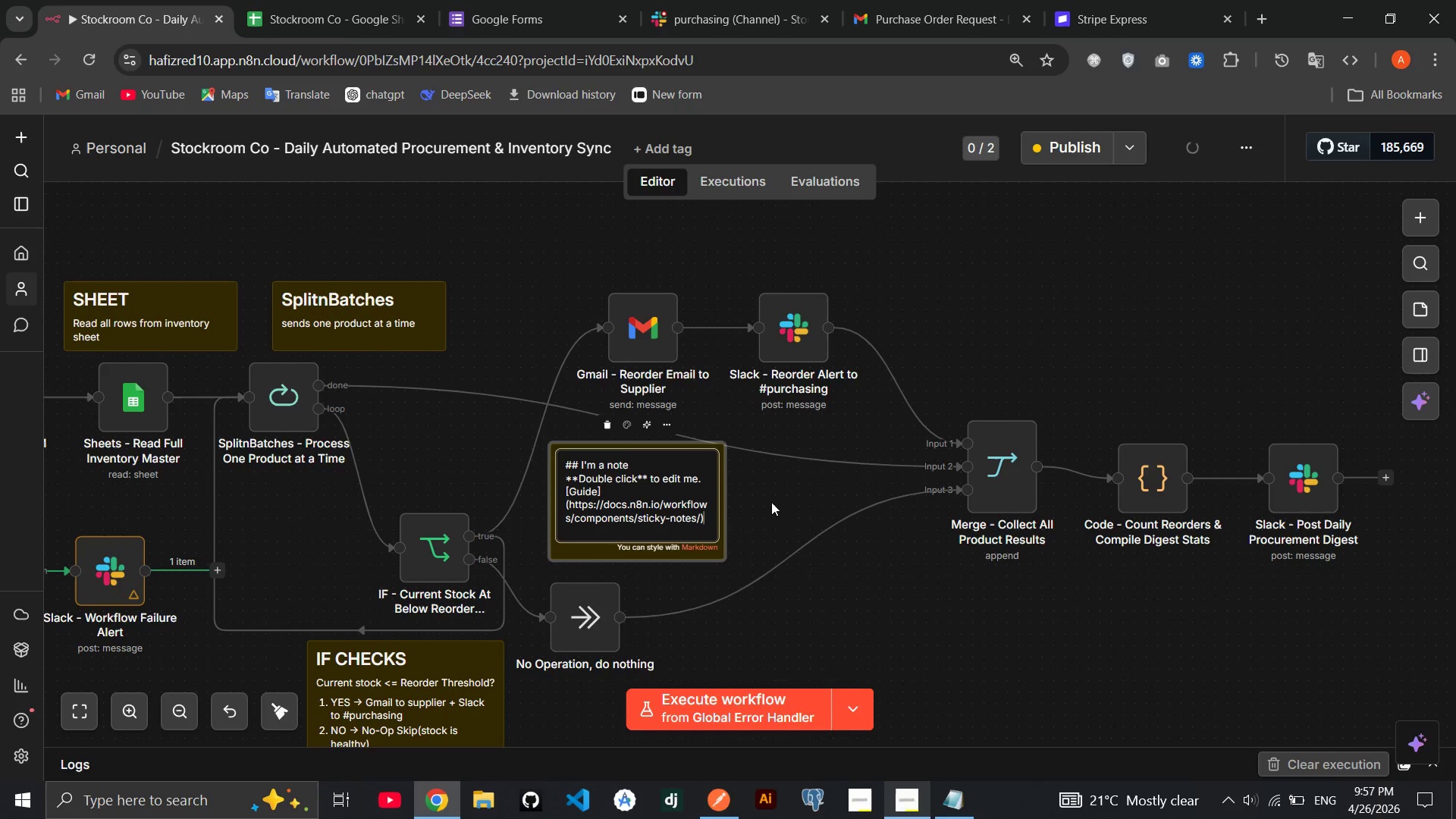 
left_click([805, 492])
 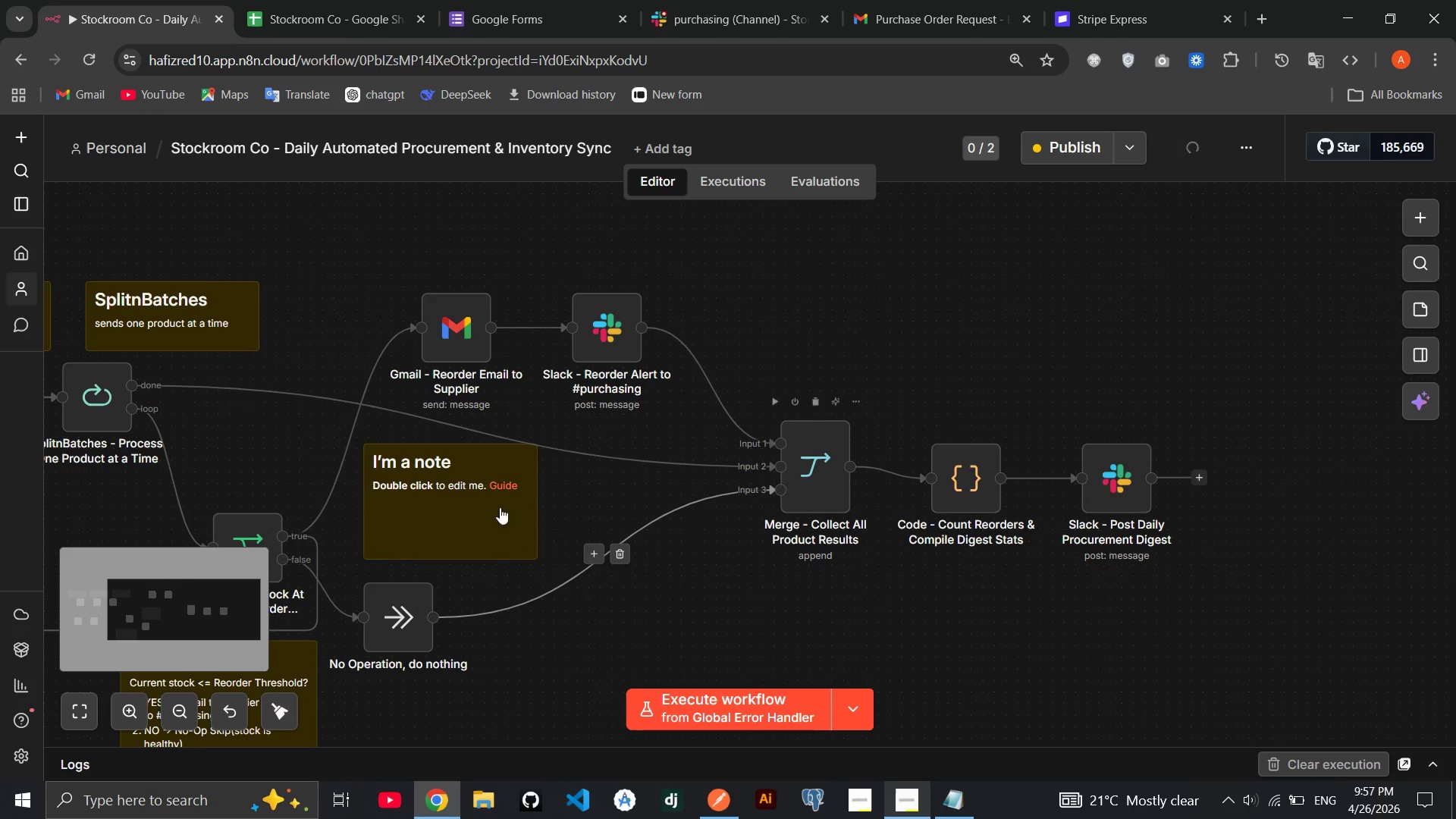 
left_click_drag(start_coordinate=[457, 498], to_coordinate=[880, 346])
 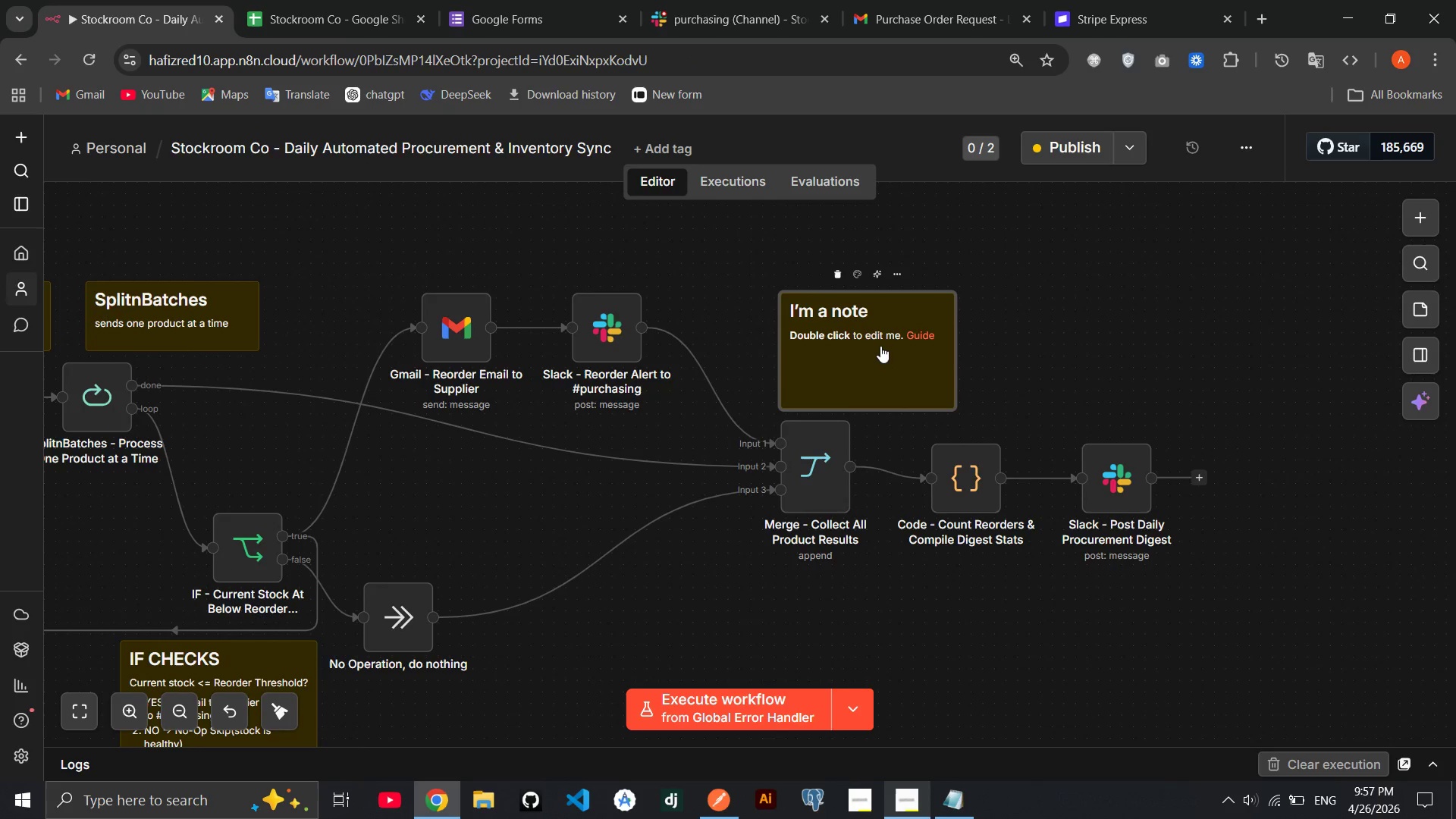 
double_click([880, 346])
 